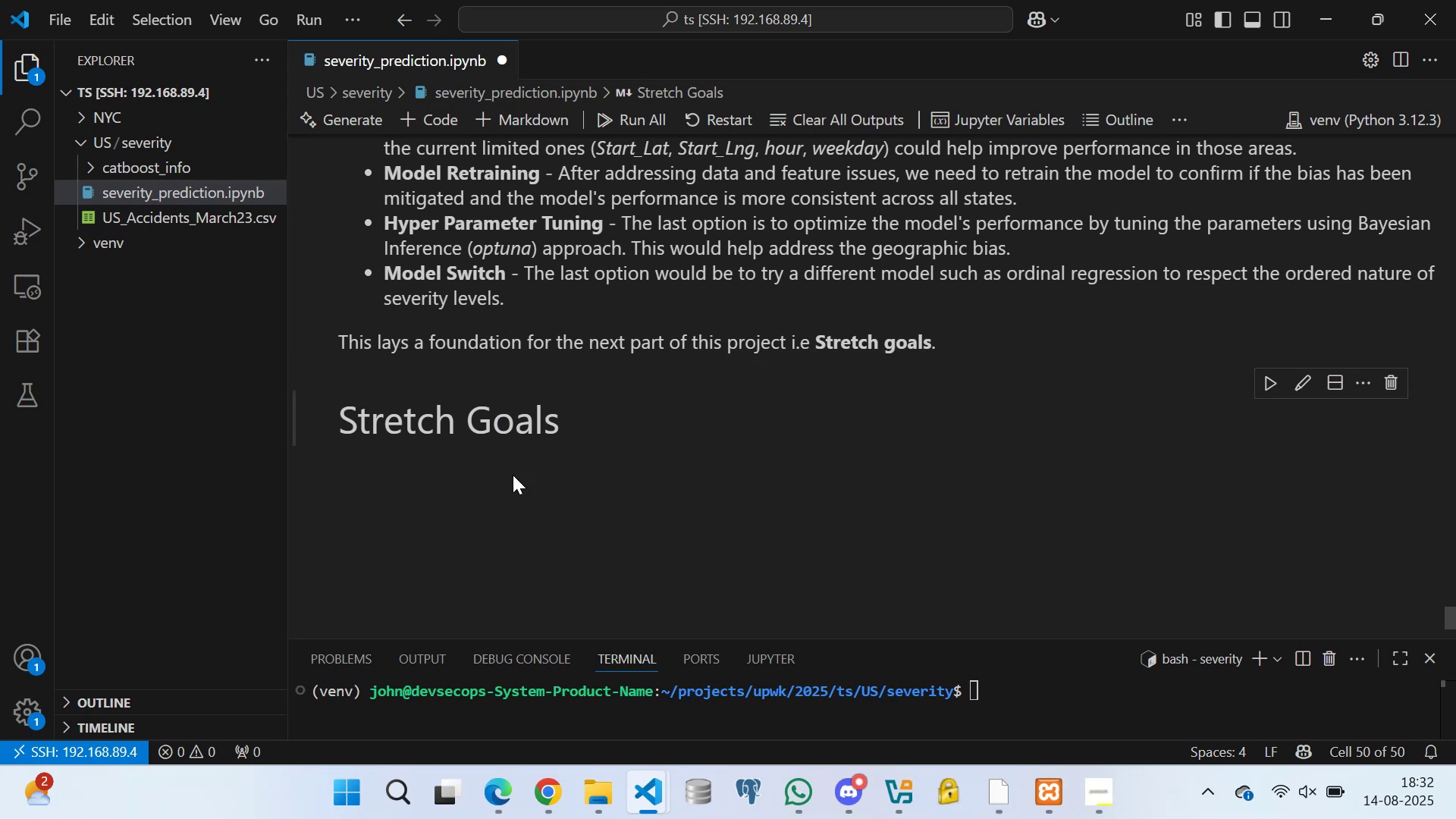 
scroll: coordinate [491, 375], scroll_direction: down, amount: 2.0
 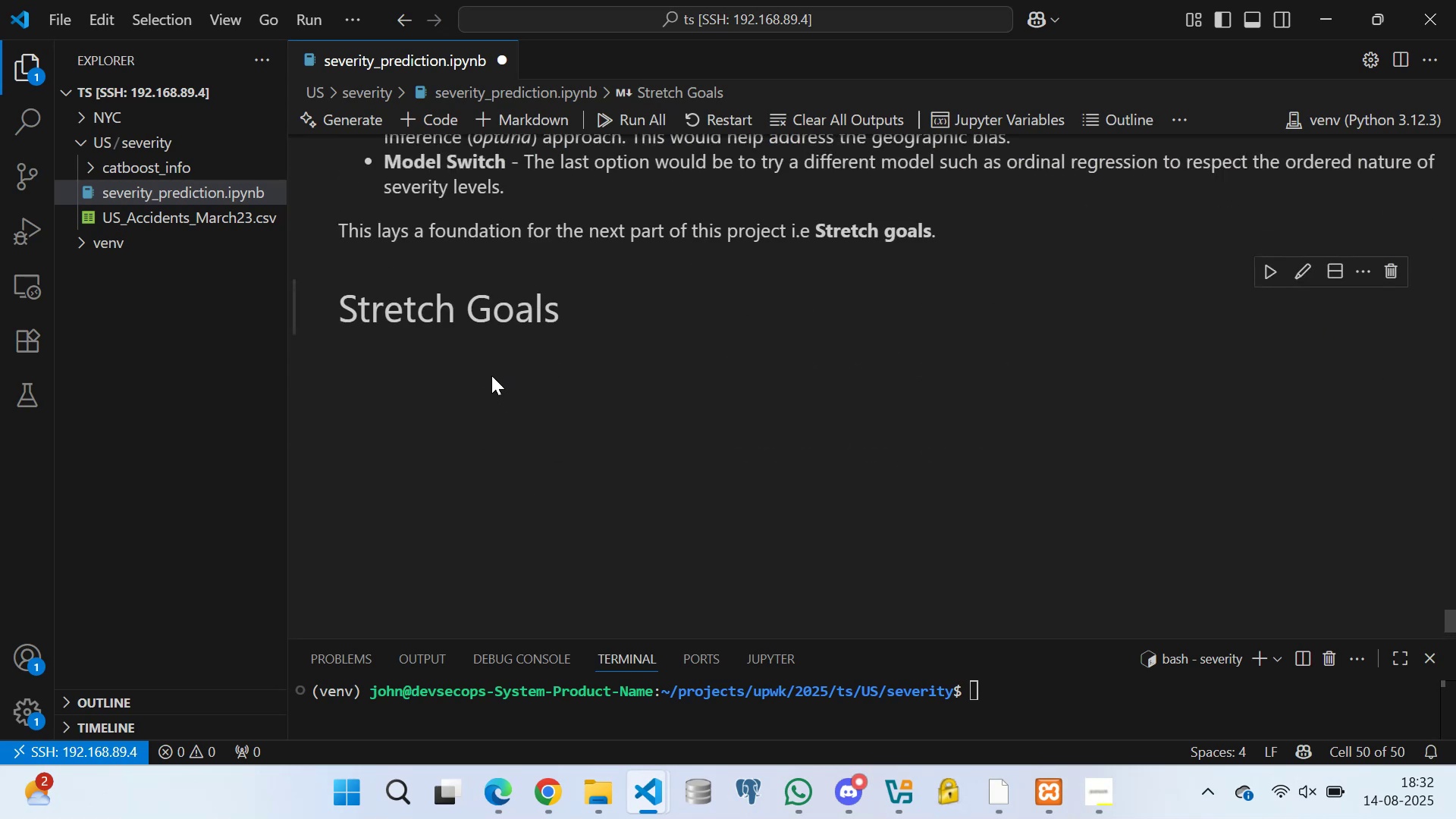 
key(Control+S)
 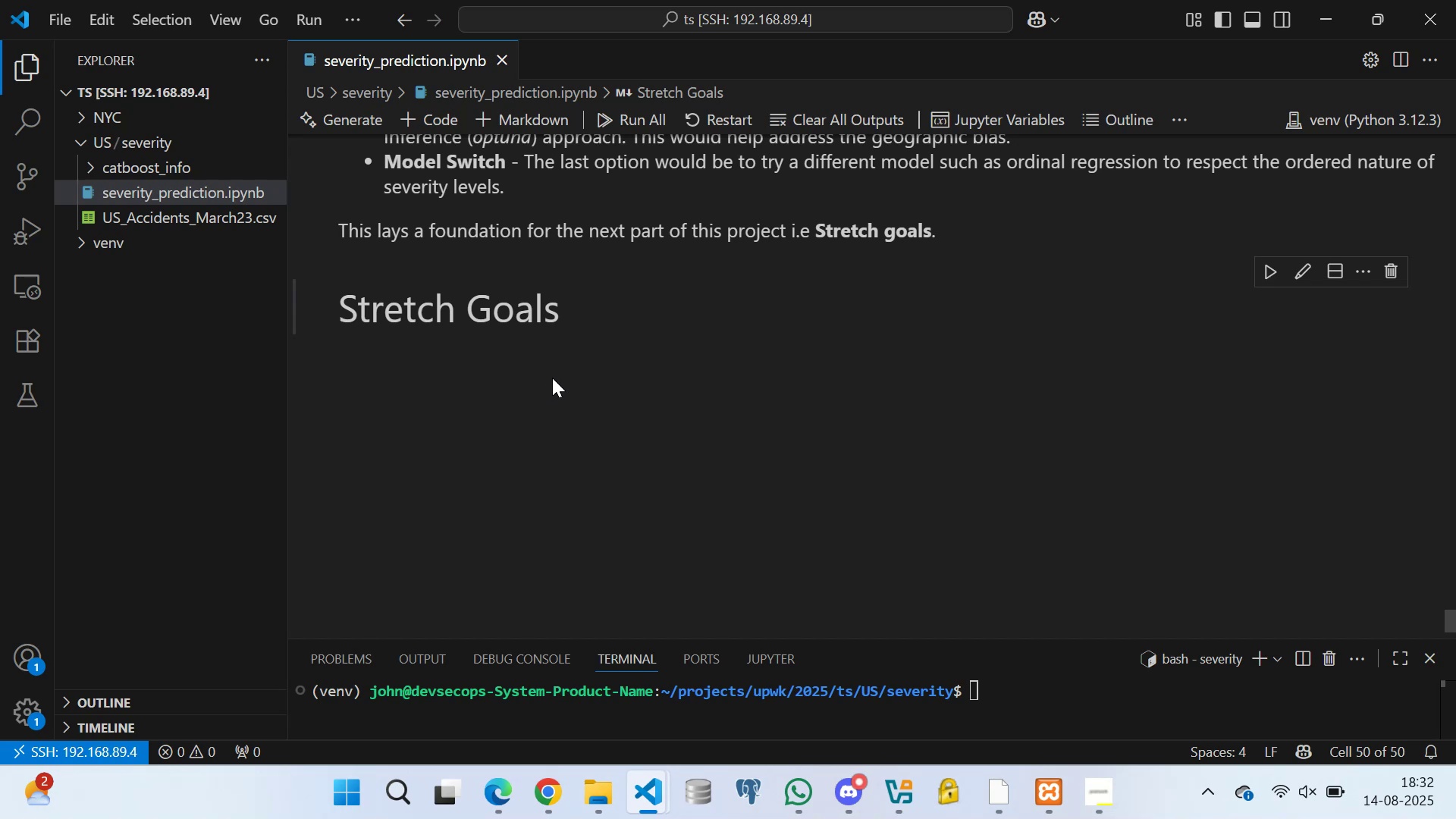 
mouse_move([618, 350])
 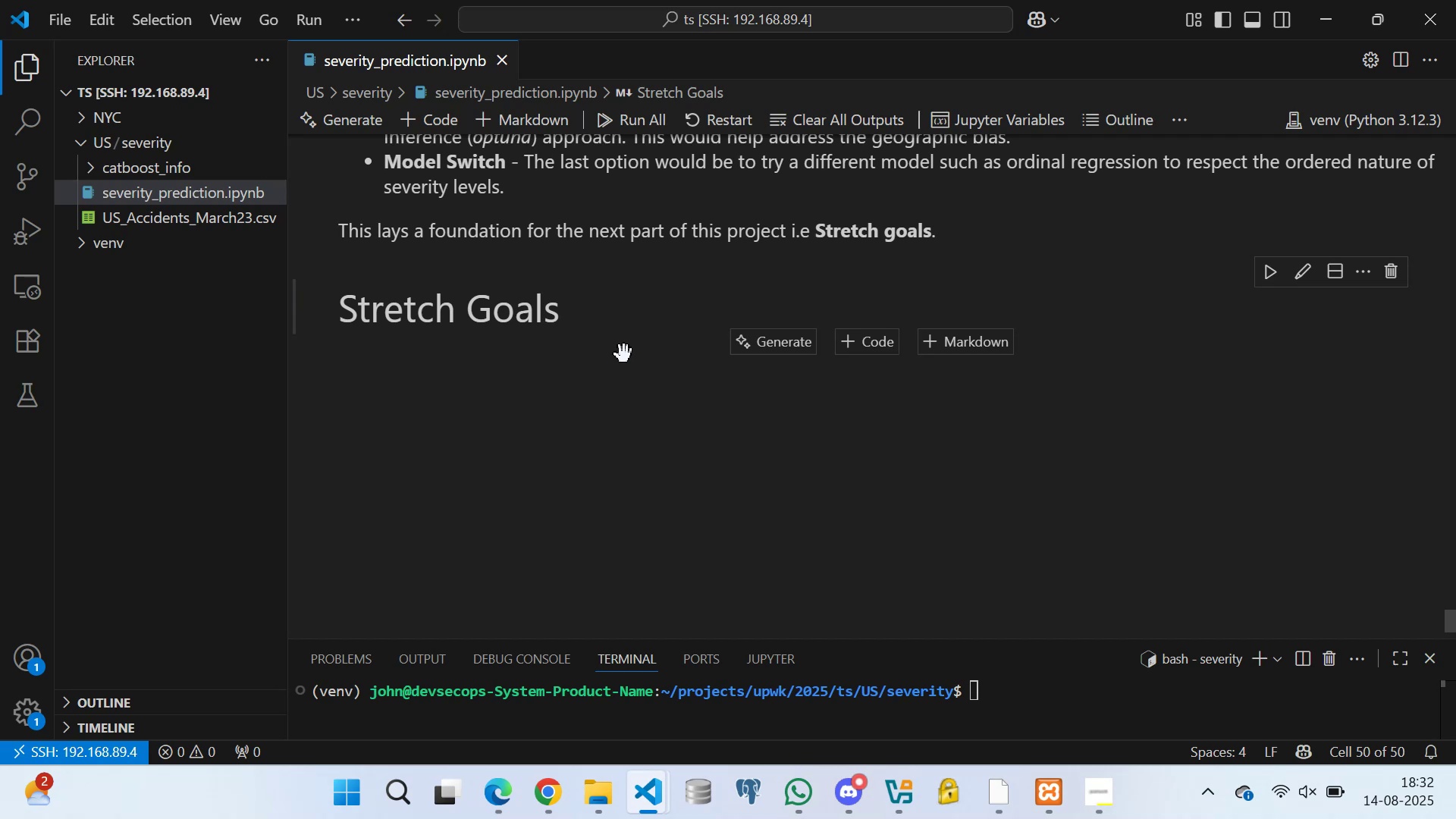 
wait(6.12)
 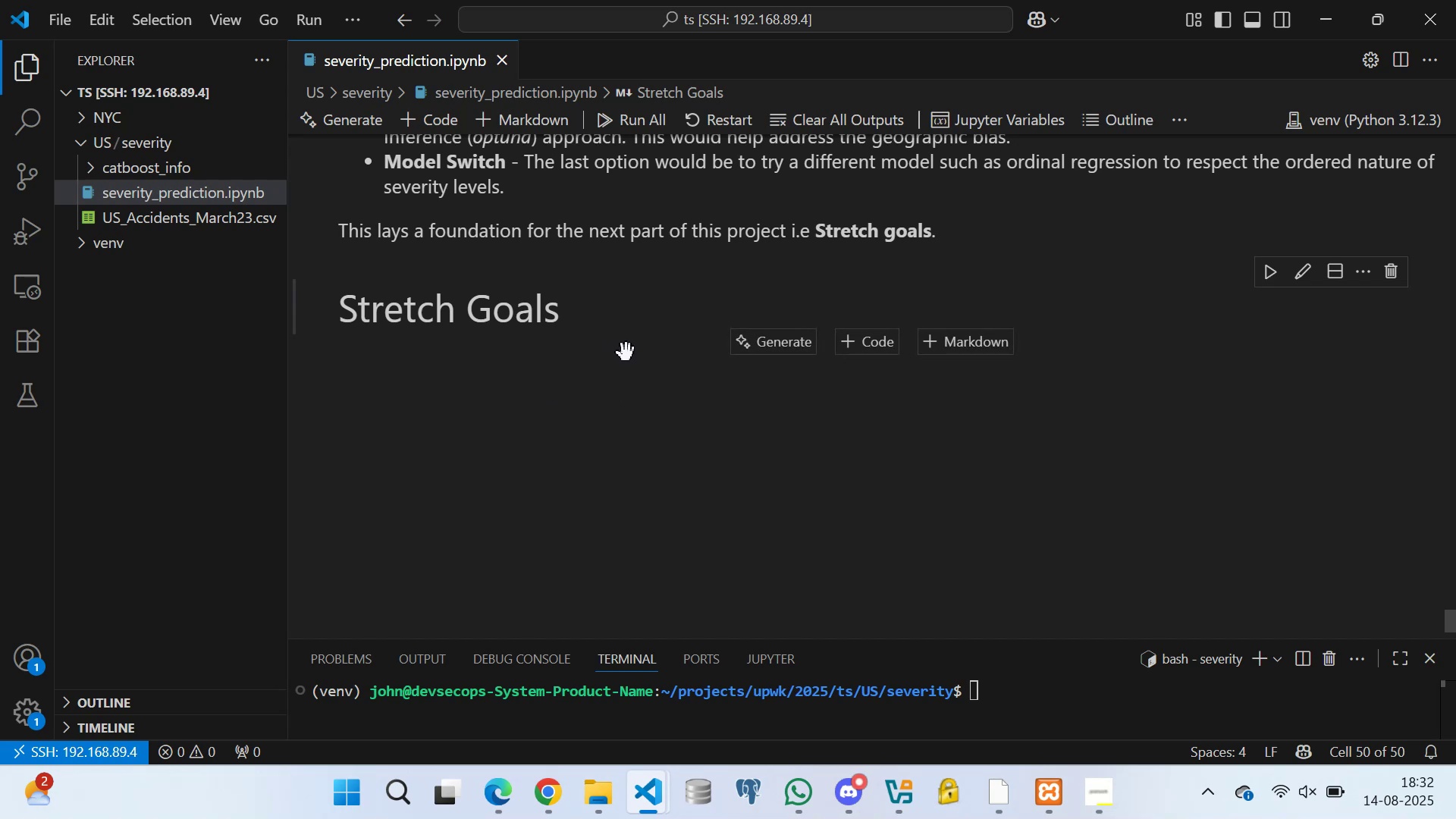 
scroll: coordinate [705, 347], scroll_direction: up, amount: 8.0
 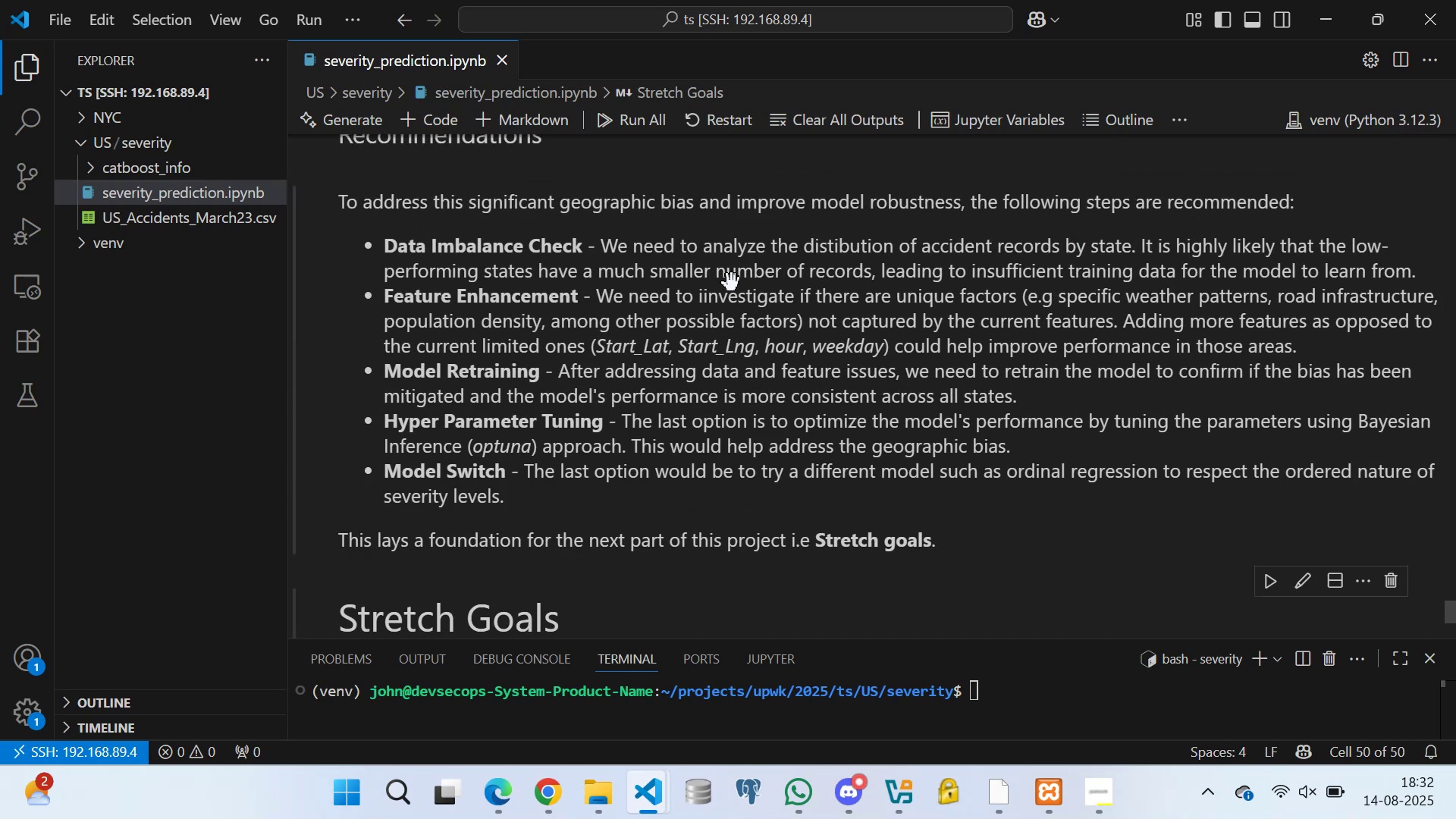 
left_click([732, 283])
 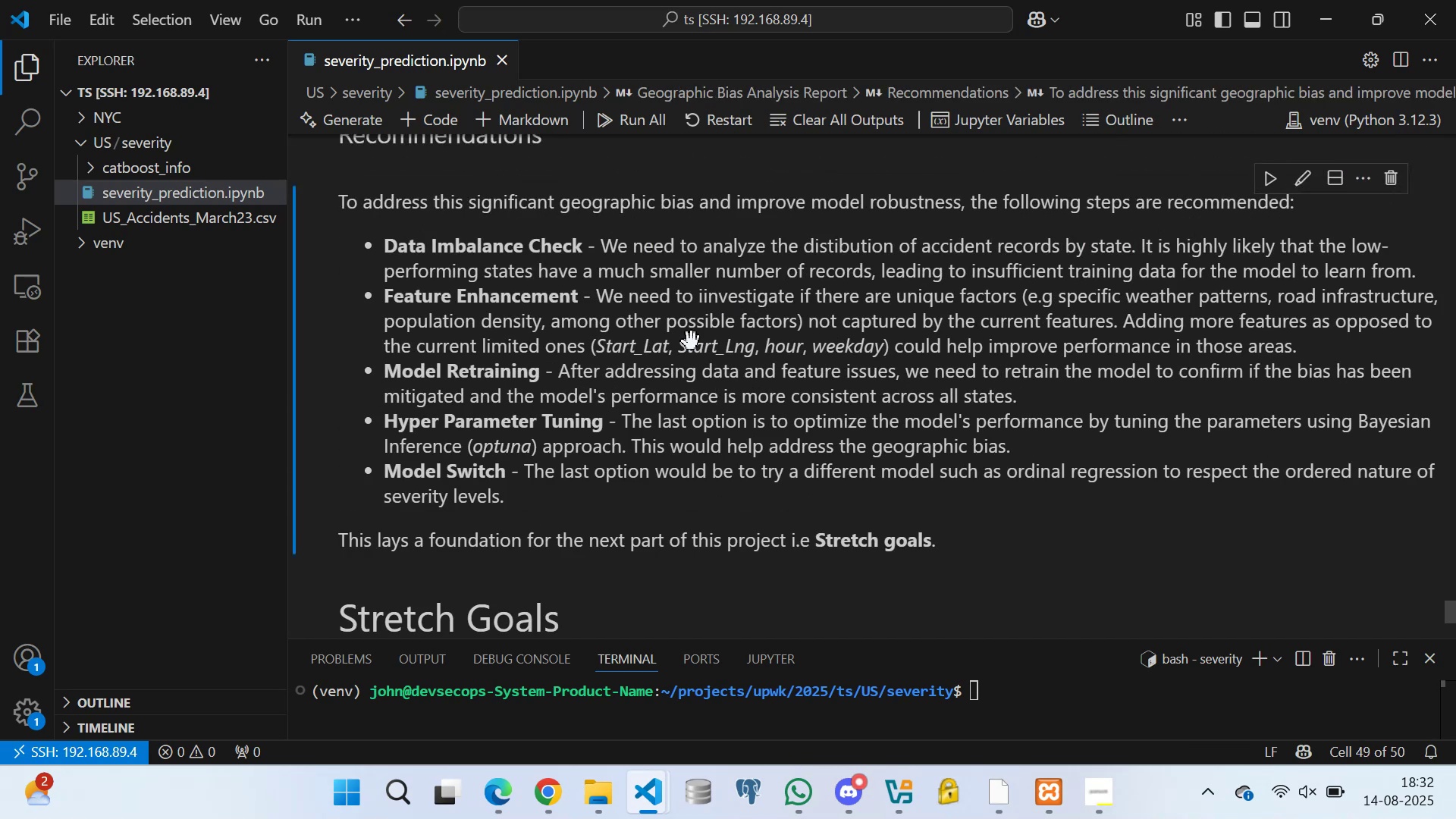 
scroll: coordinate [707, 371], scroll_direction: up, amount: 2.0
 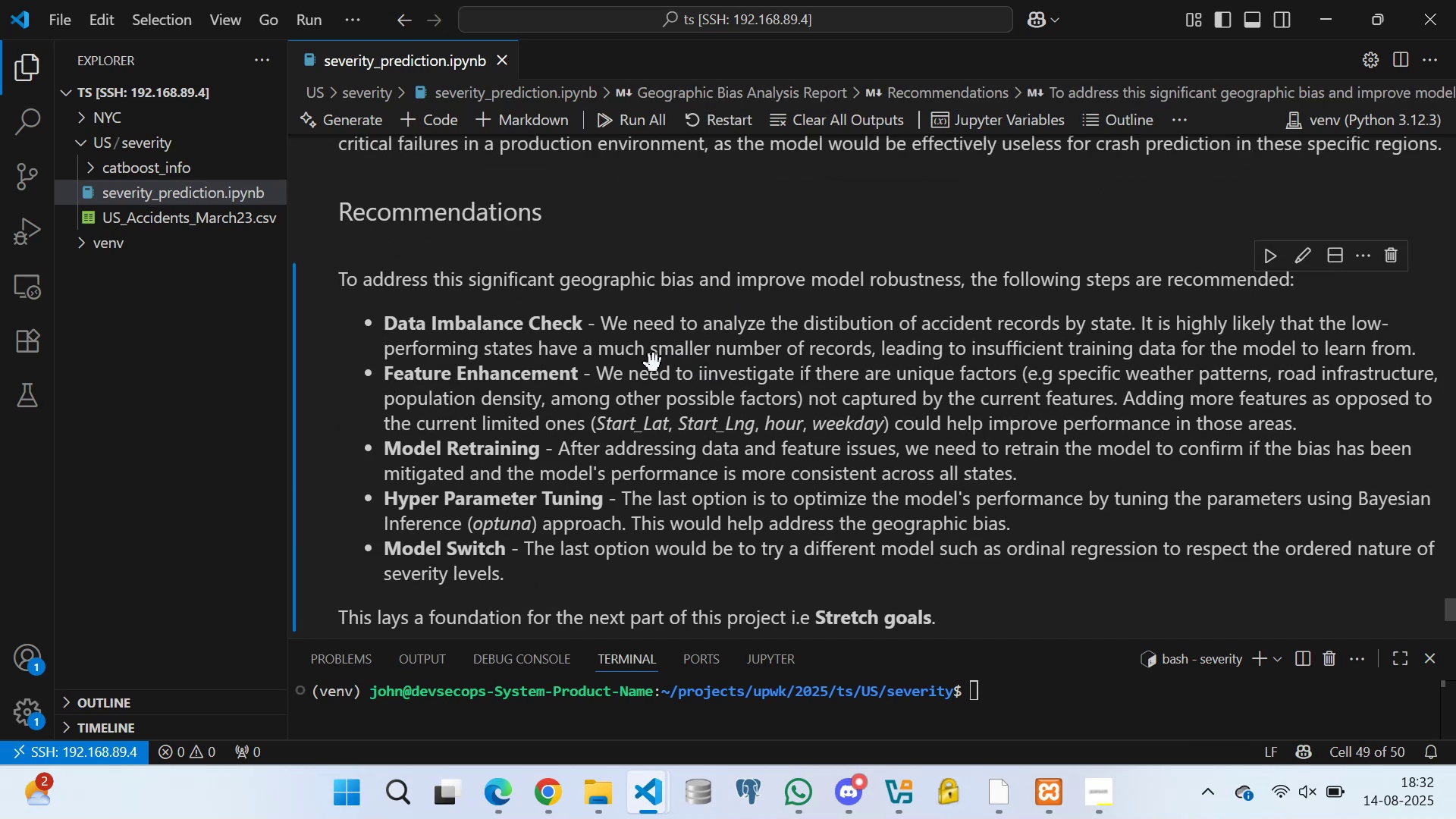 
scroll: coordinate [689, 413], scroll_direction: down, amount: 2.0
 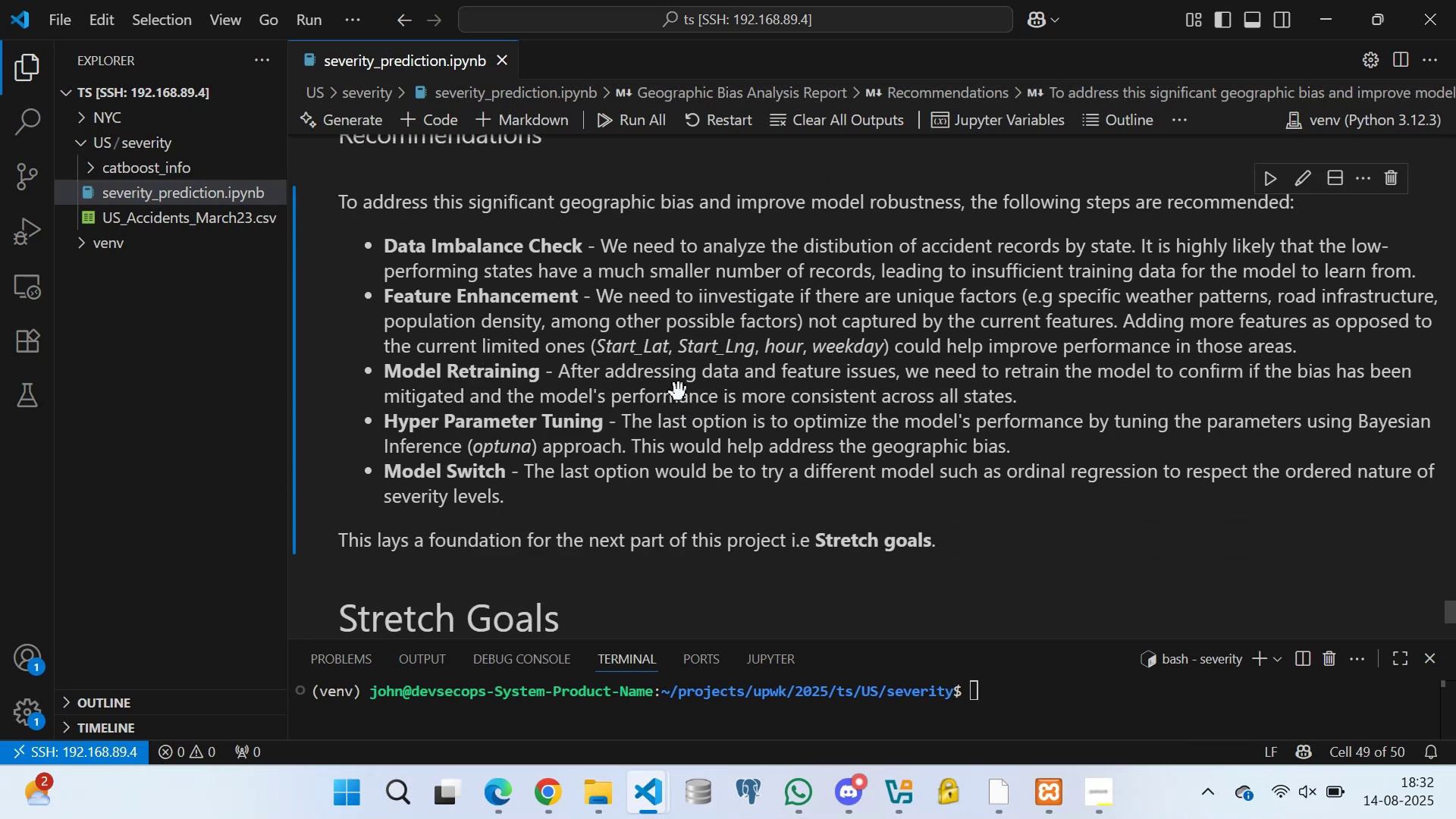 
scroll: coordinate [566, 339], scroll_direction: up, amount: 10.0
 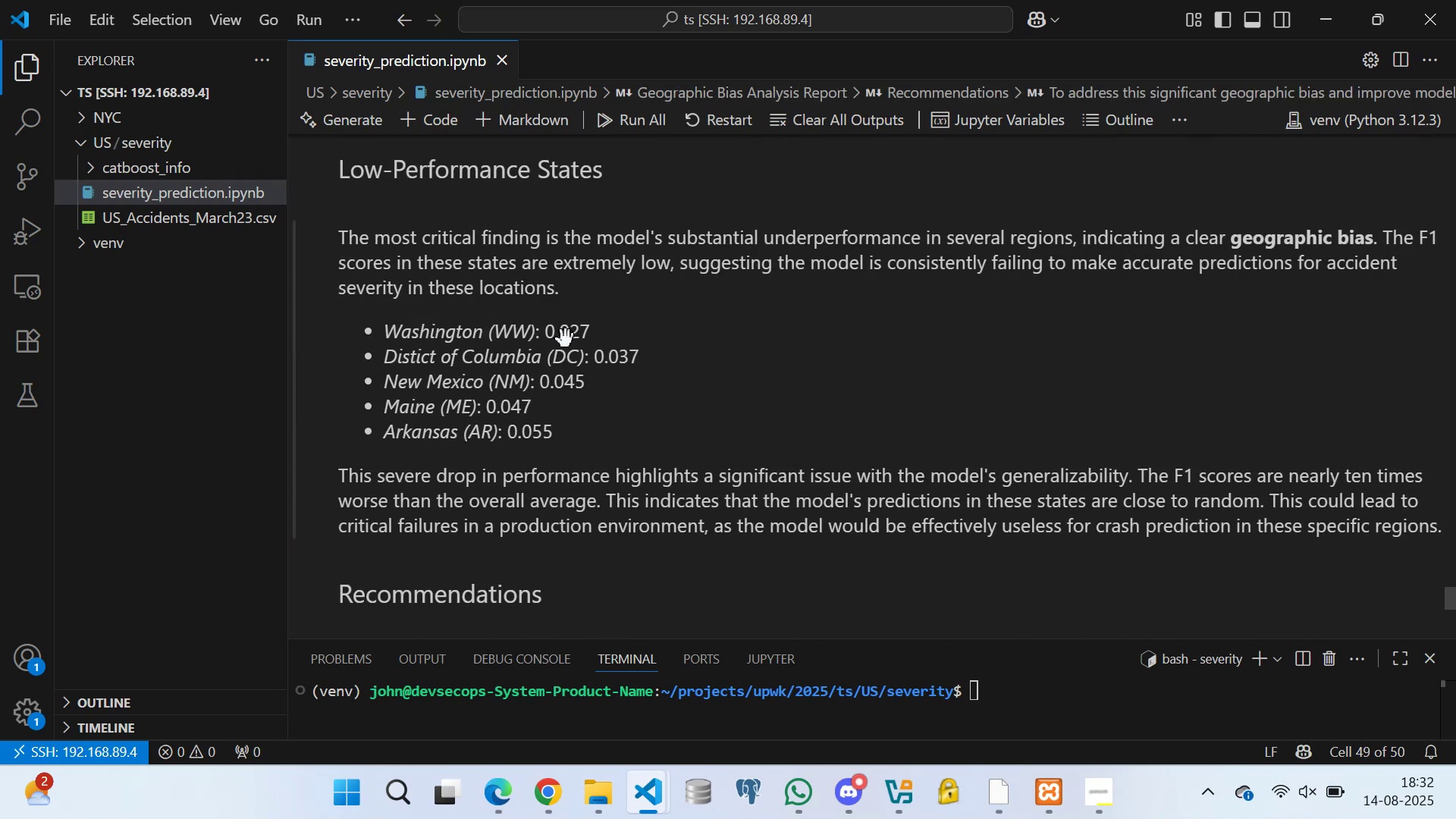 
left_click([566, 339])
 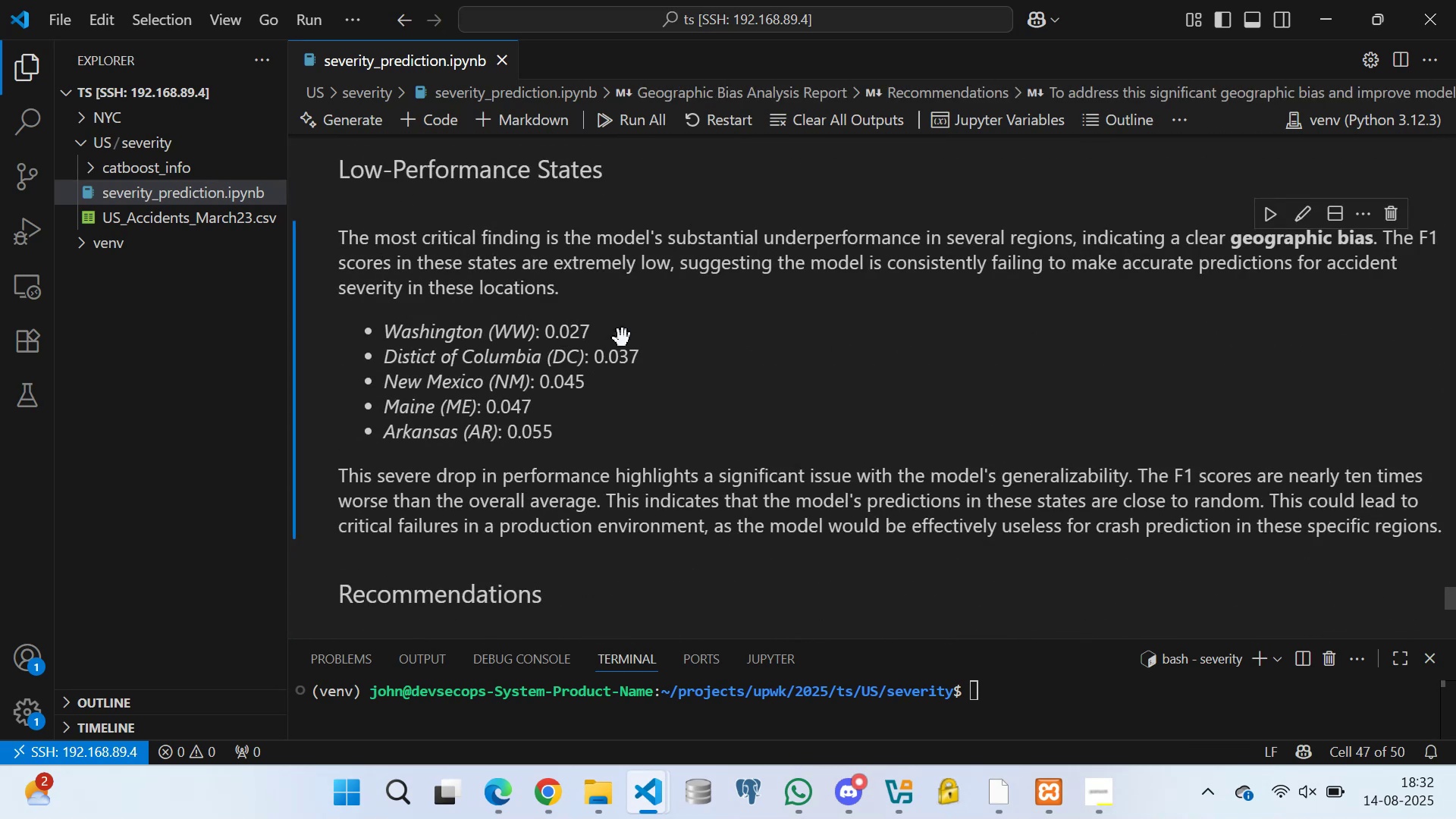 
scroll: coordinate [640, 378], scroll_direction: down, amount: 3.0
 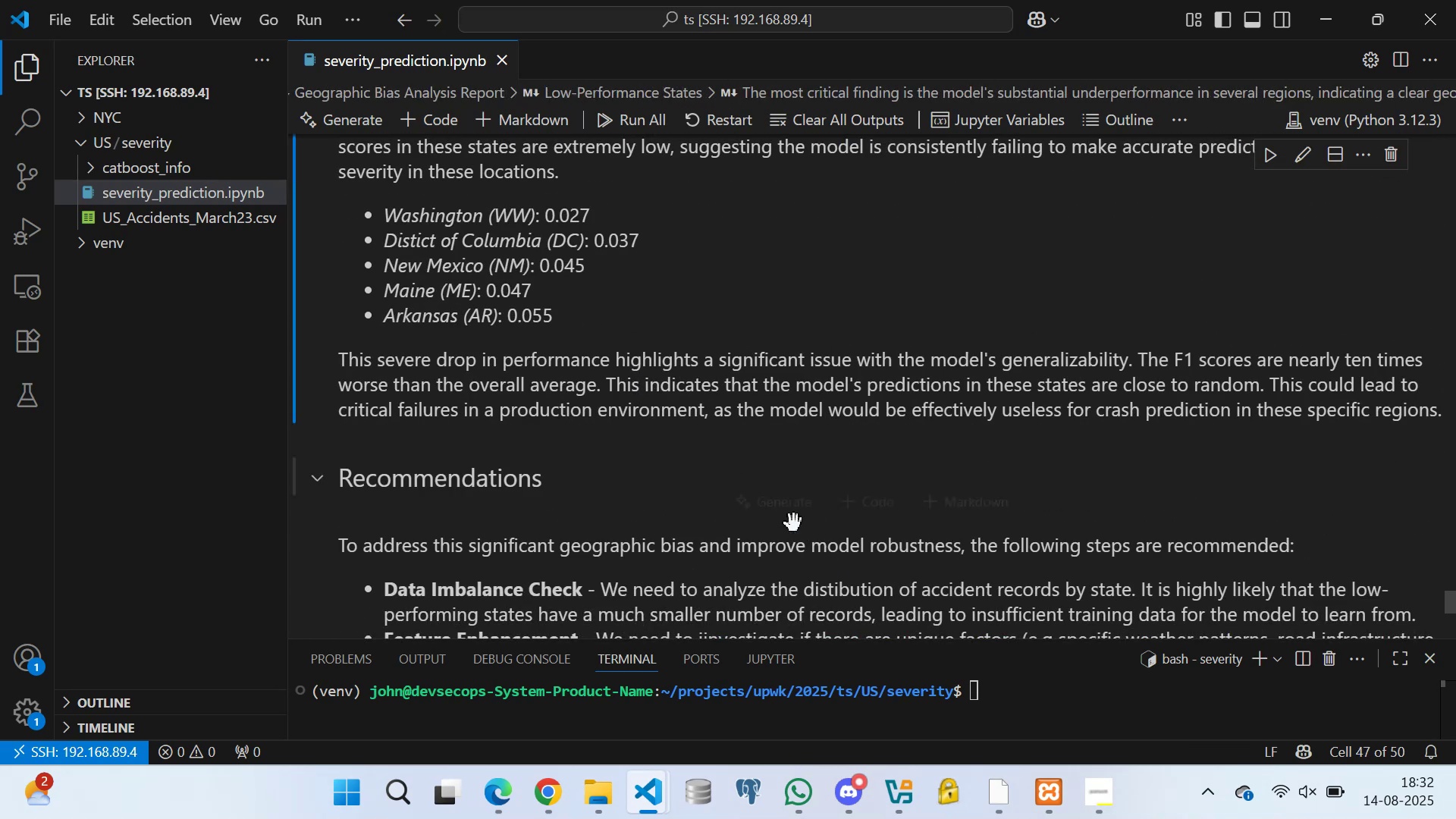 
left_click([795, 488])
 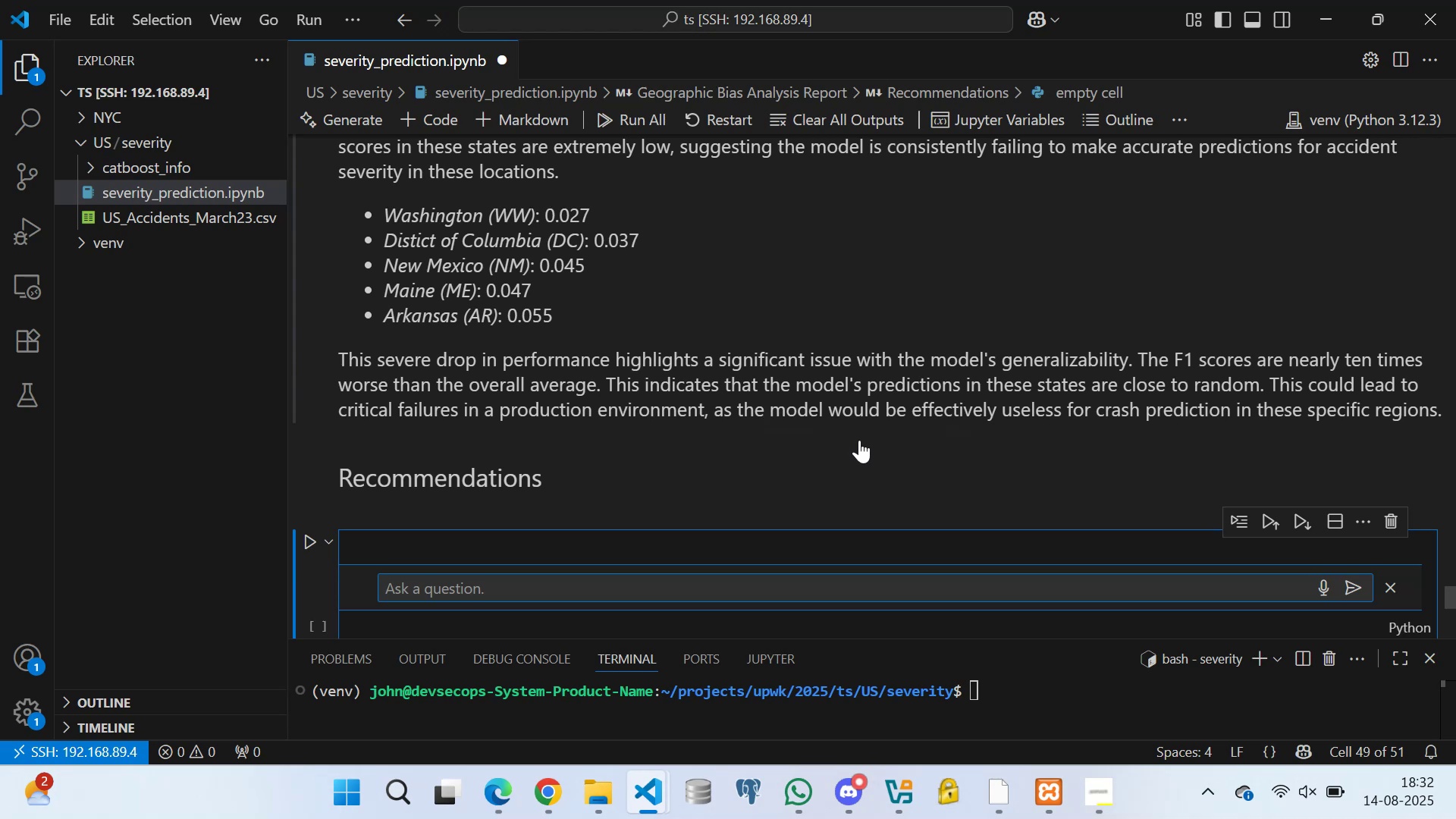 
scroll: coordinate [1376, 507], scroll_direction: down, amount: 2.0
 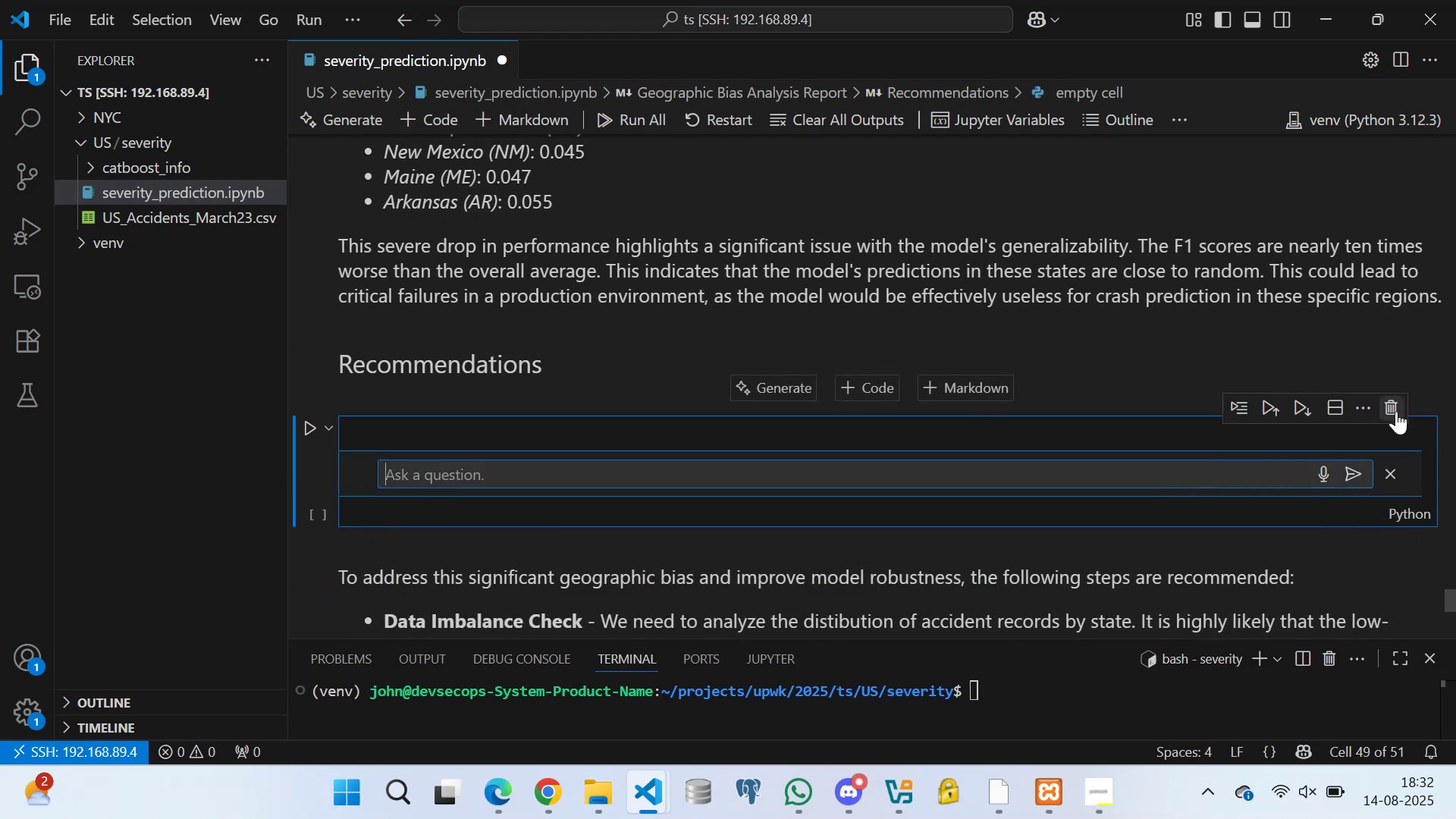 
left_click([1395, 411])
 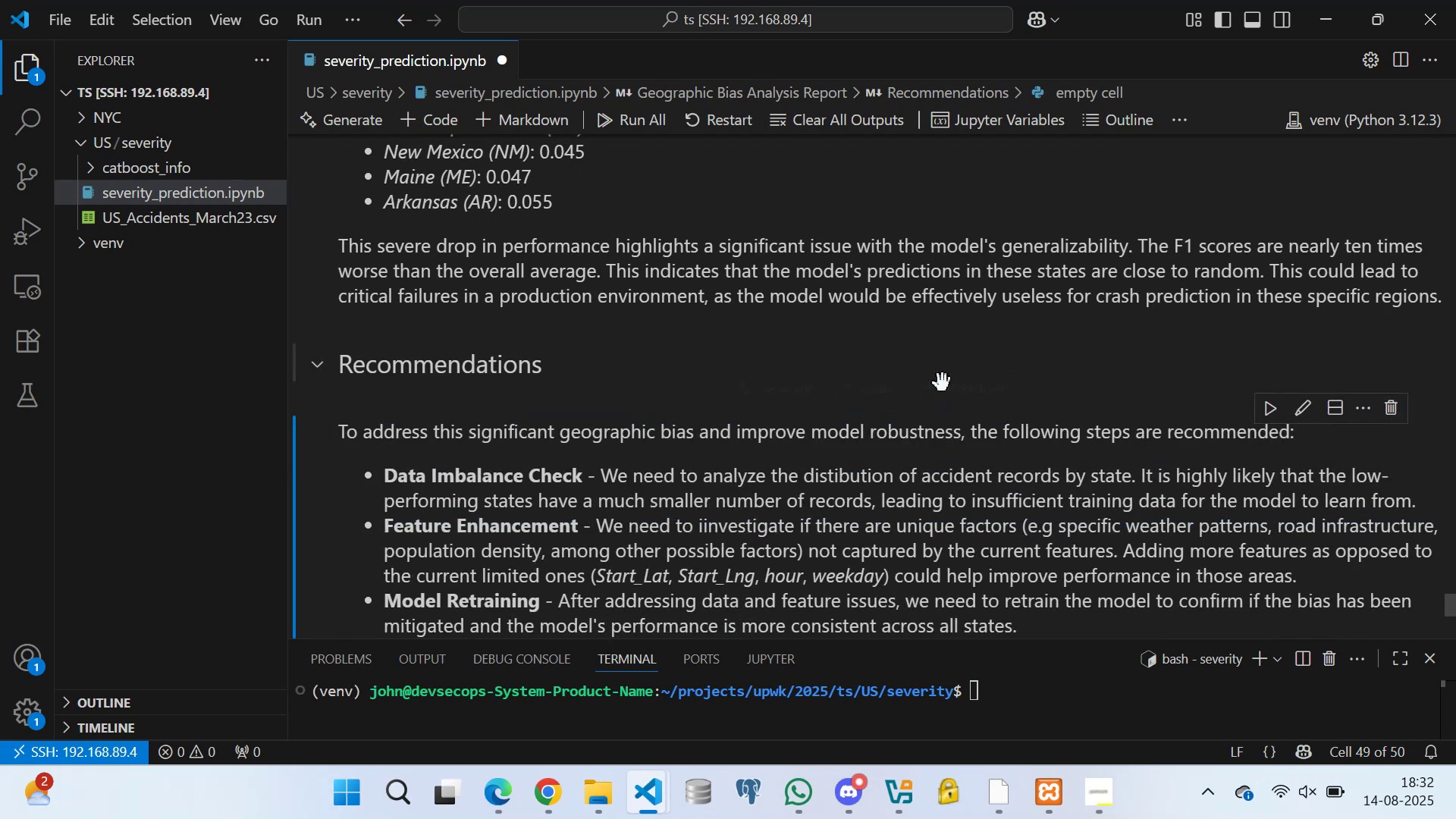 
scroll: coordinate [648, 408], scroll_direction: down, amount: 10.0
 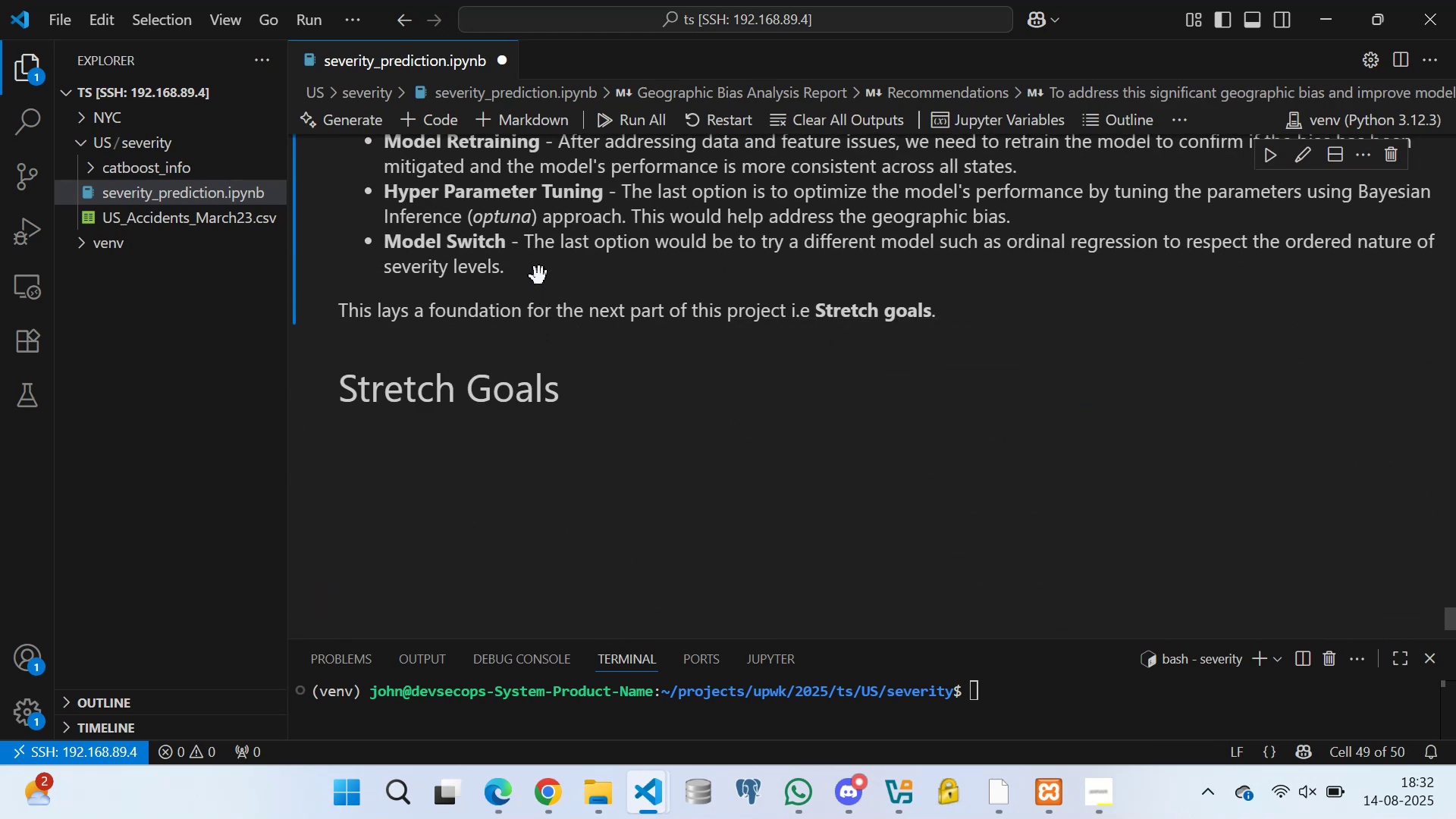 
key(Control+S)
 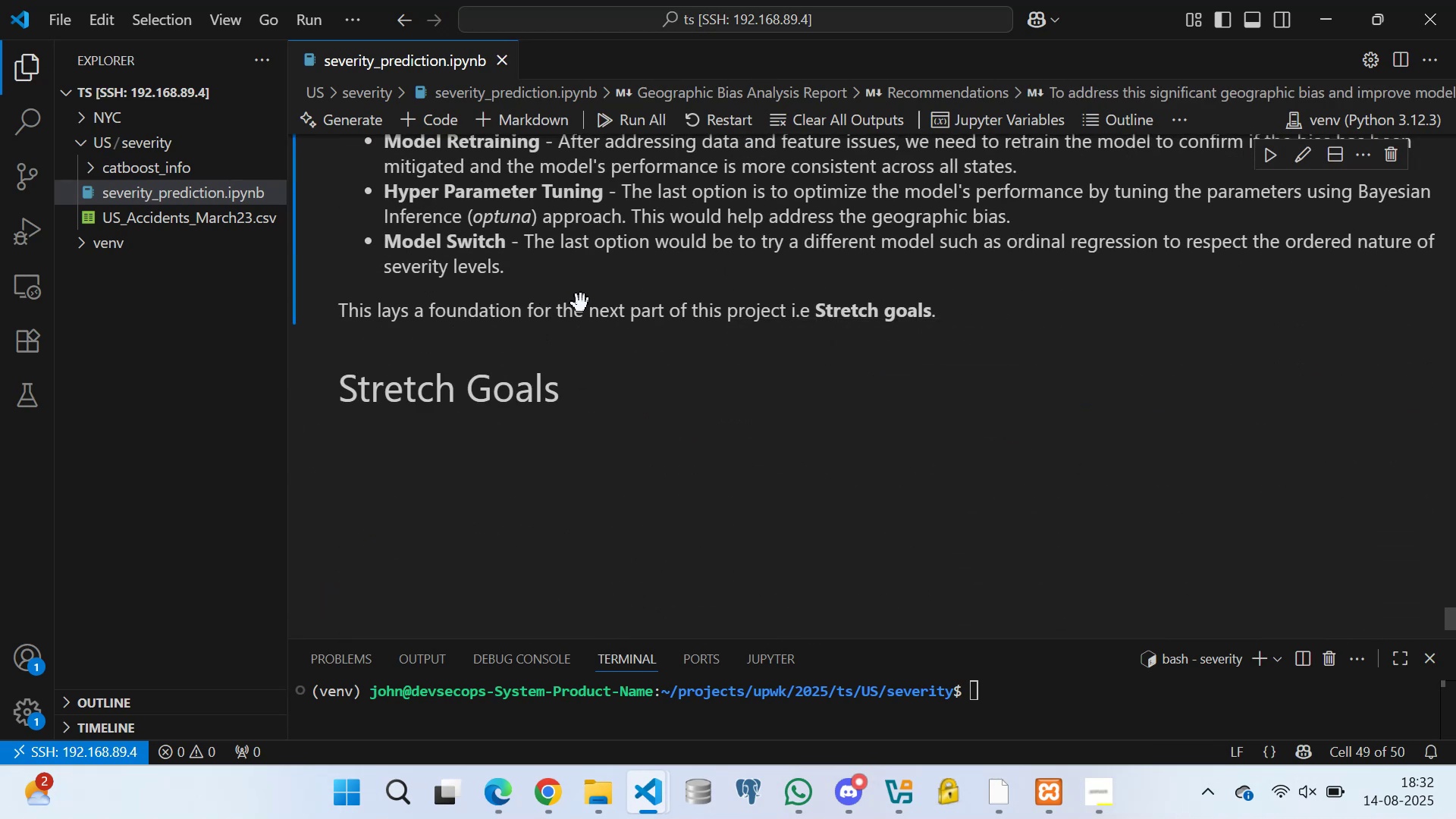 
scroll: coordinate [551, 369], scroll_direction: none, amount: 0.0
 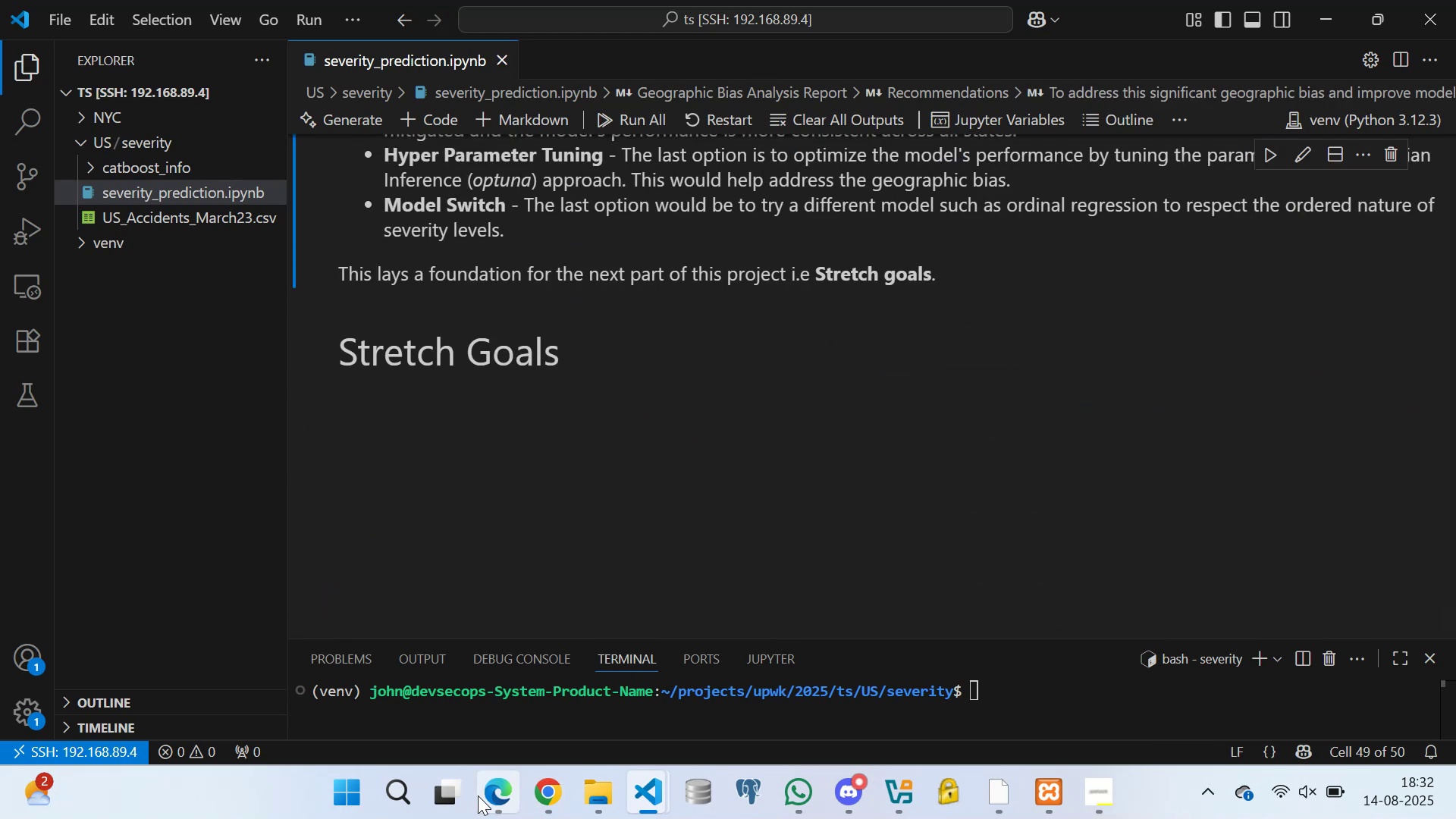 
left_click([507, 788])
 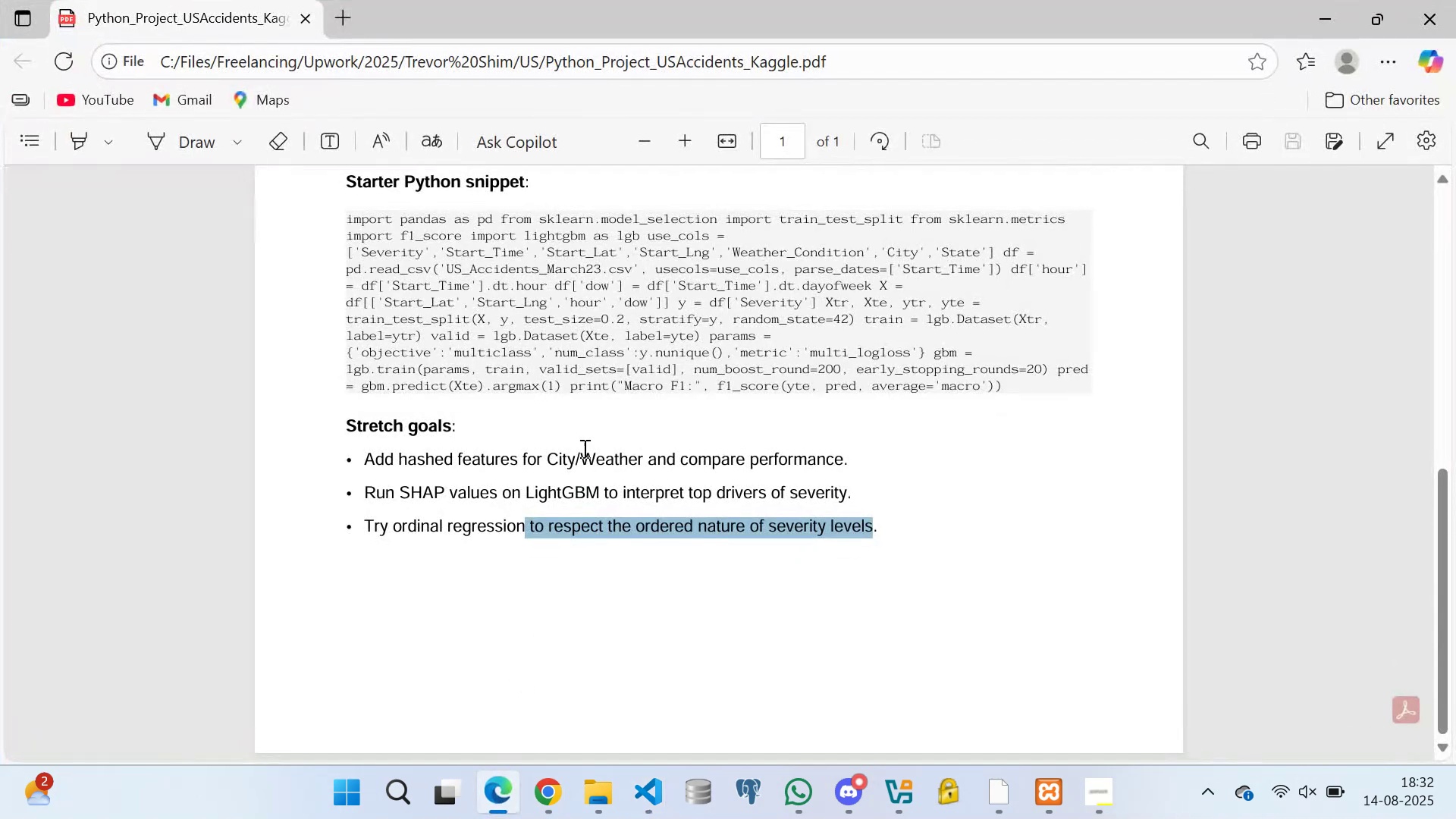 
scroll: coordinate [551, 429], scroll_direction: down, amount: 1.0
 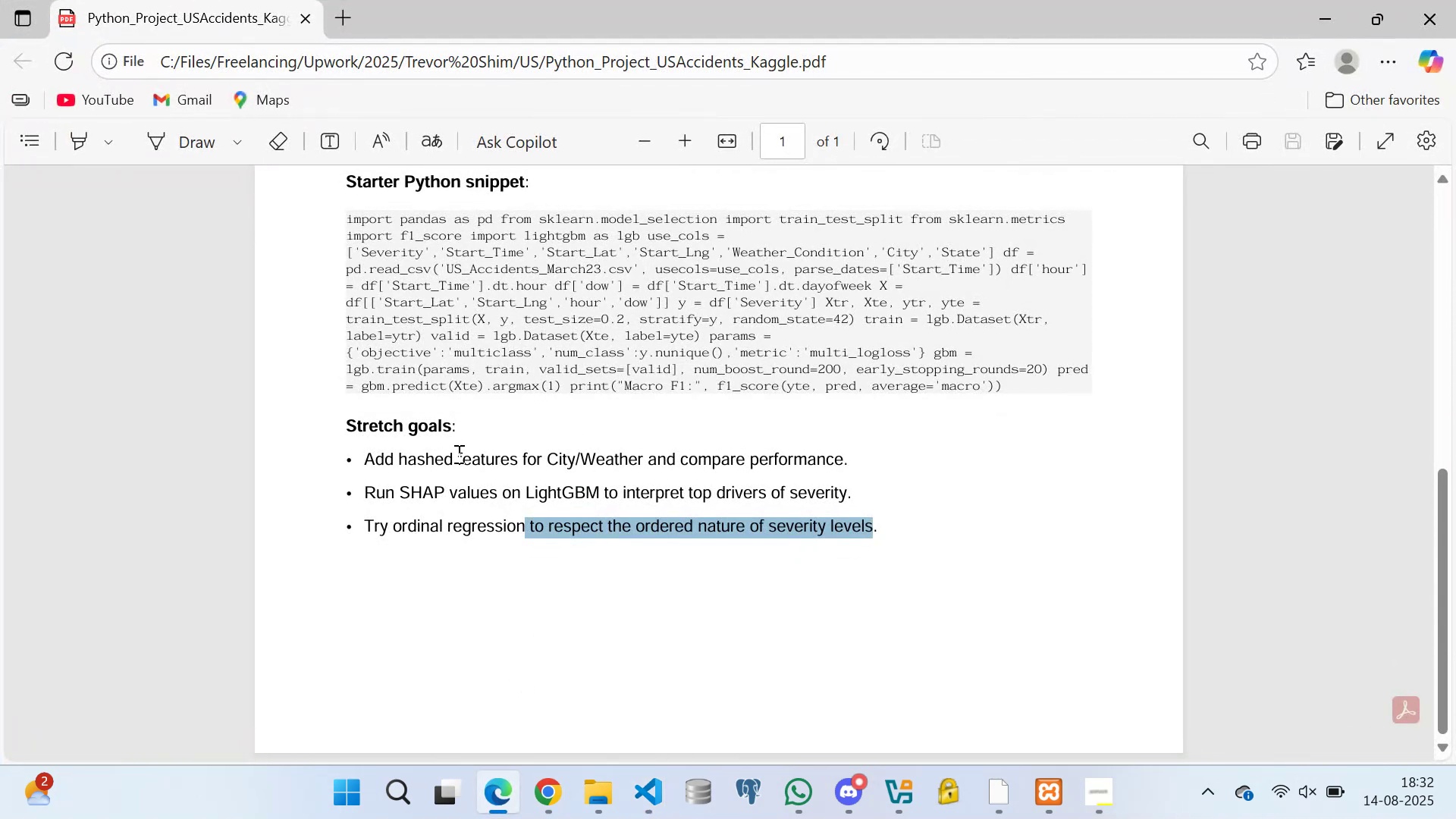 
left_click([454, 454])
 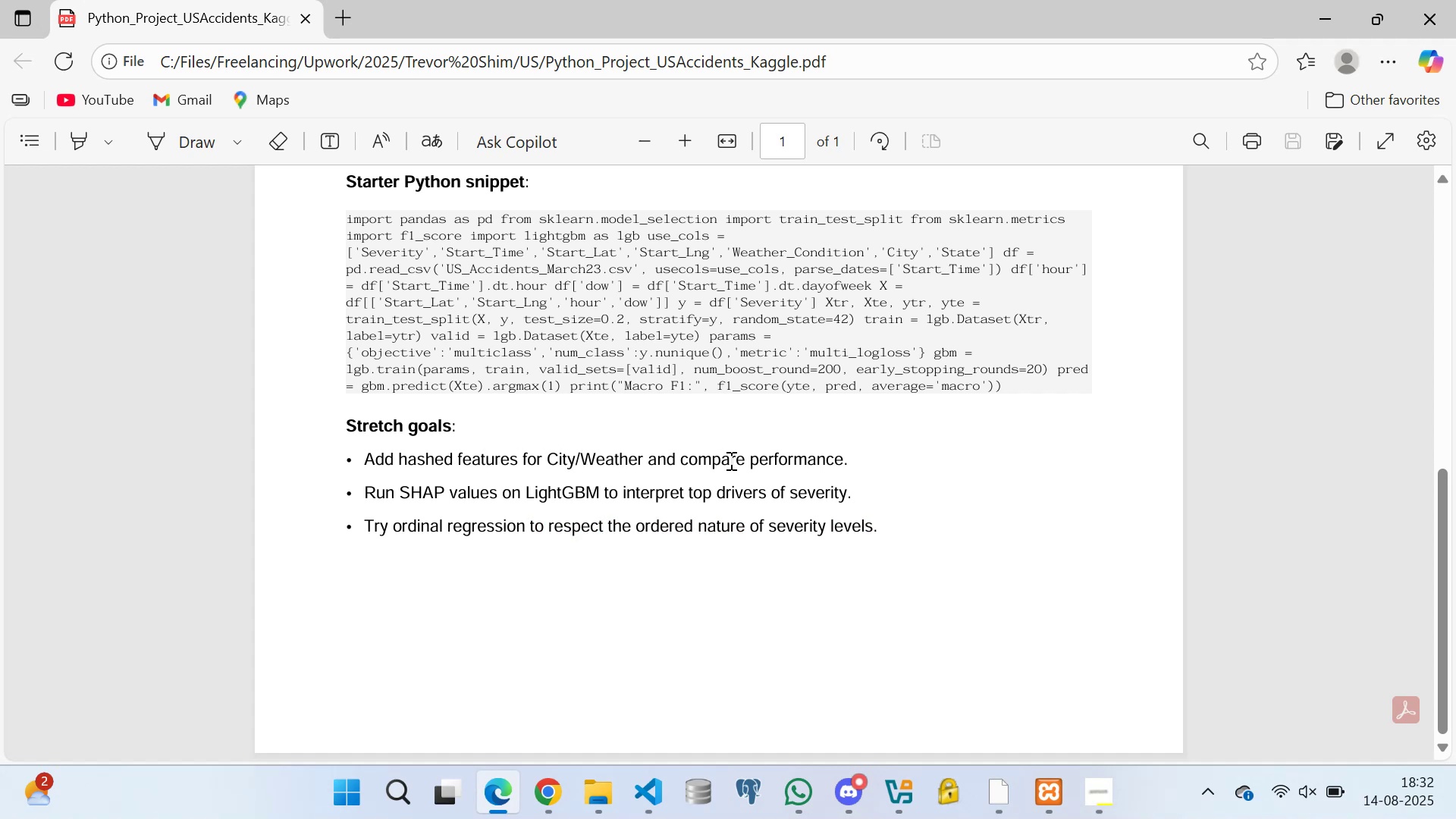 
left_click([761, 456])
 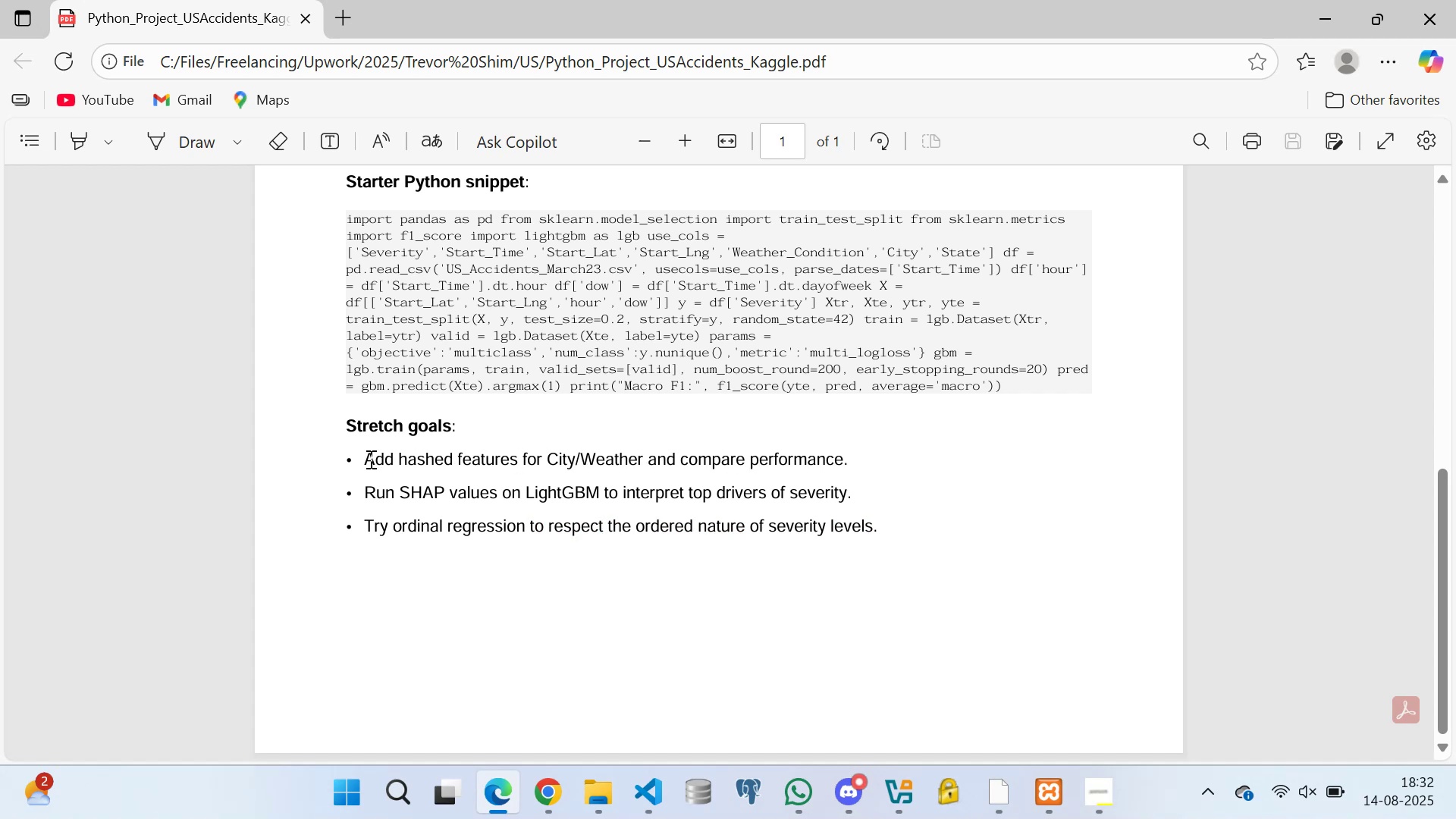 
left_click_drag(start_coordinate=[367, 457], to_coordinate=[854, 460])
 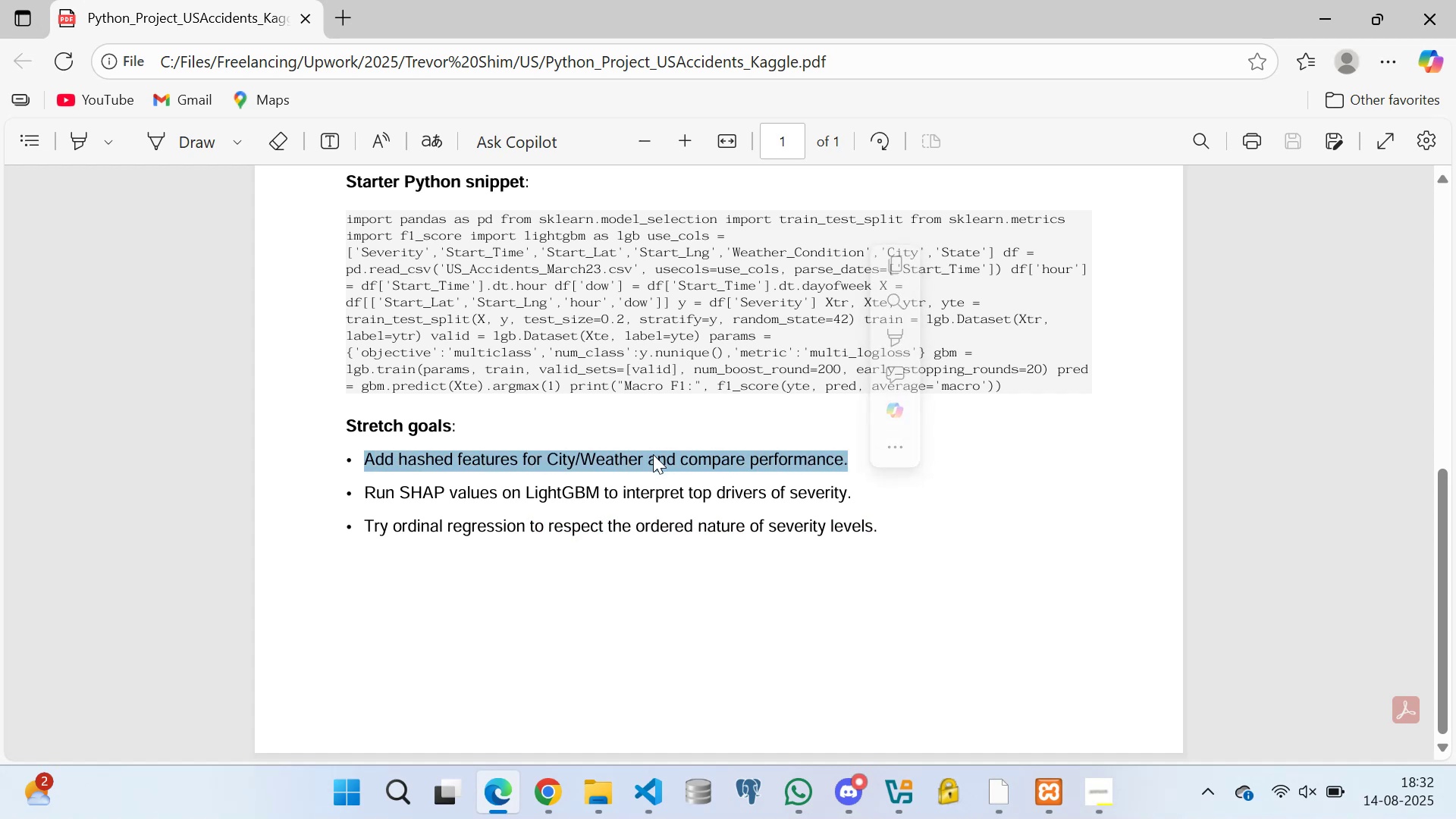 
left_click([653, 454])
 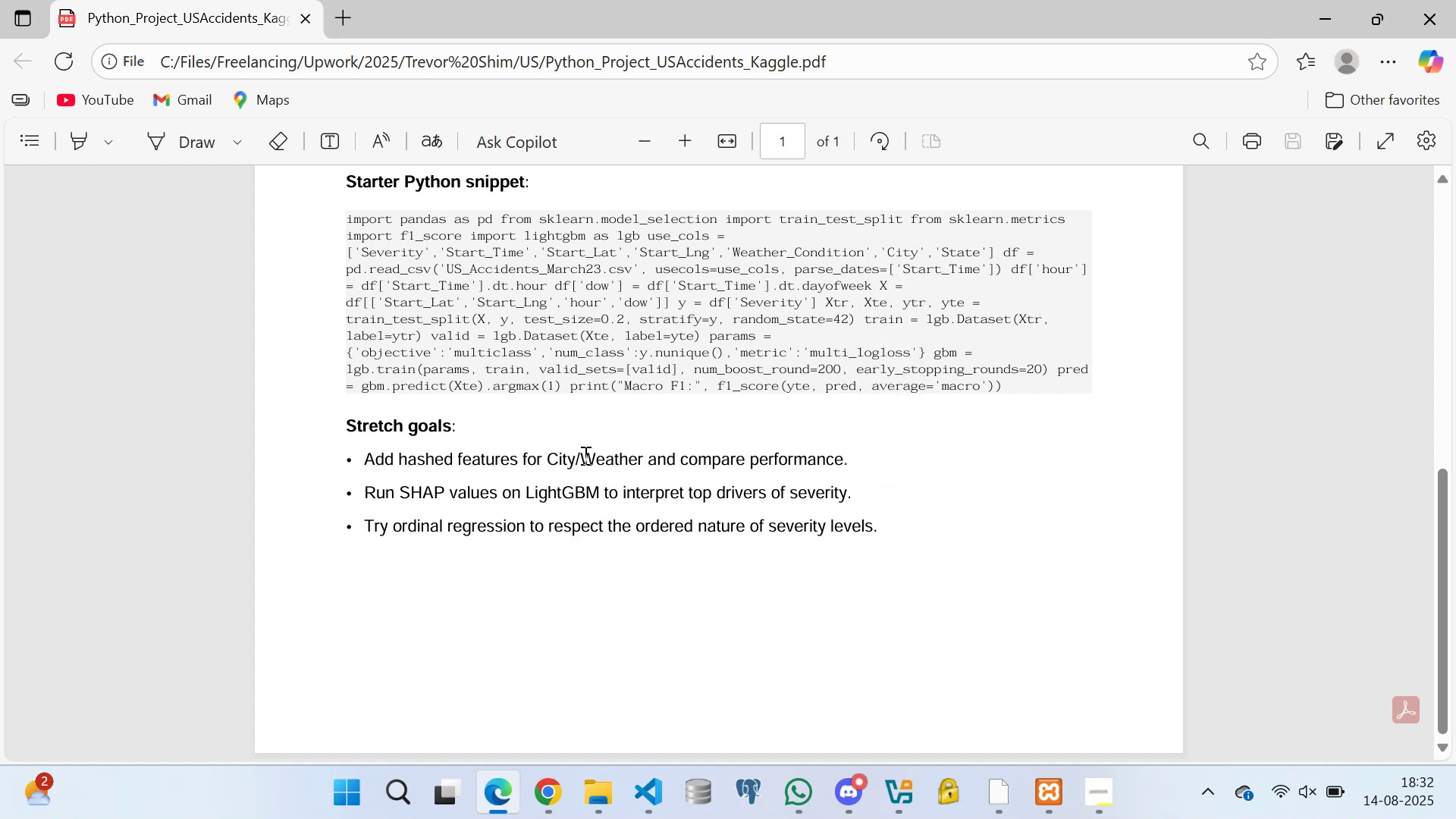 
left_click([584, 455])
 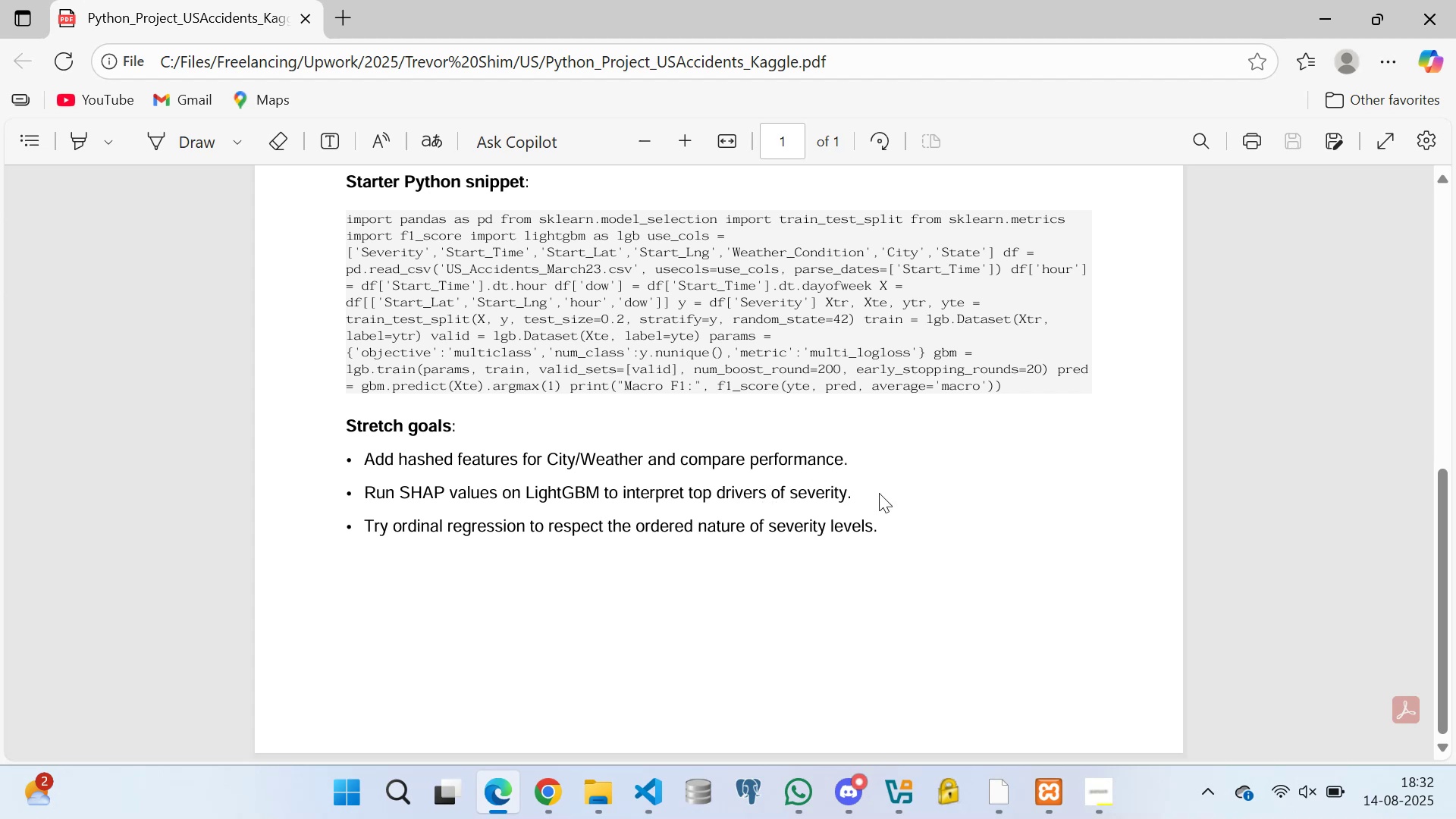 
left_click_drag(start_coordinate=[852, 494], to_coordinate=[362, 485])
 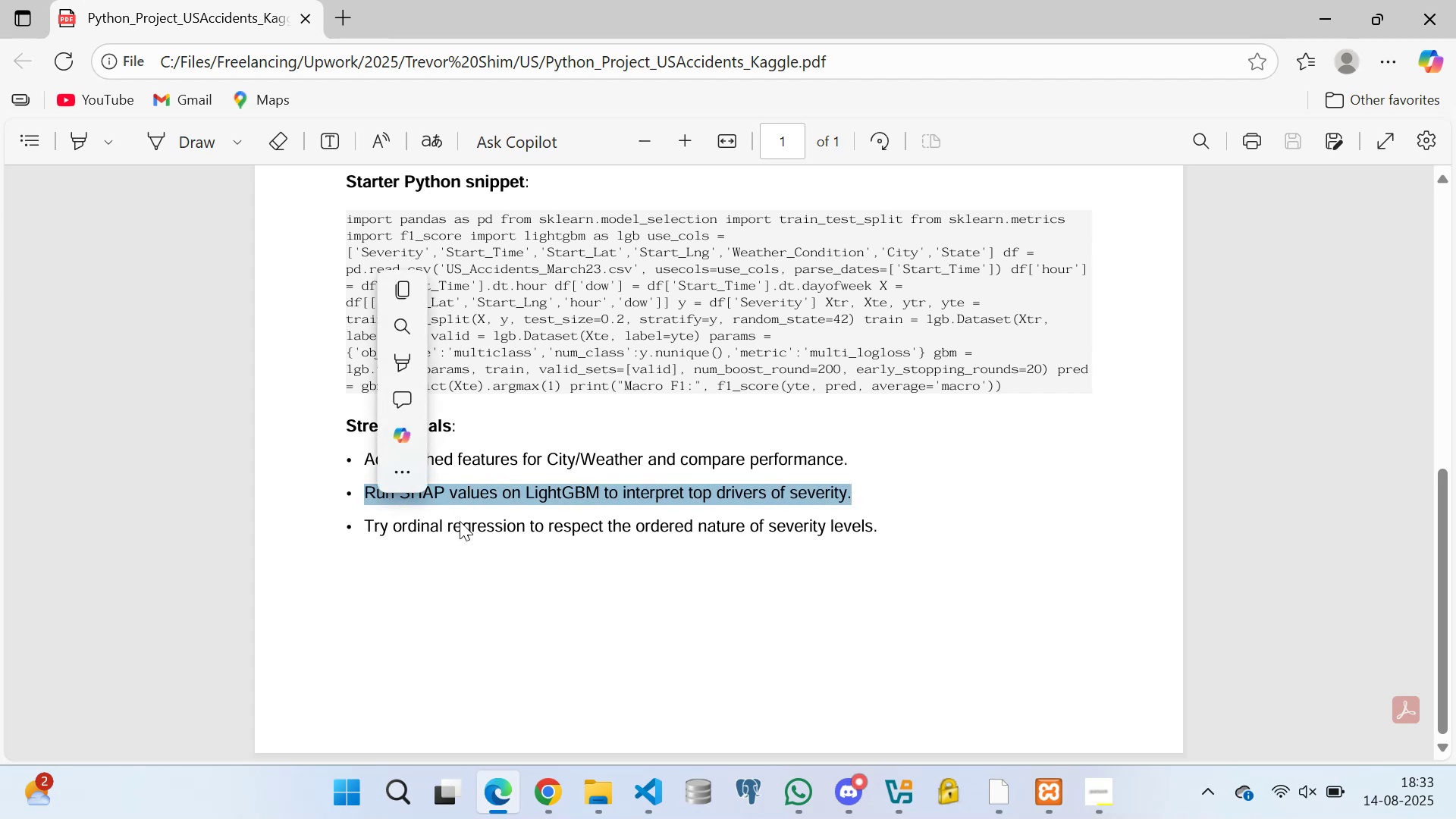 
left_click([459, 525])
 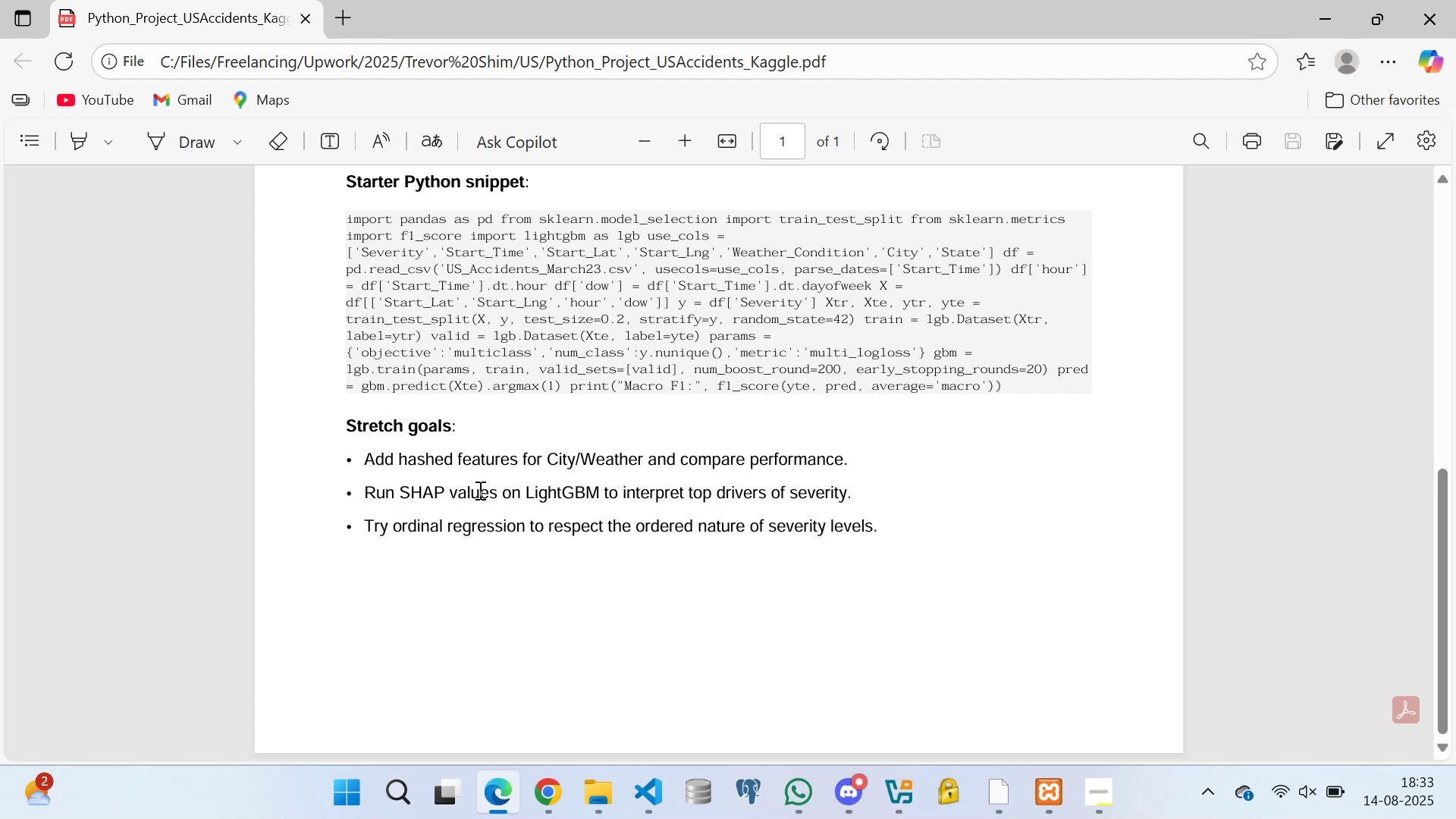 
left_click([479, 490])
 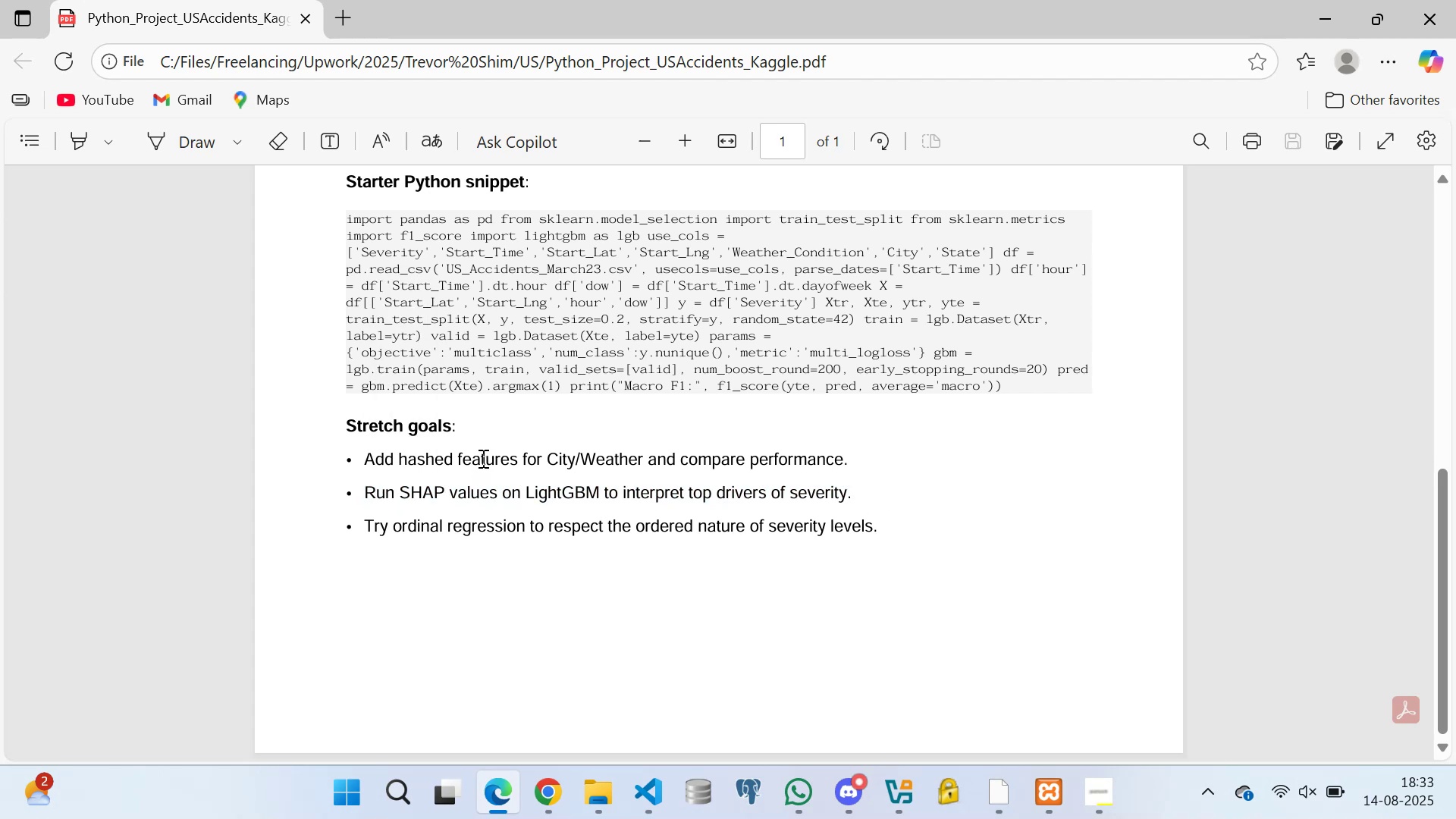 
left_click([482, 458])
 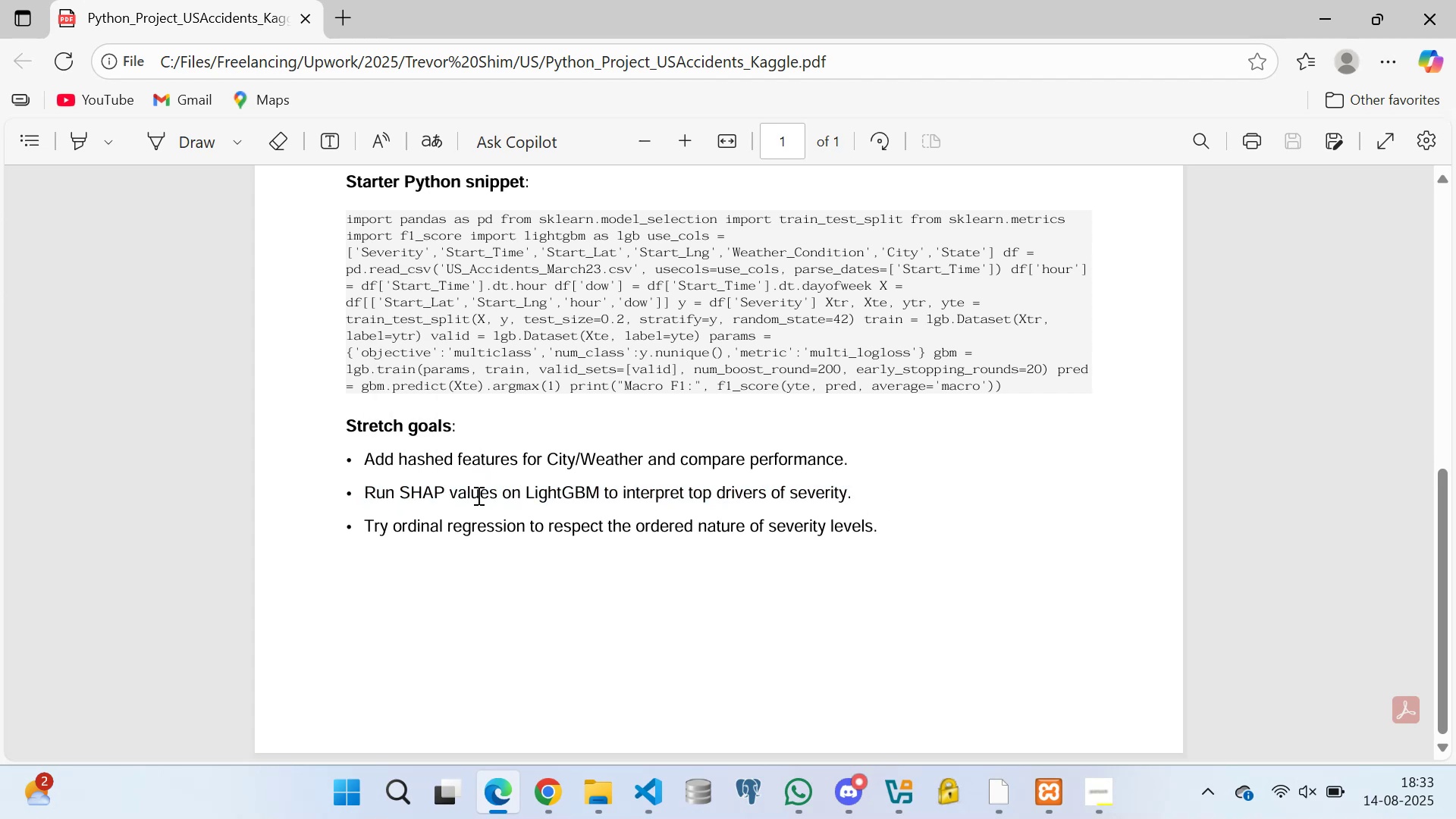 
left_click([477, 495])
 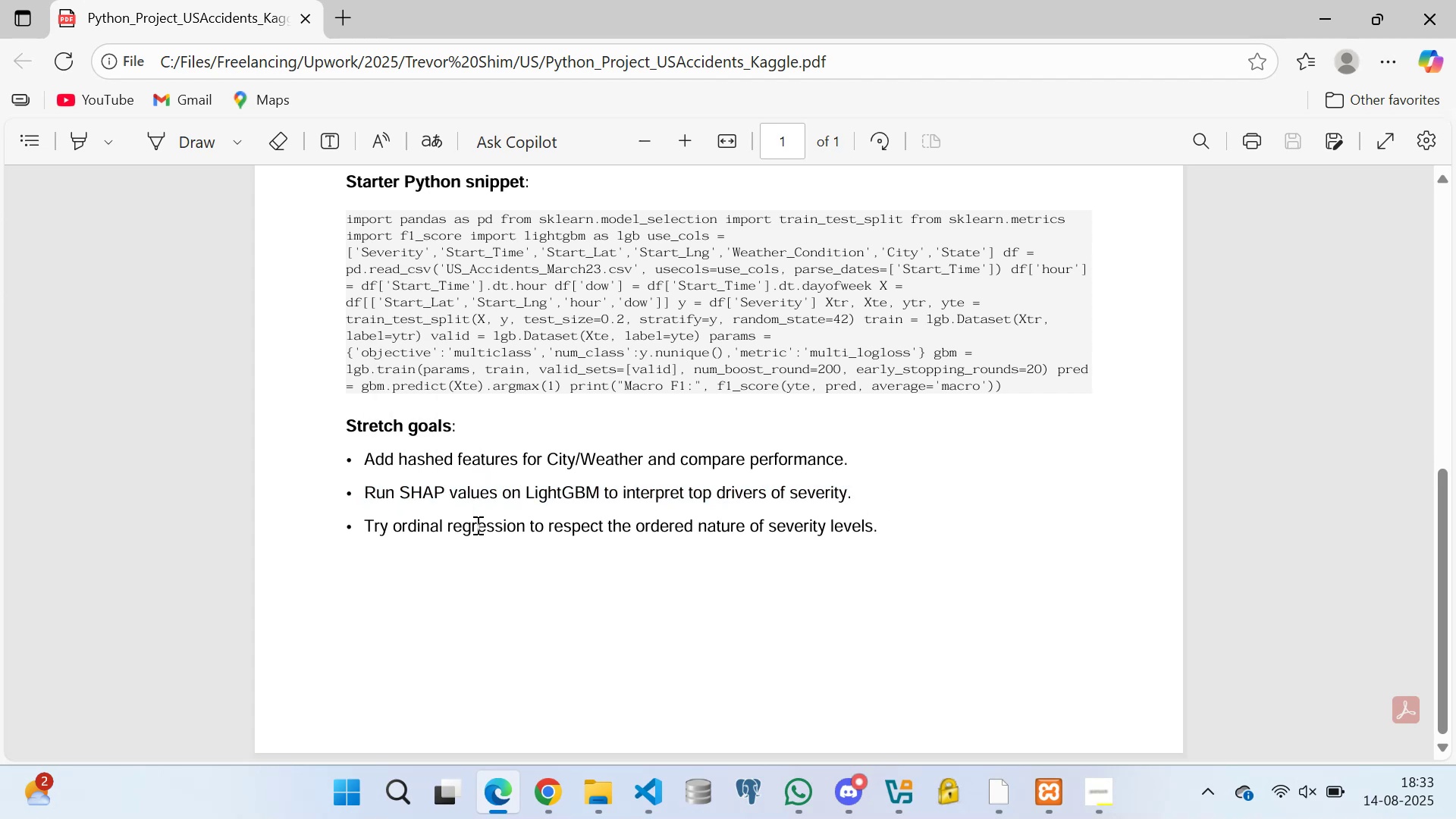 
left_click([476, 525])
 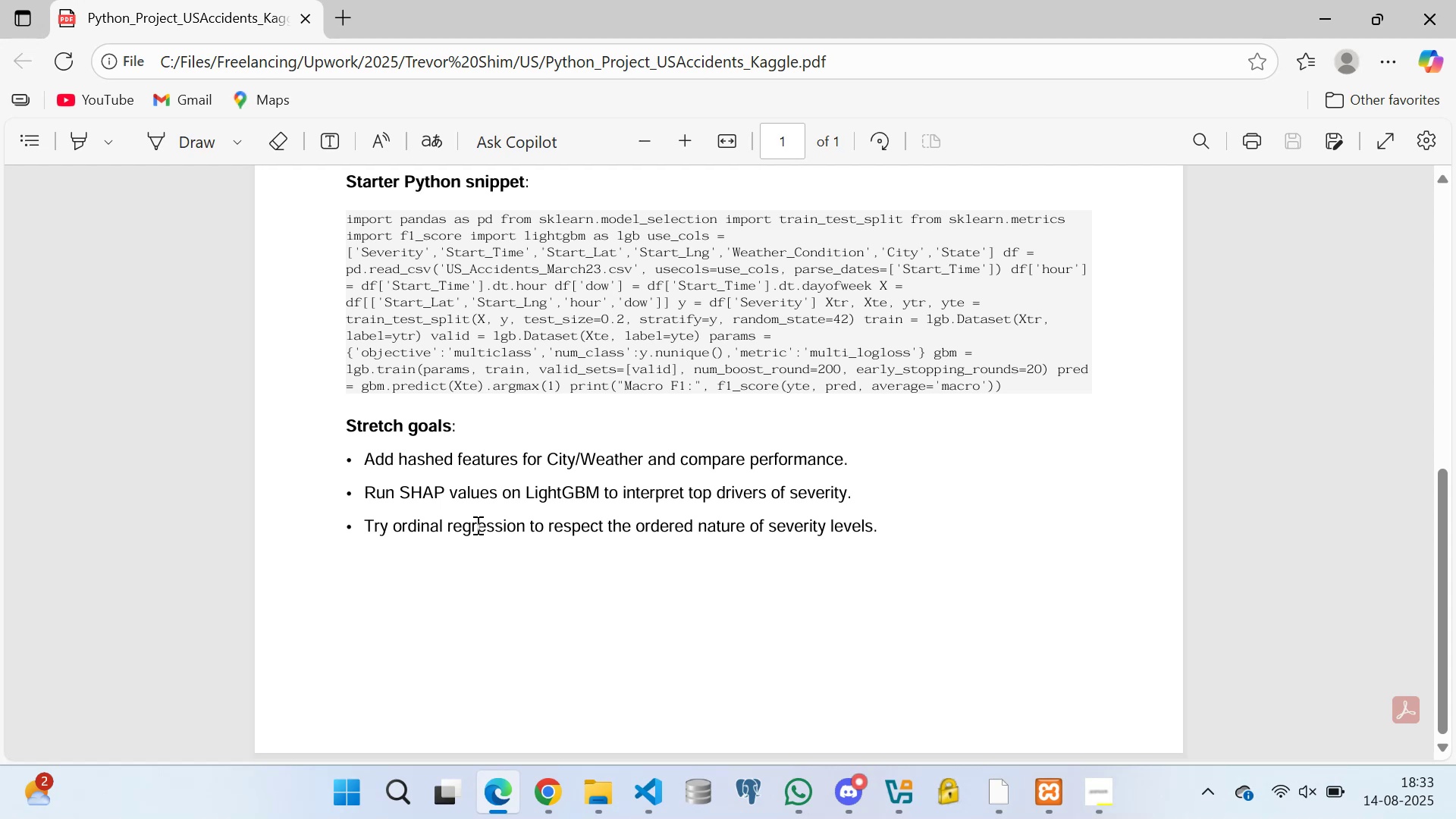 
wait(9.46)
 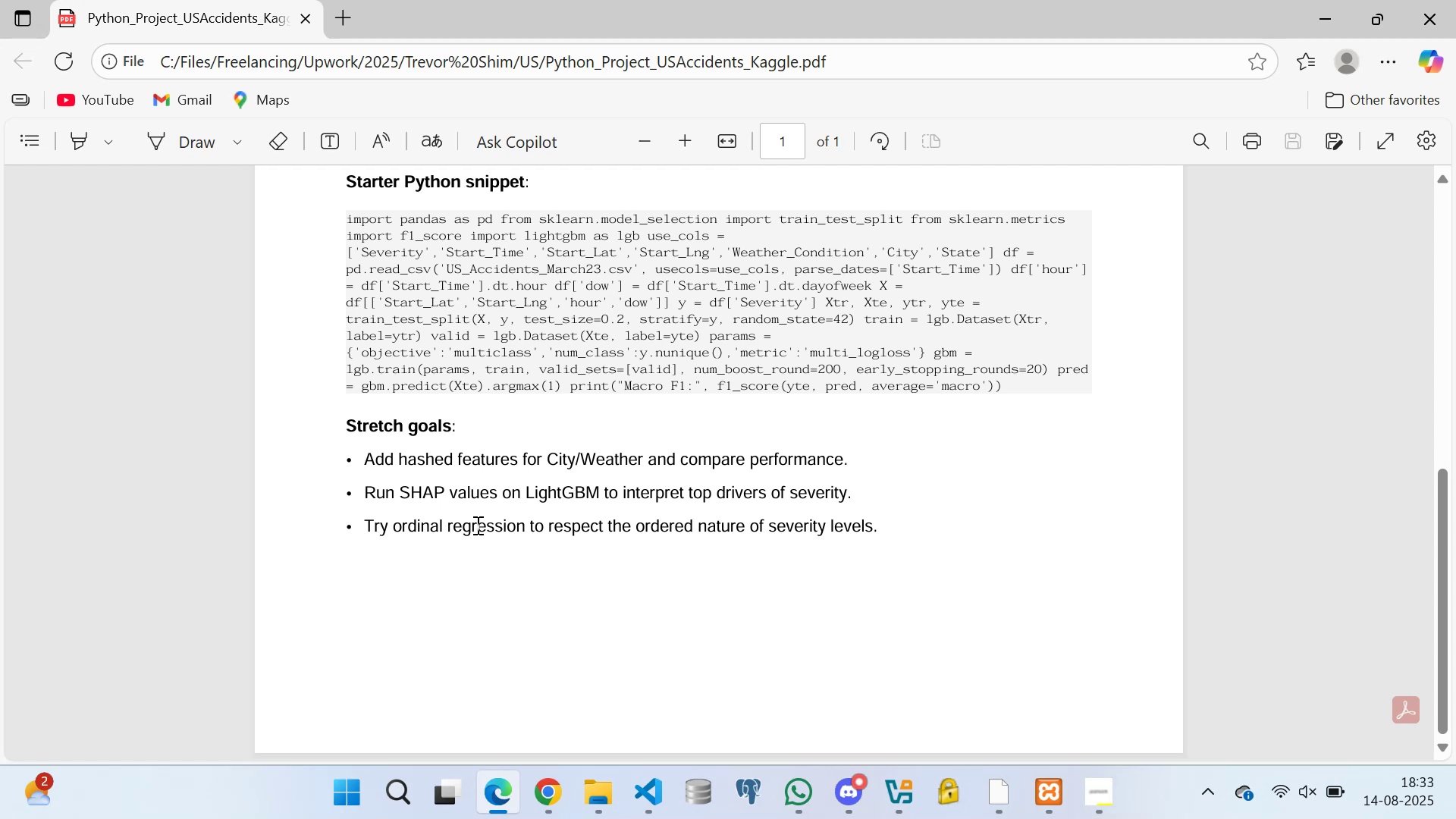 
left_click_drag(start_coordinate=[368, 519], to_coordinate=[880, 529])
 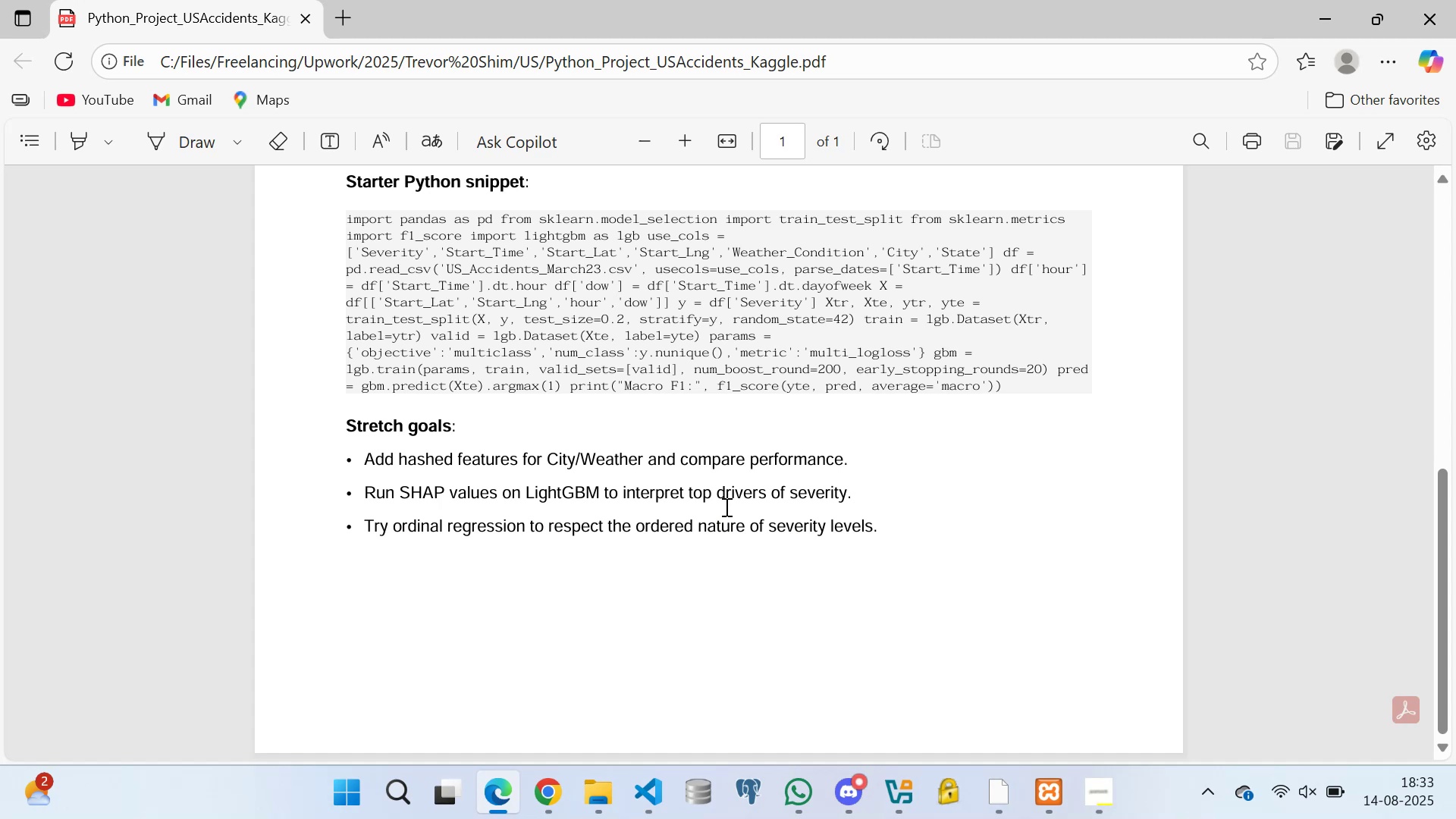 
double_click([657, 455])
 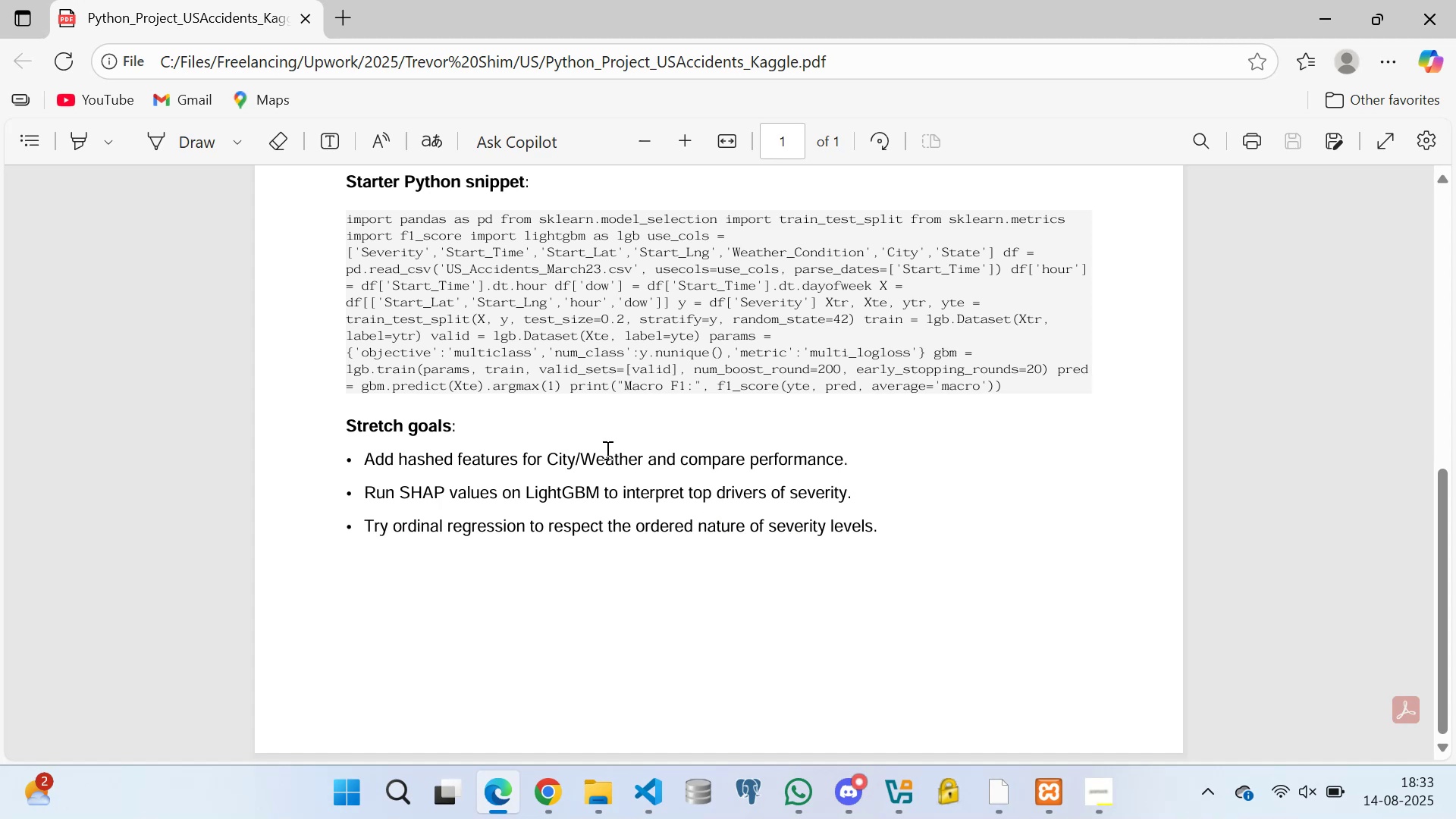 
triple_click([606, 450])
 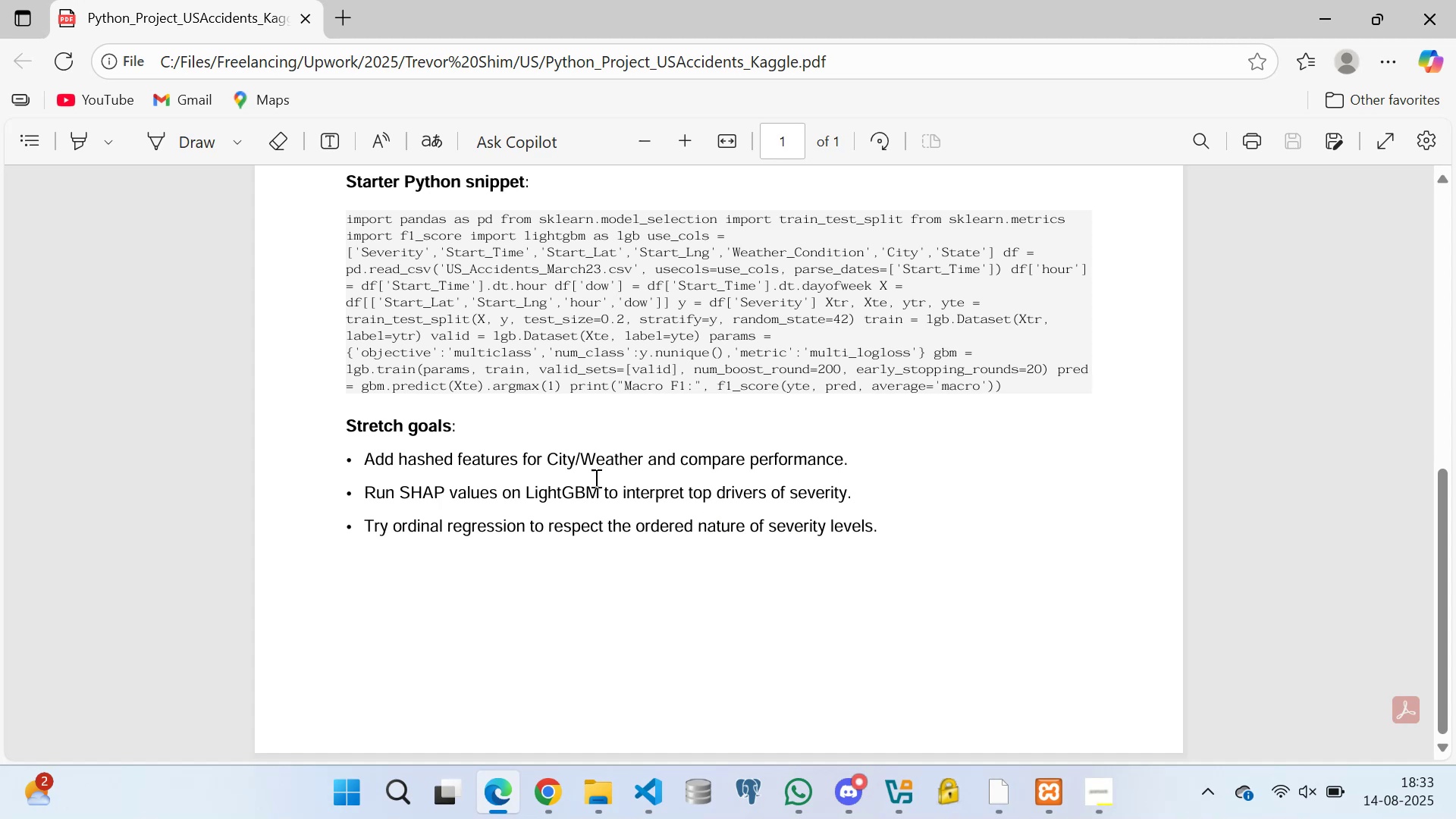 
triple_click([595, 478])
 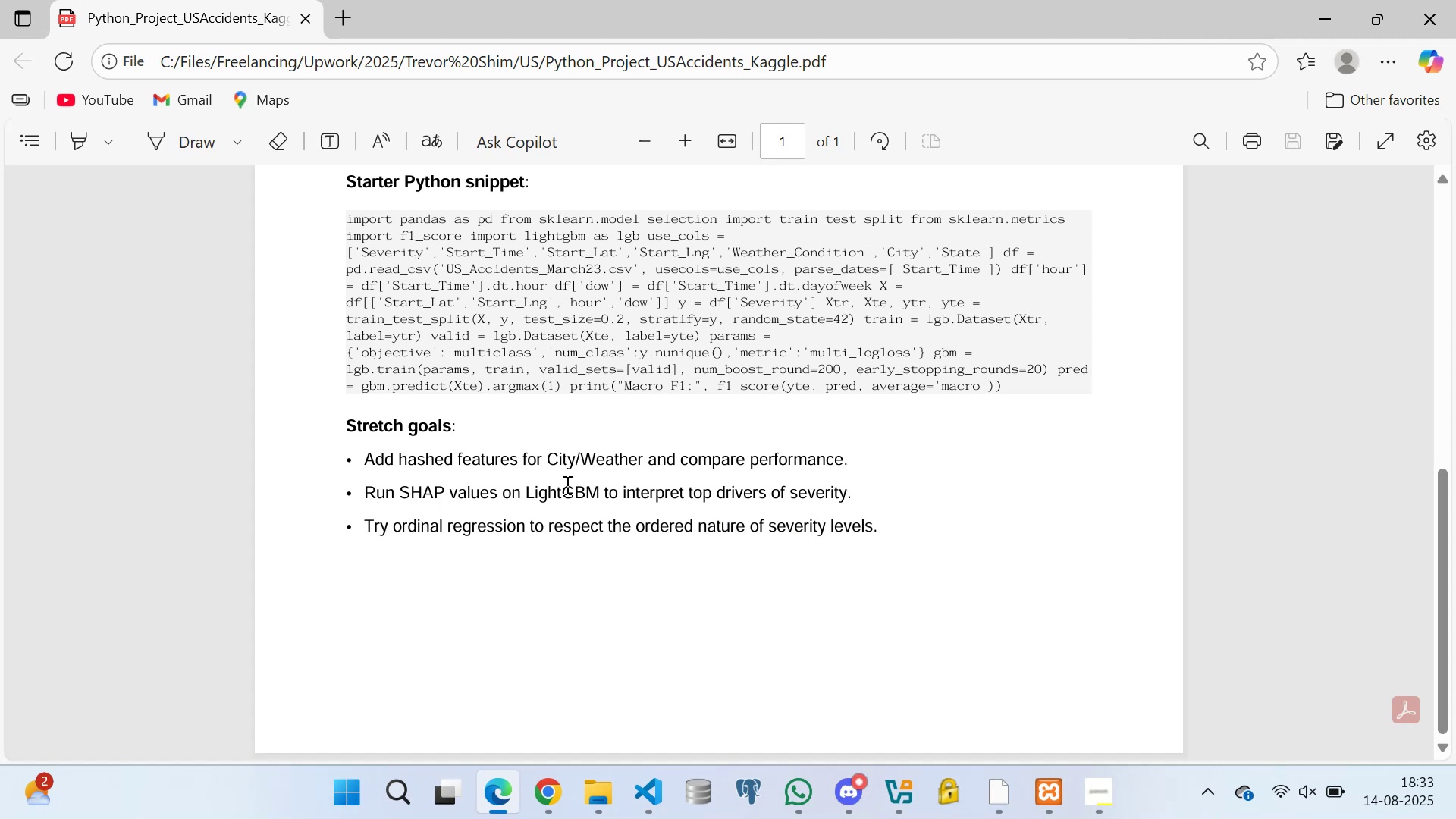 
triple_click([566, 485])
 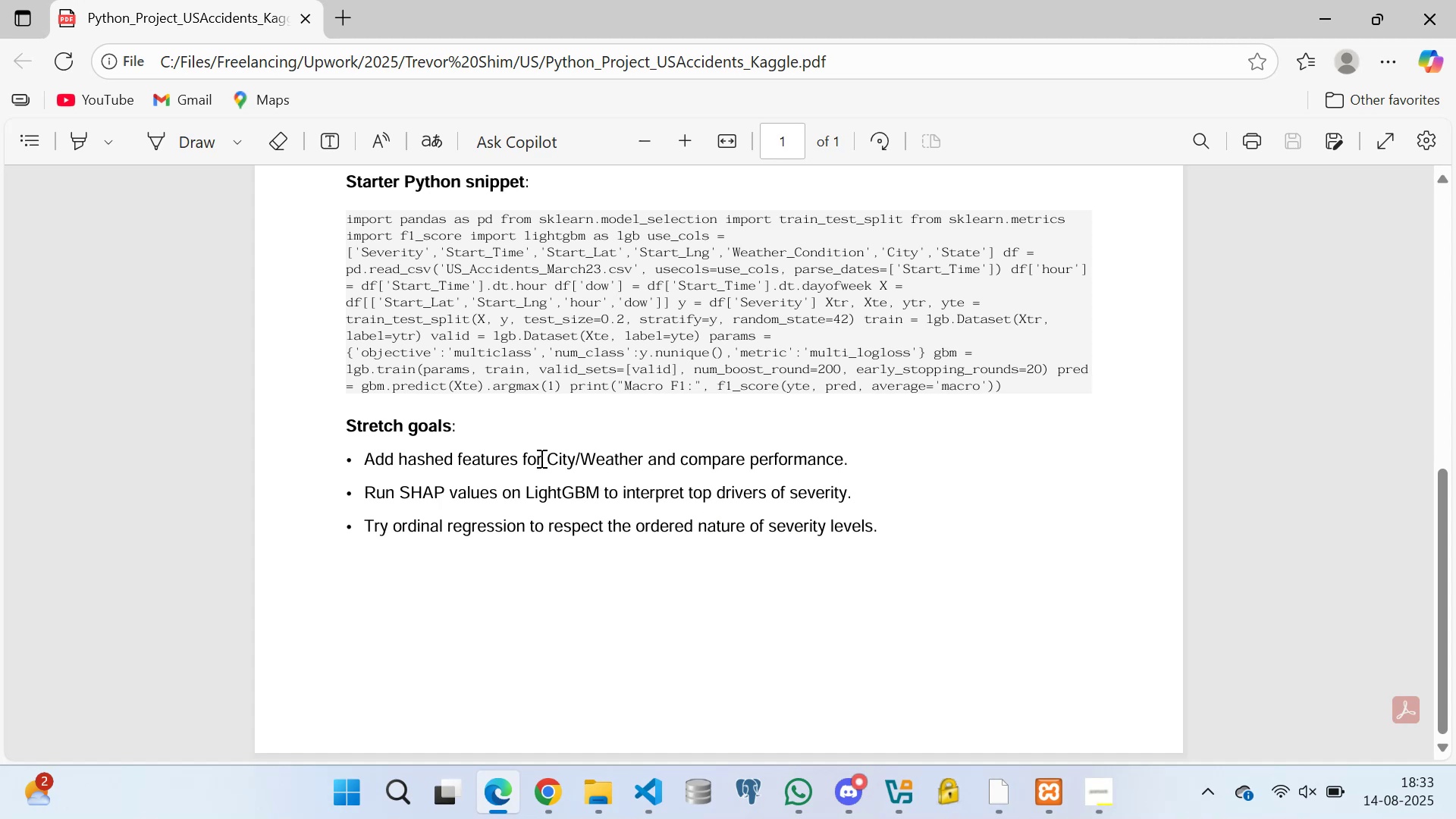 
triple_click([540, 458])
 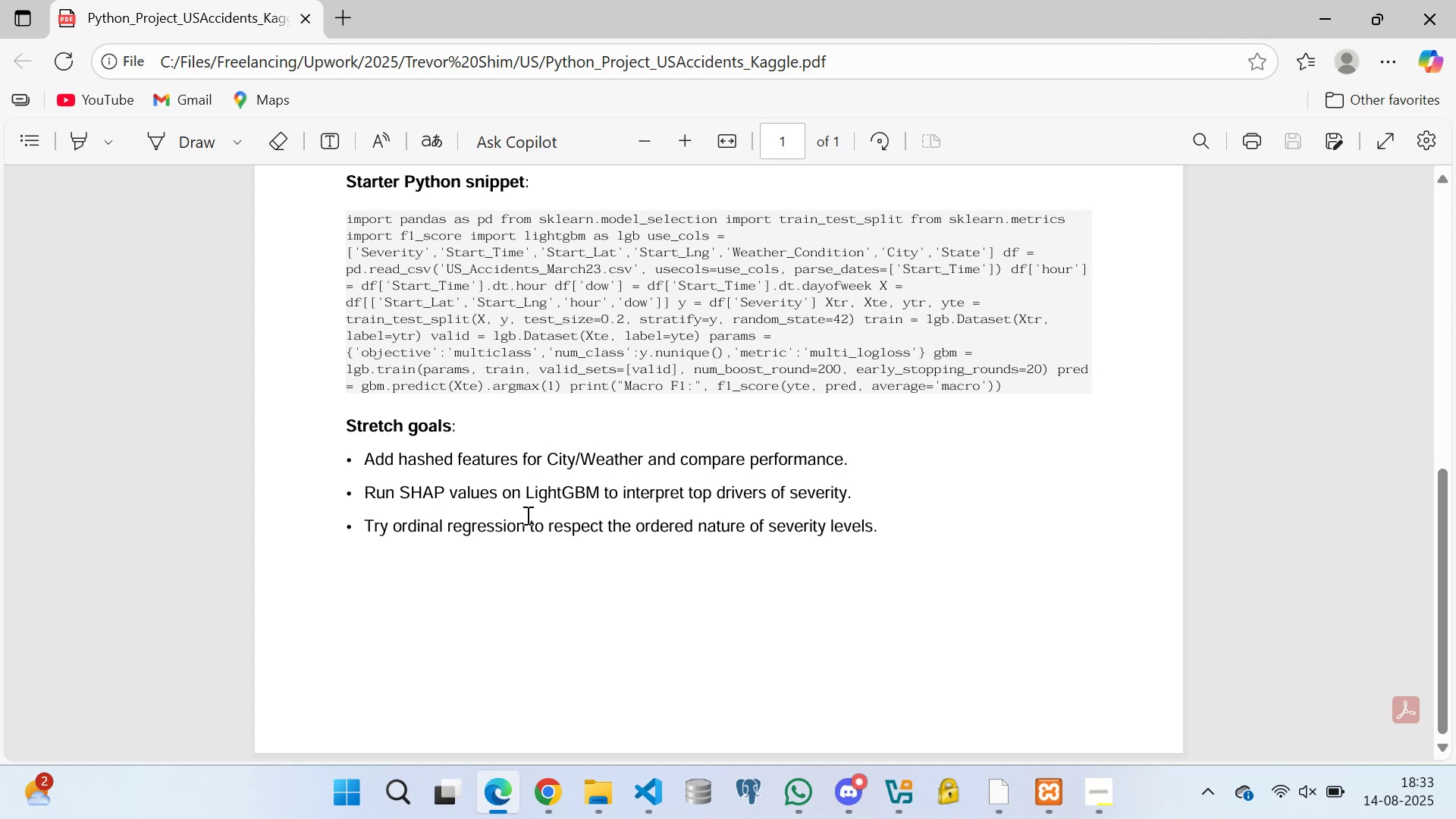 
triple_click([525, 517])
 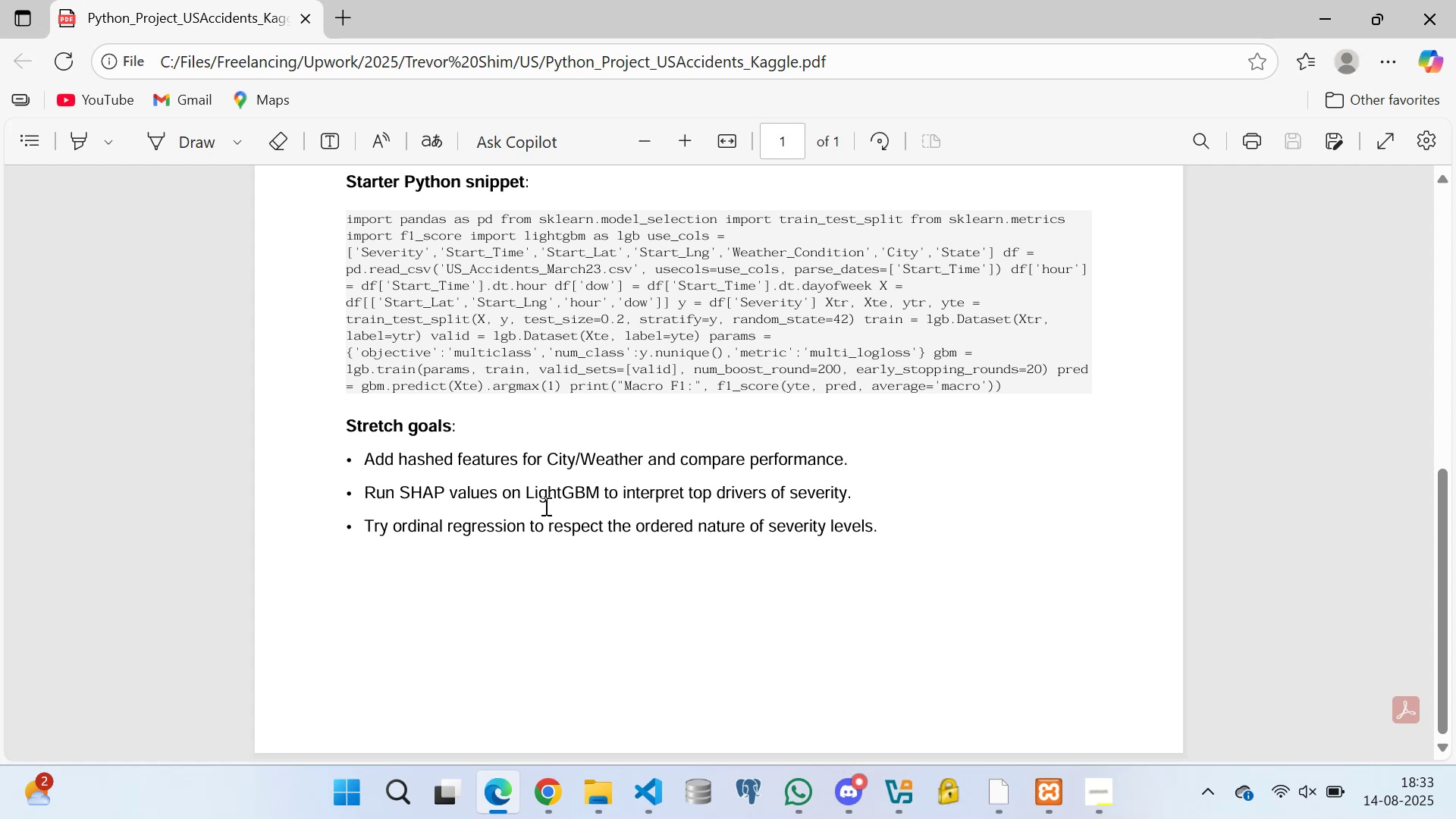 
wait(43.58)
 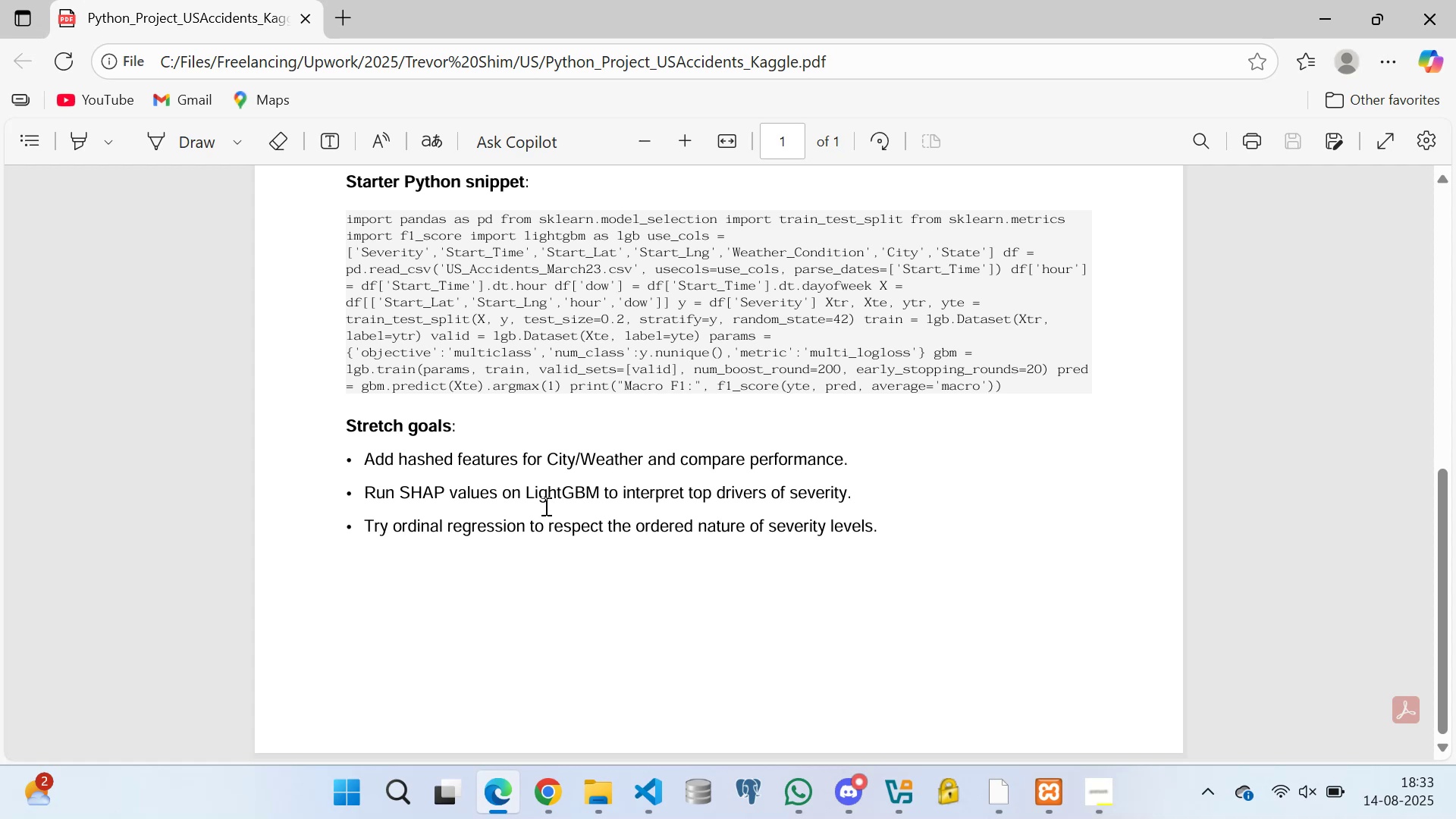 
scroll: coordinate [593, 460], scroll_direction: down, amount: 4.0
 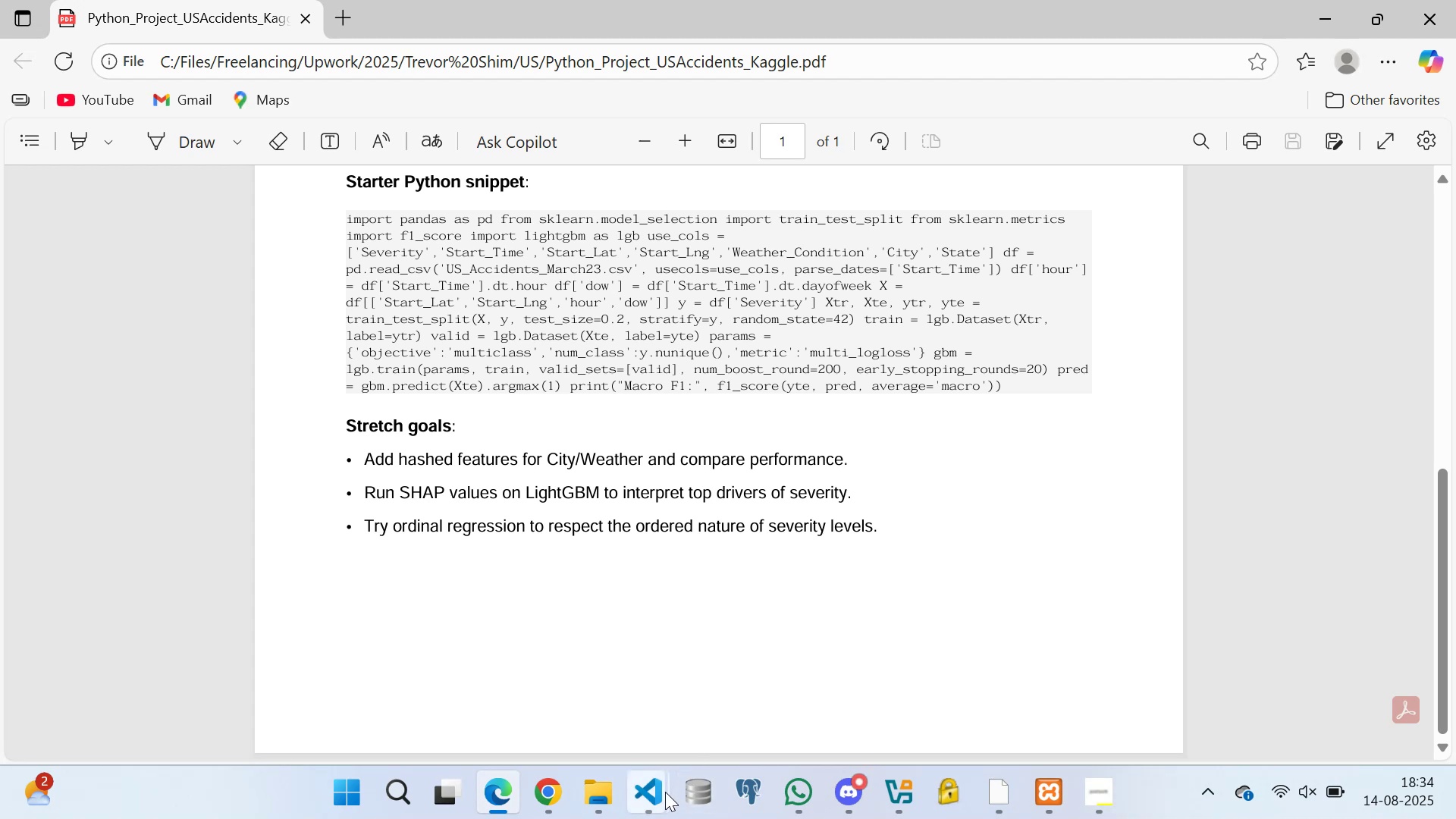 
wait(5.82)
 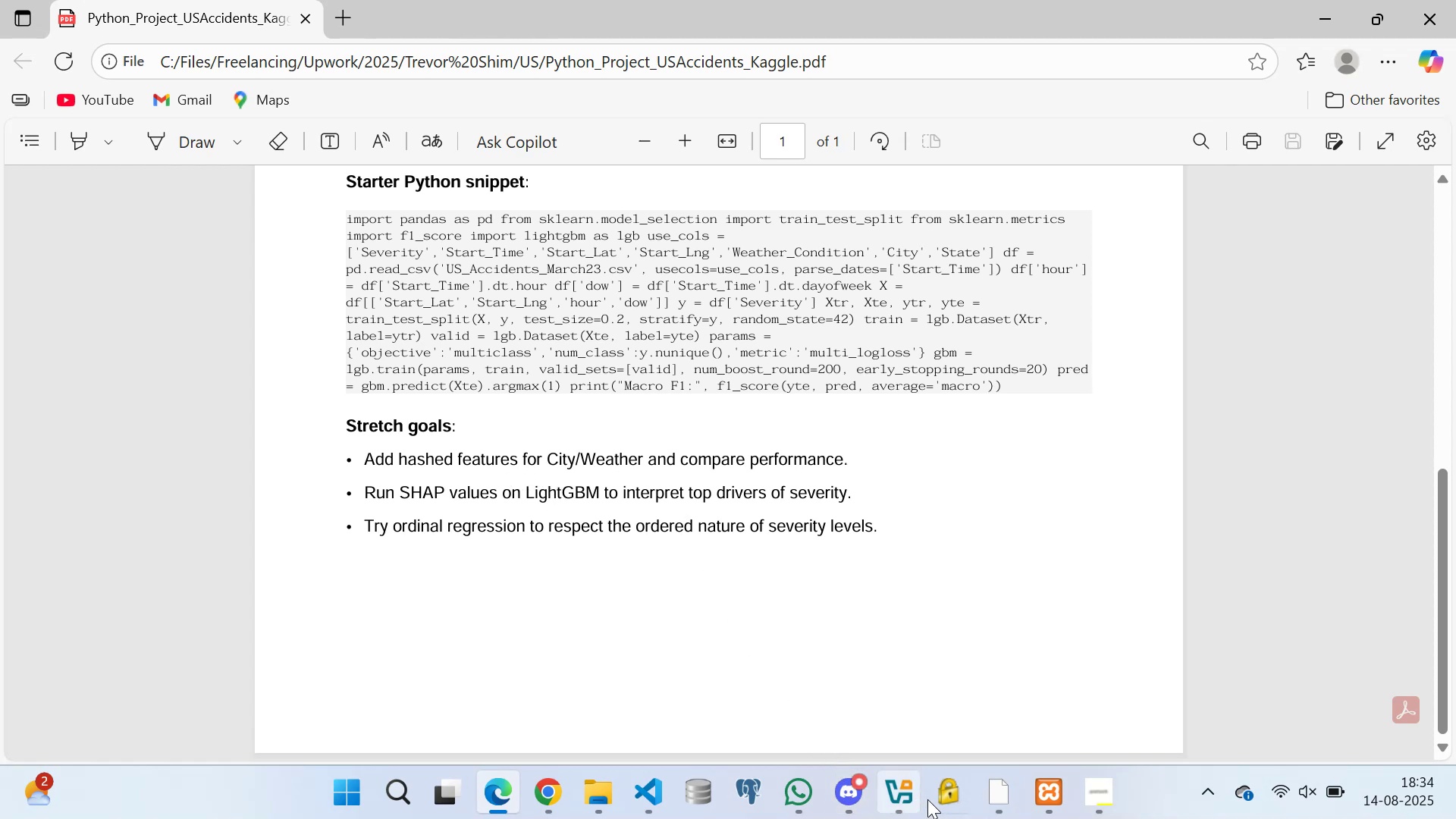 
left_click([681, 667])
 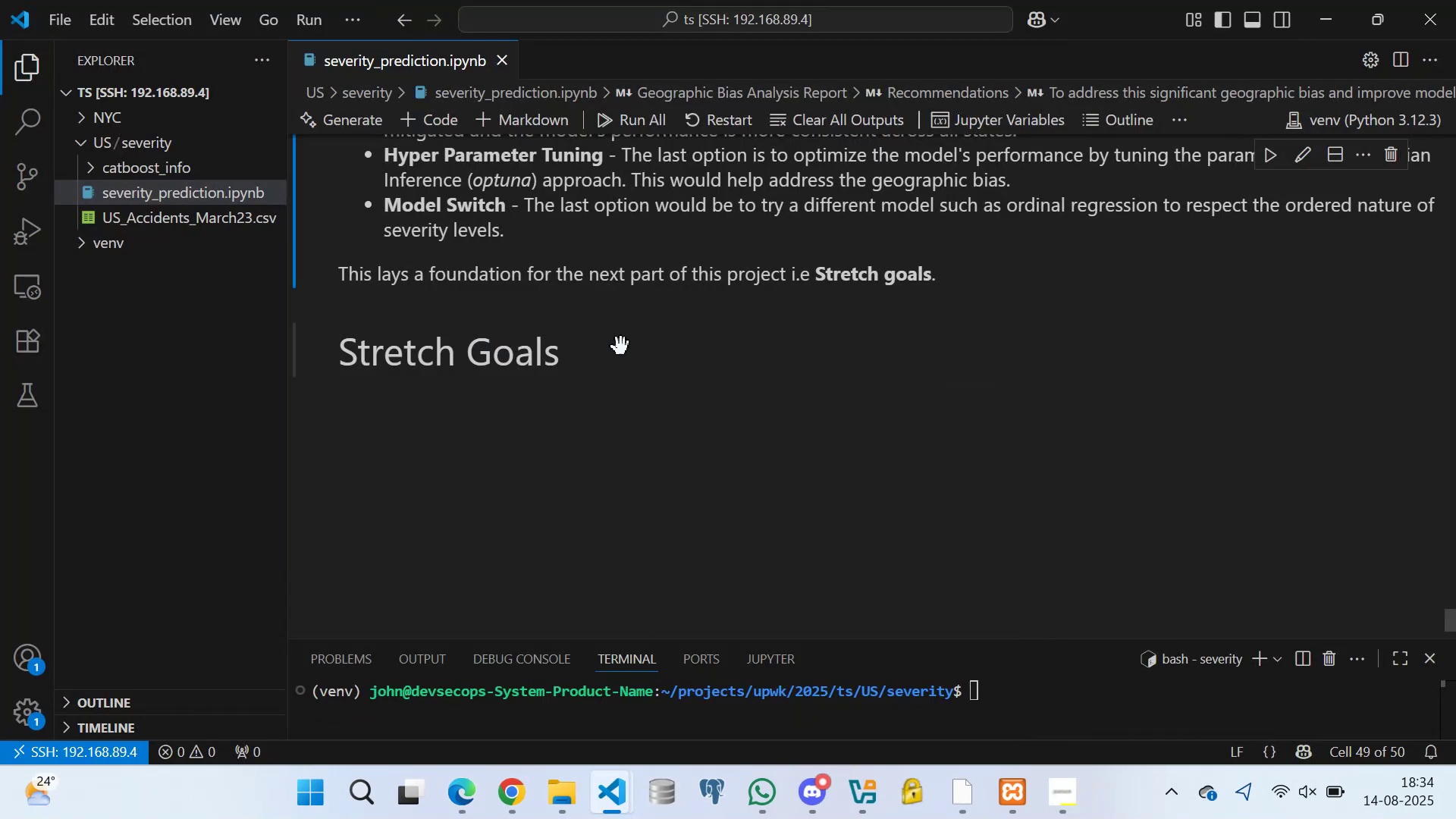 
scroll: coordinate [513, 356], scroll_direction: down, amount: 3.0
 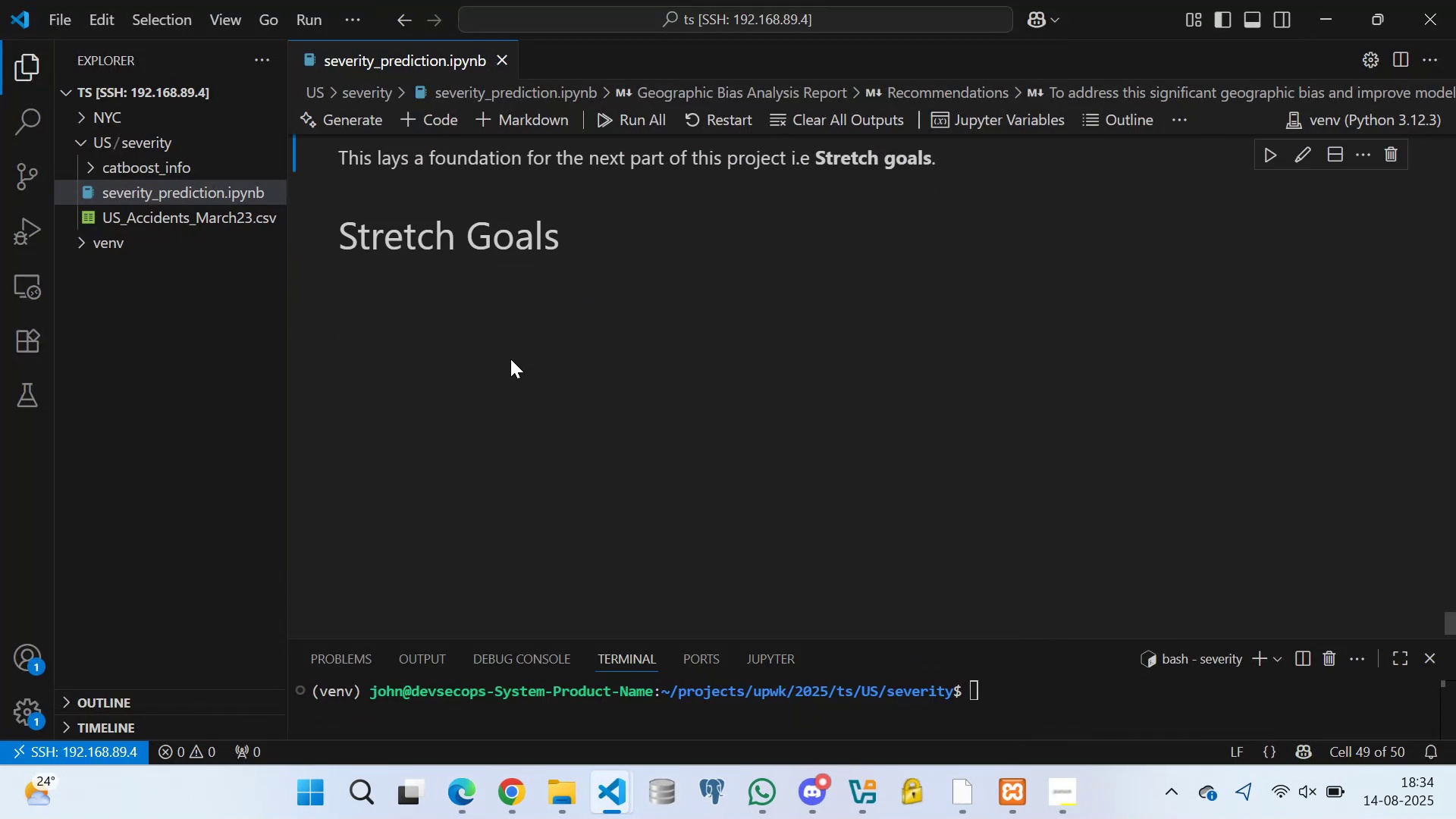 
scroll: coordinate [513, 410], scroll_direction: up, amount: 5.0
 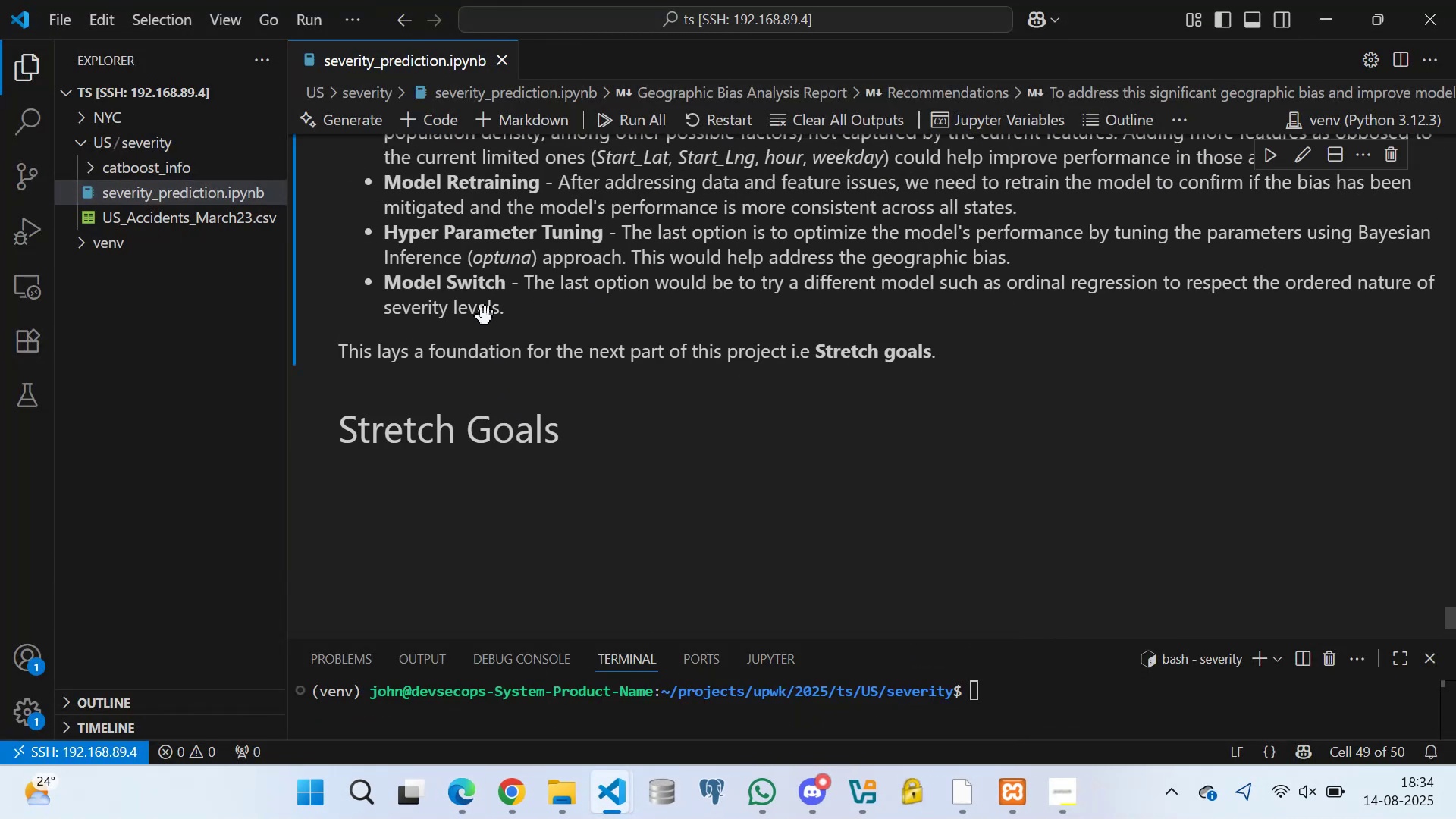 
double_click([562, 266])
 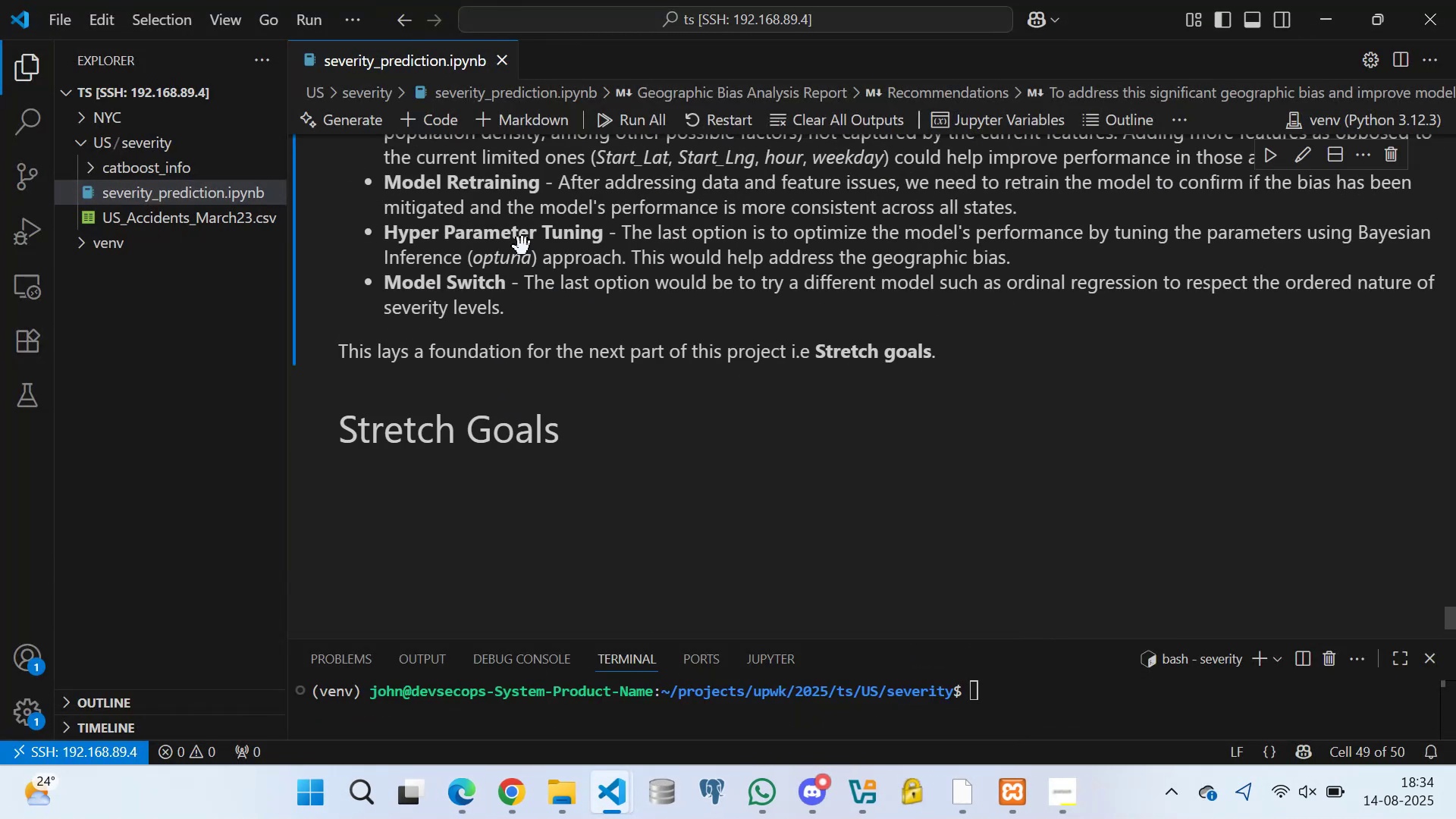 
triple_click([521, 243])
 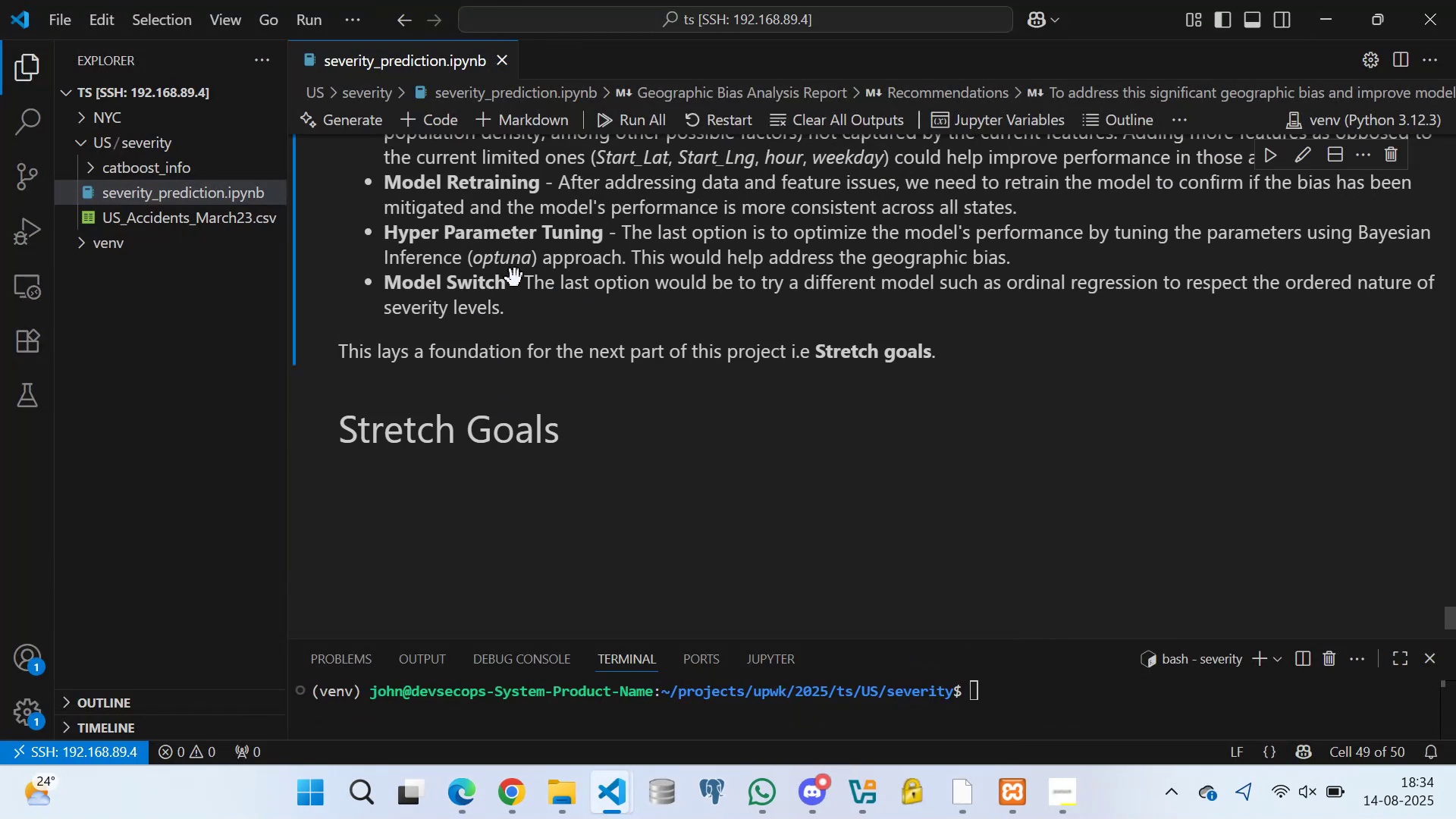 
triple_click([515, 278])
 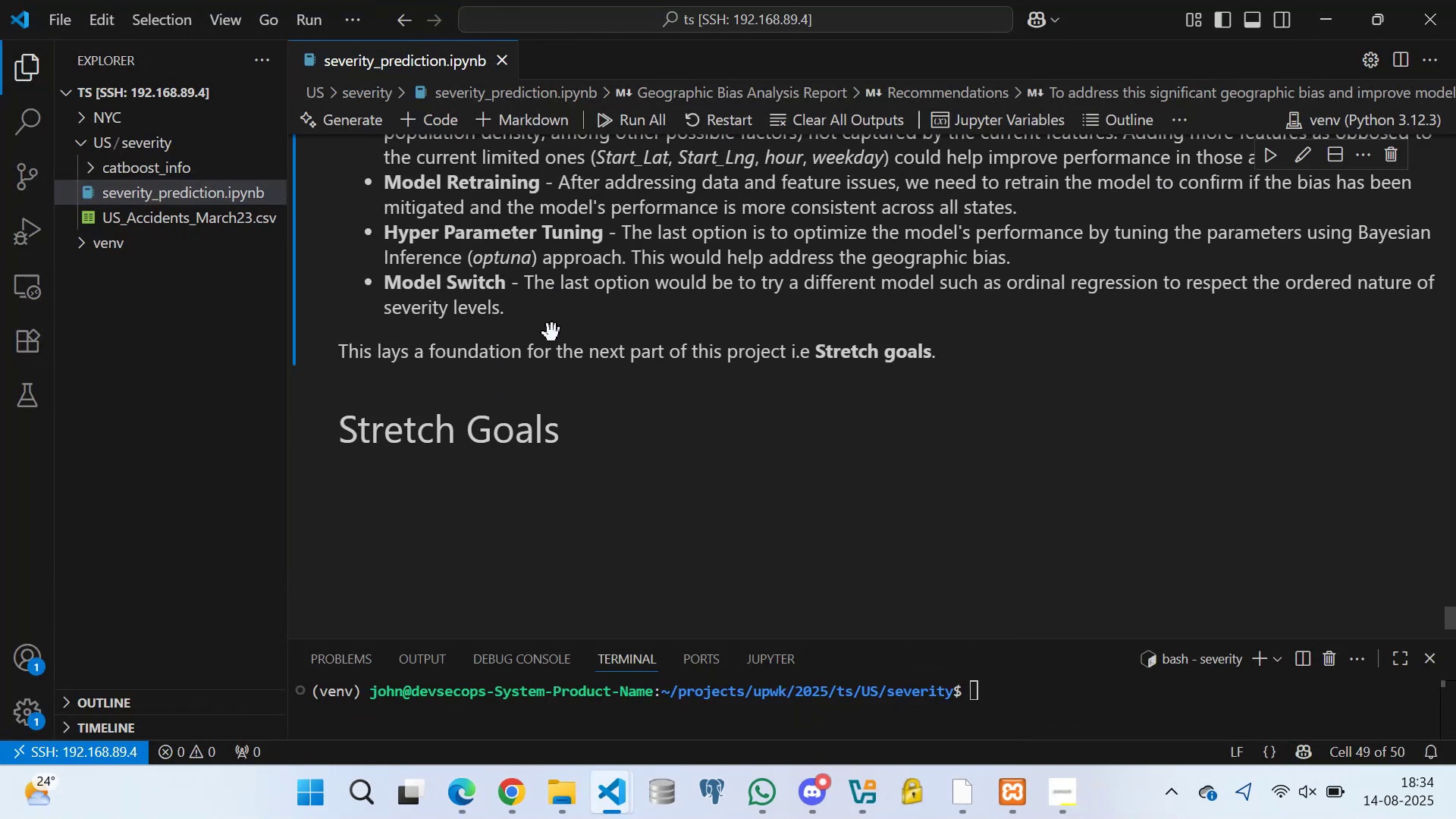 
triple_click([552, 333])
 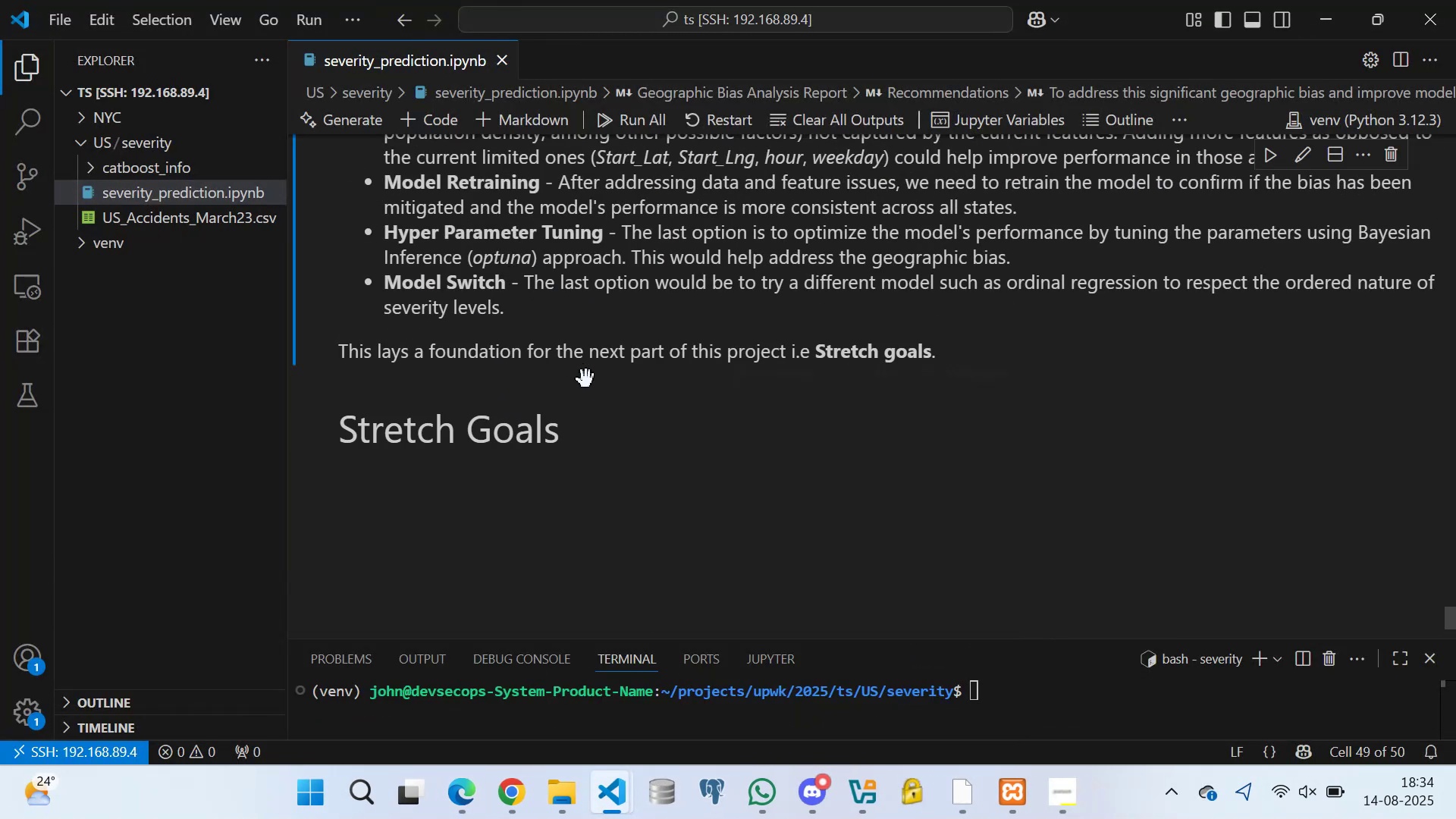 
scroll: coordinate [623, 393], scroll_direction: down, amount: 1.0
 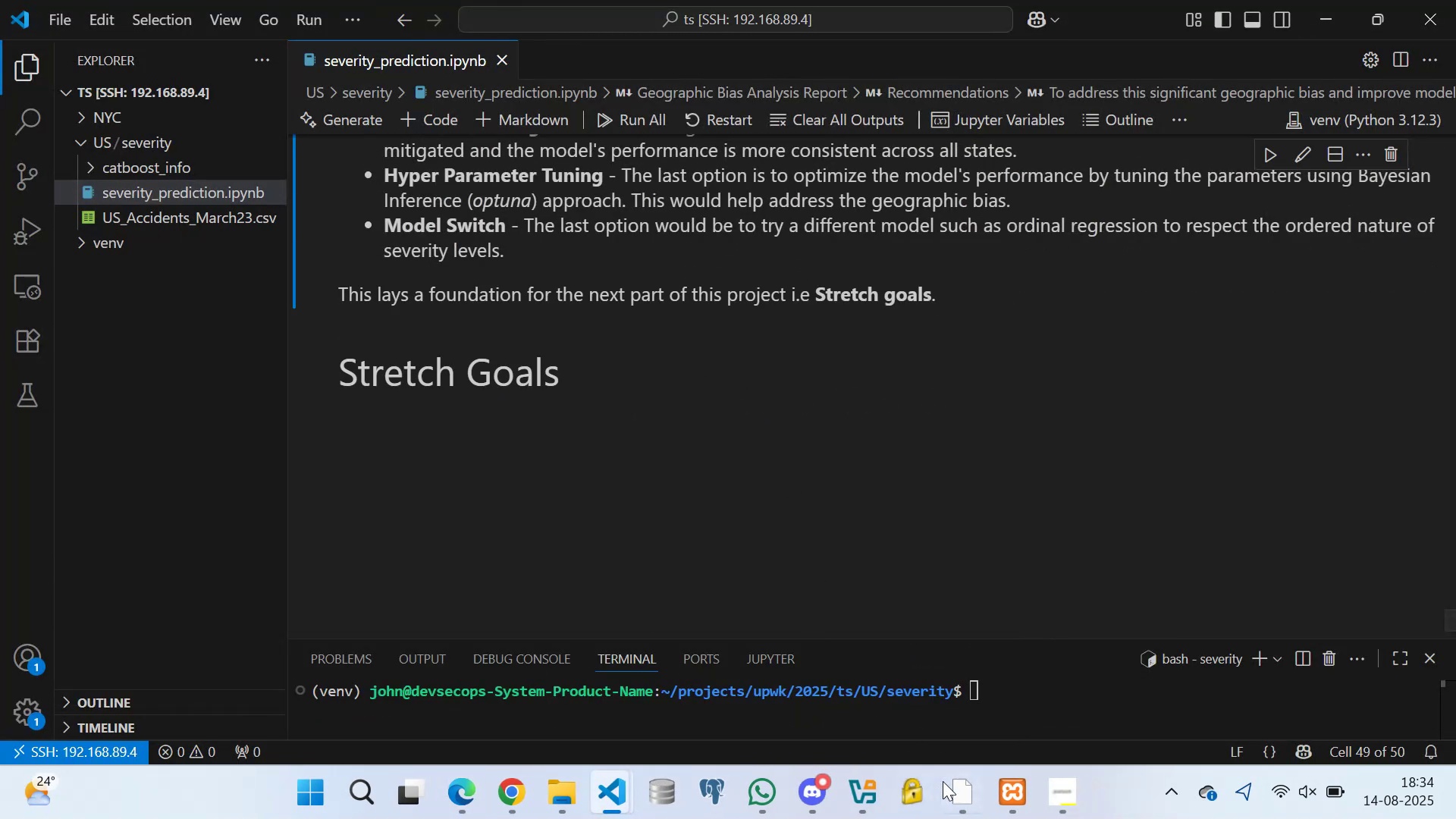 
left_click([965, 804])
 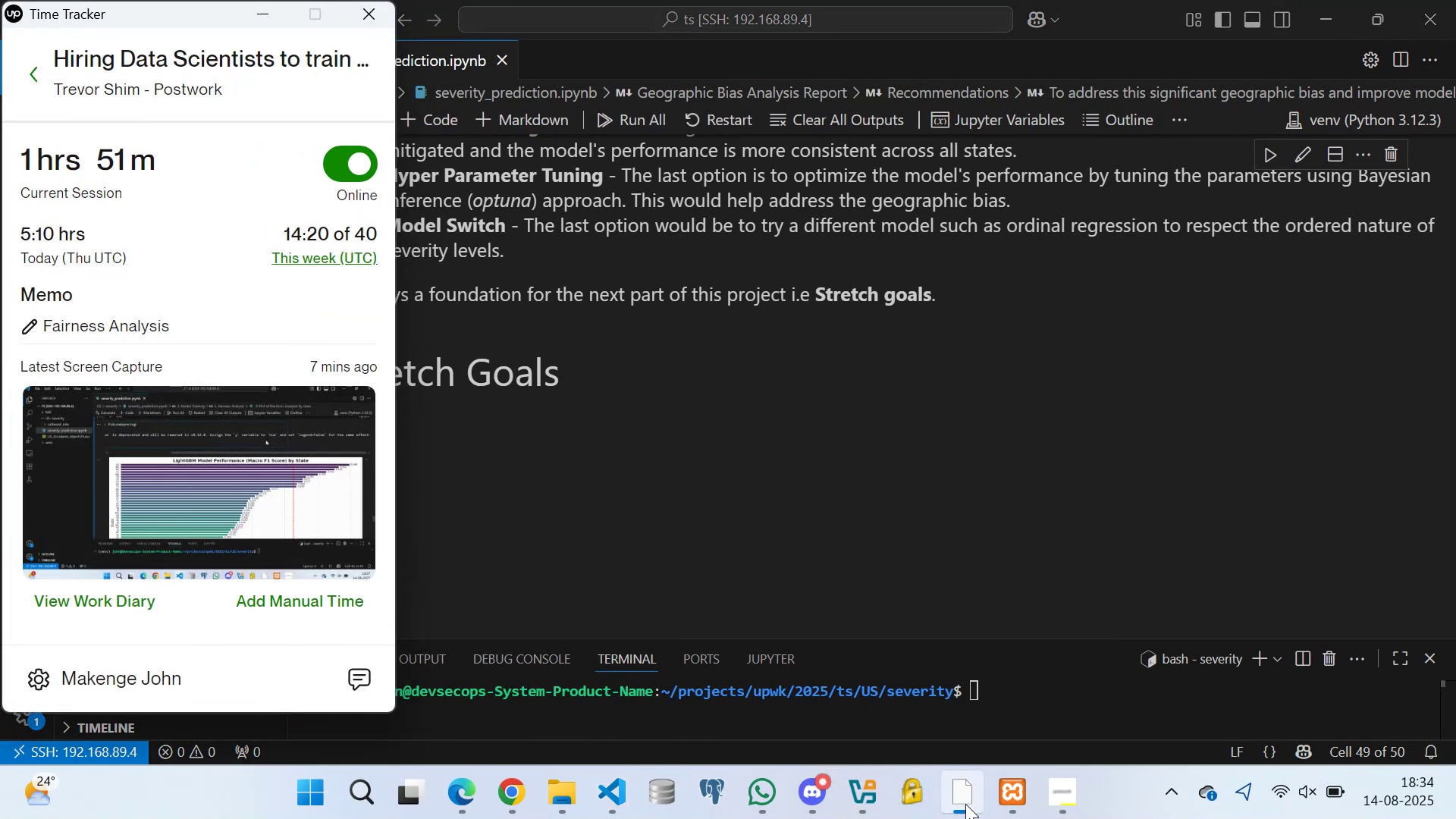 
left_click([965, 804])
 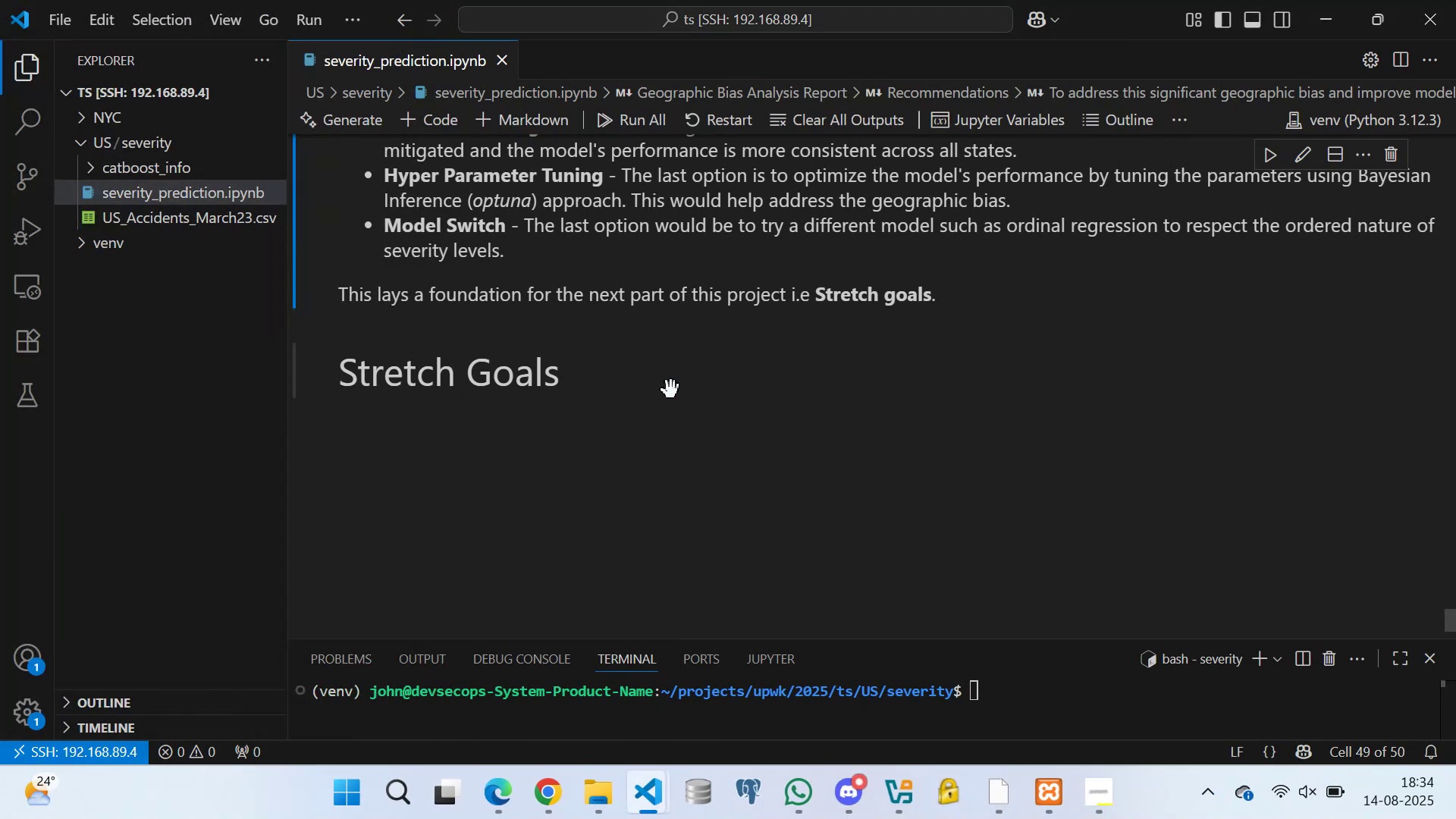 
left_click([666, 378])
 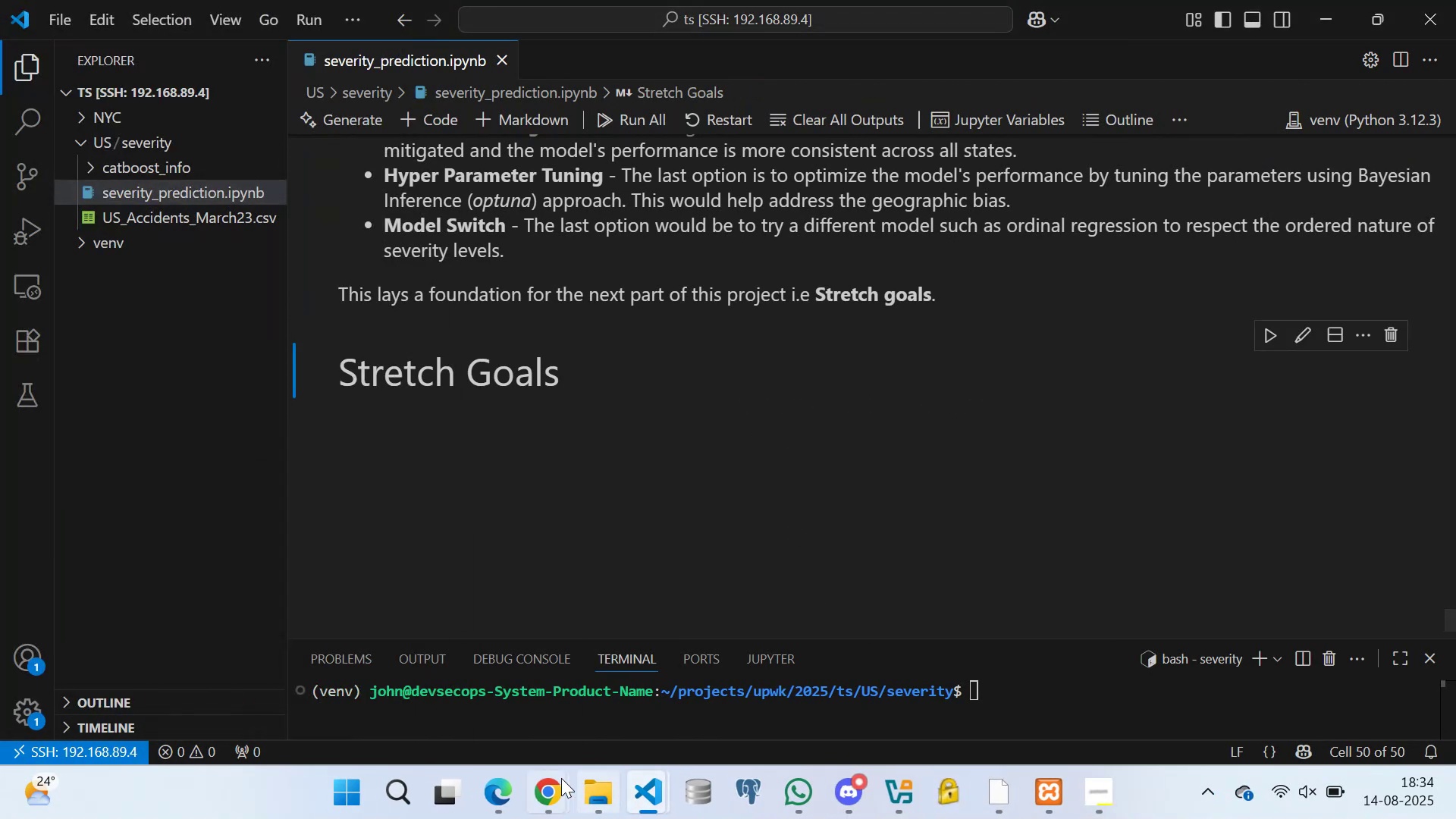 
left_click([535, 785])
 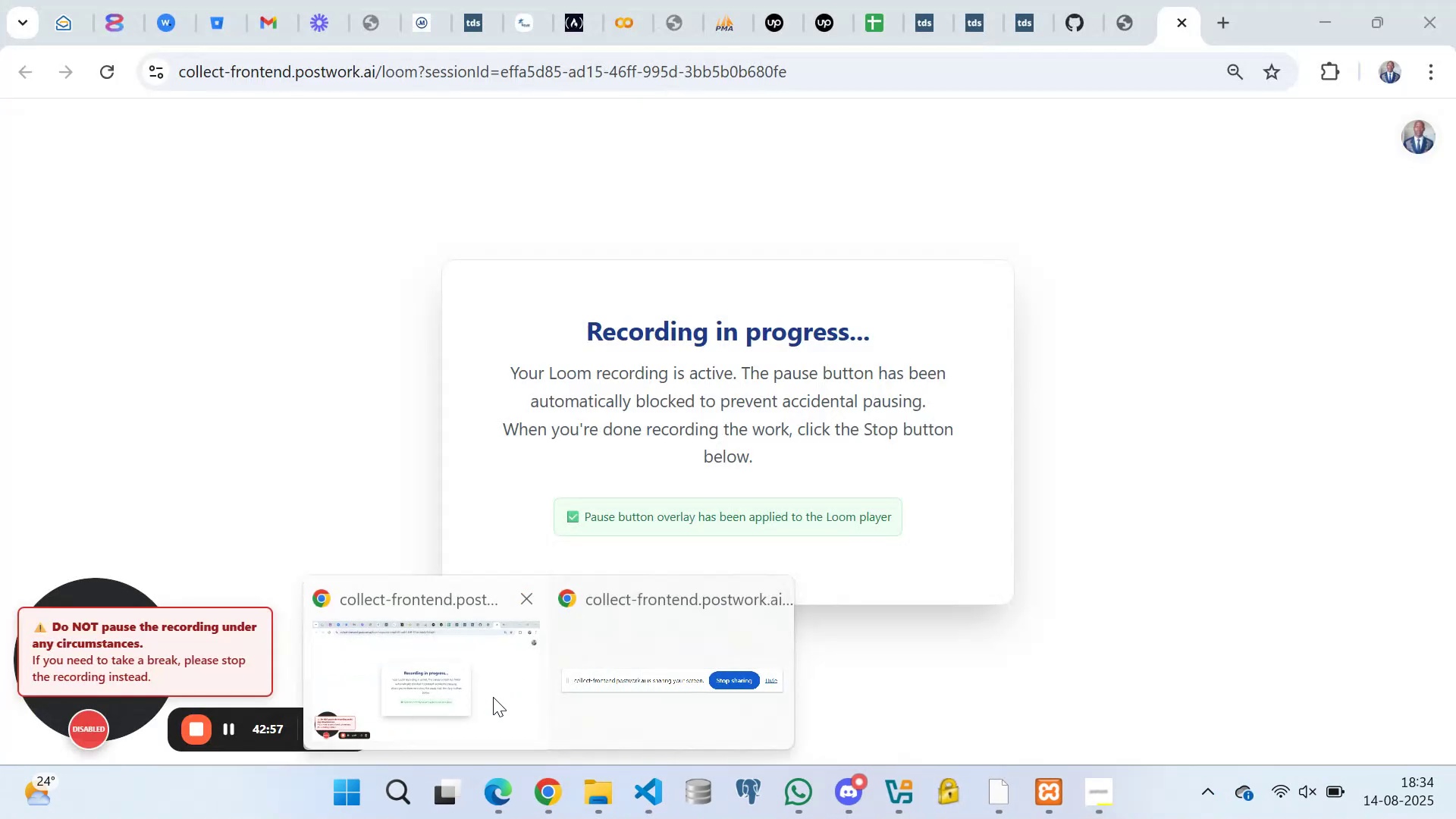 
left_click([504, 698])
 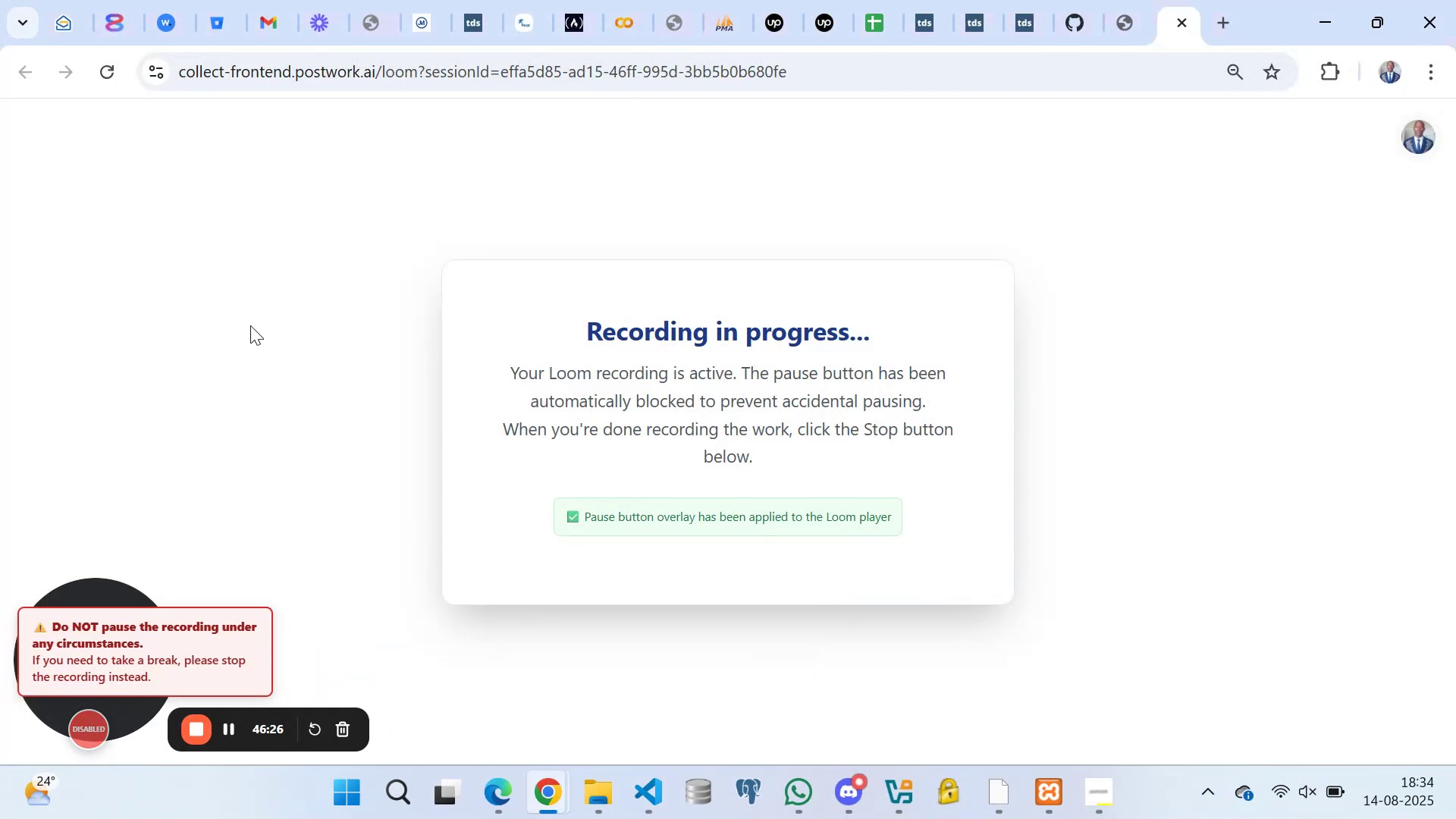 
scroll: coordinate [314, 308], scroll_direction: down, amount: 5.0
 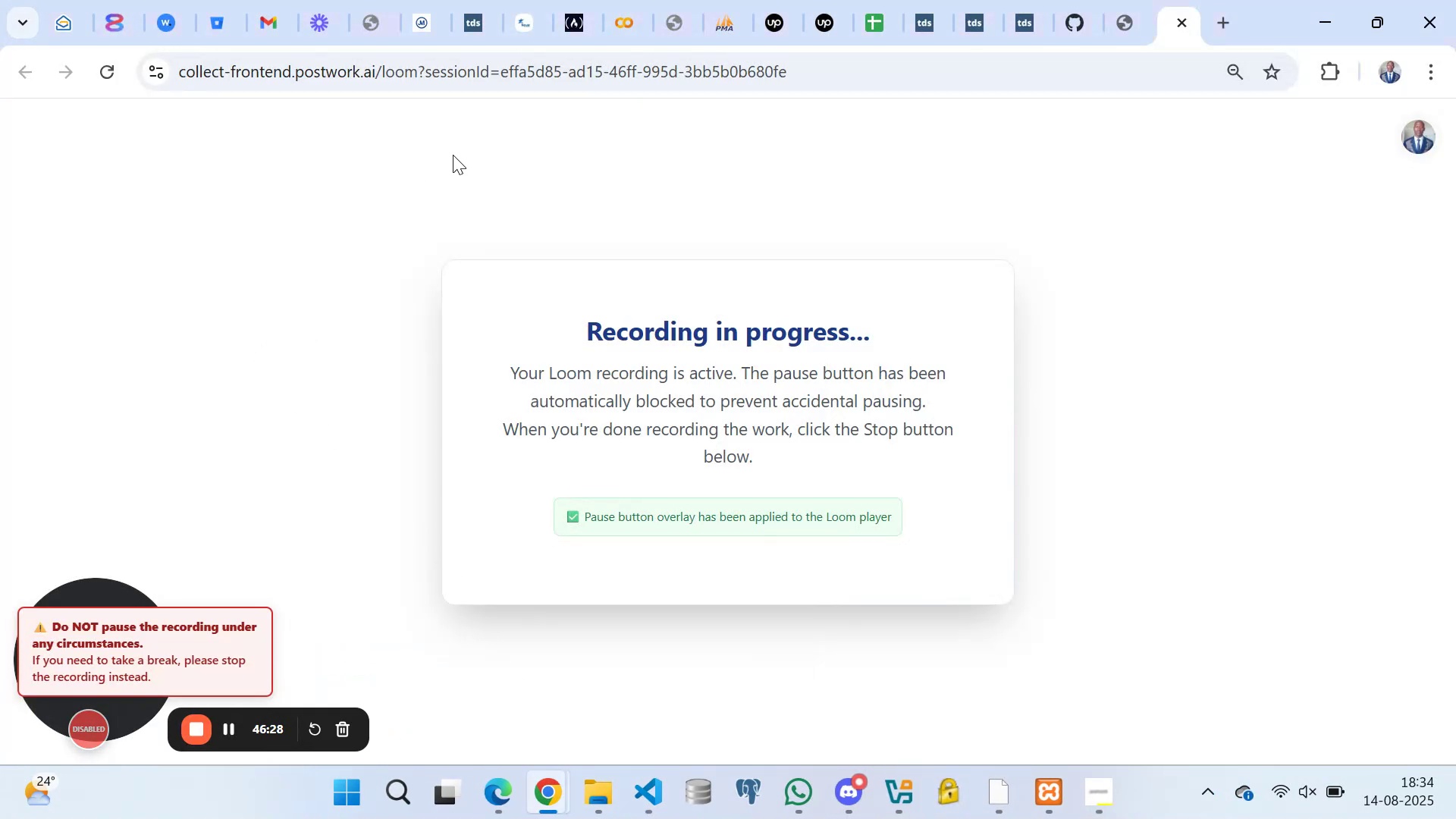 
left_click([504, 162])
 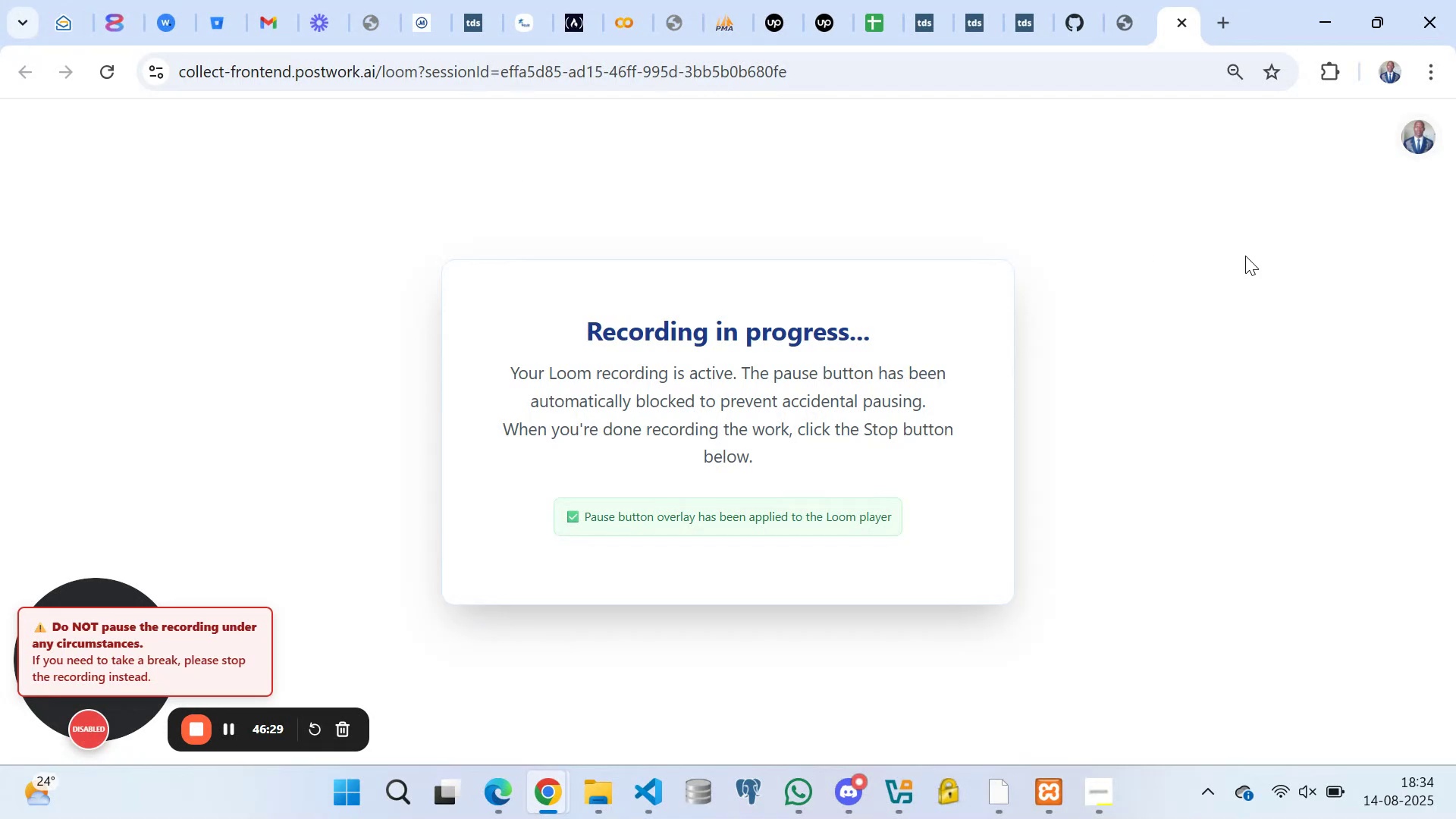 
left_click([1247, 251])
 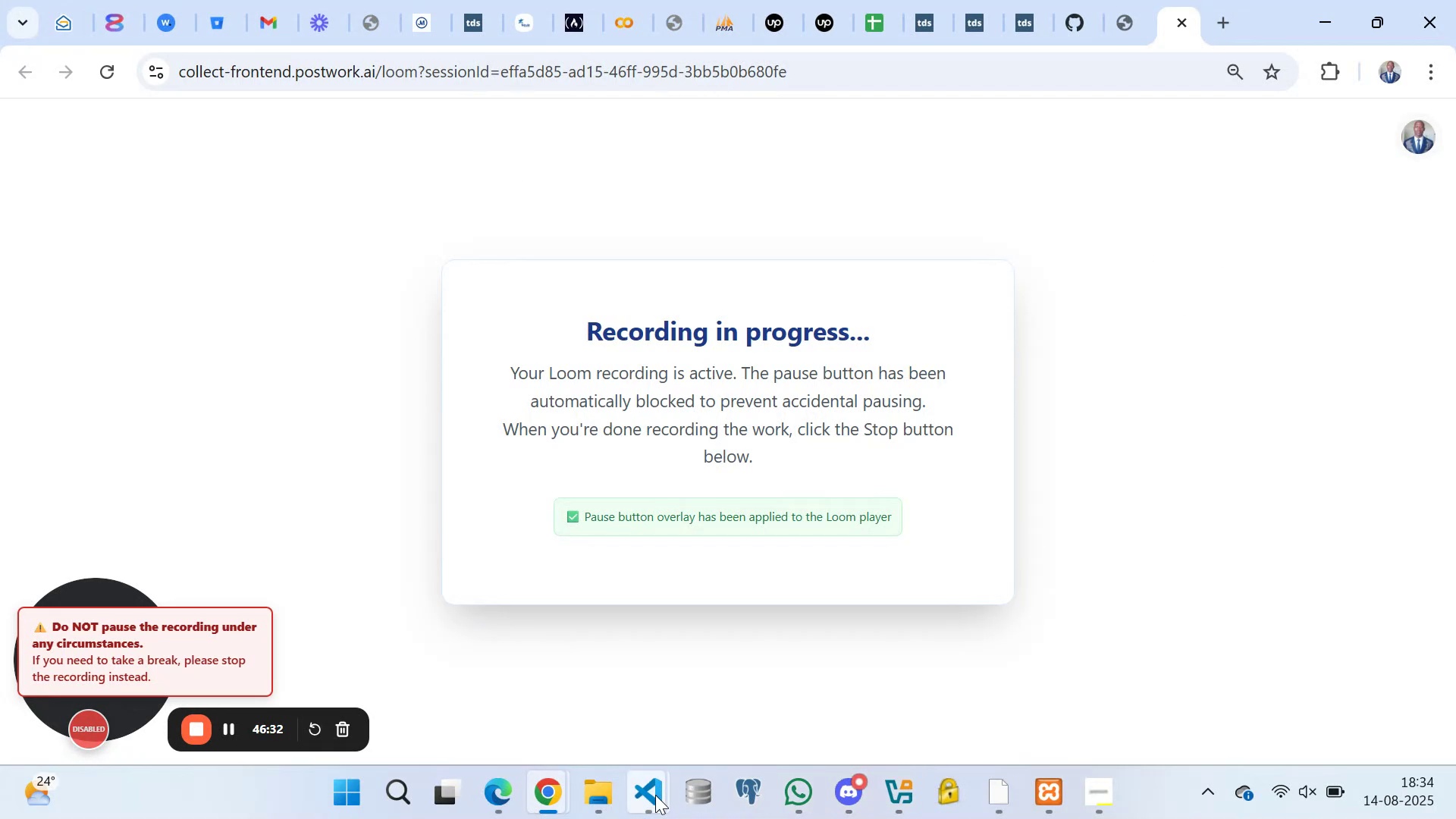 
left_click([667, 671])
 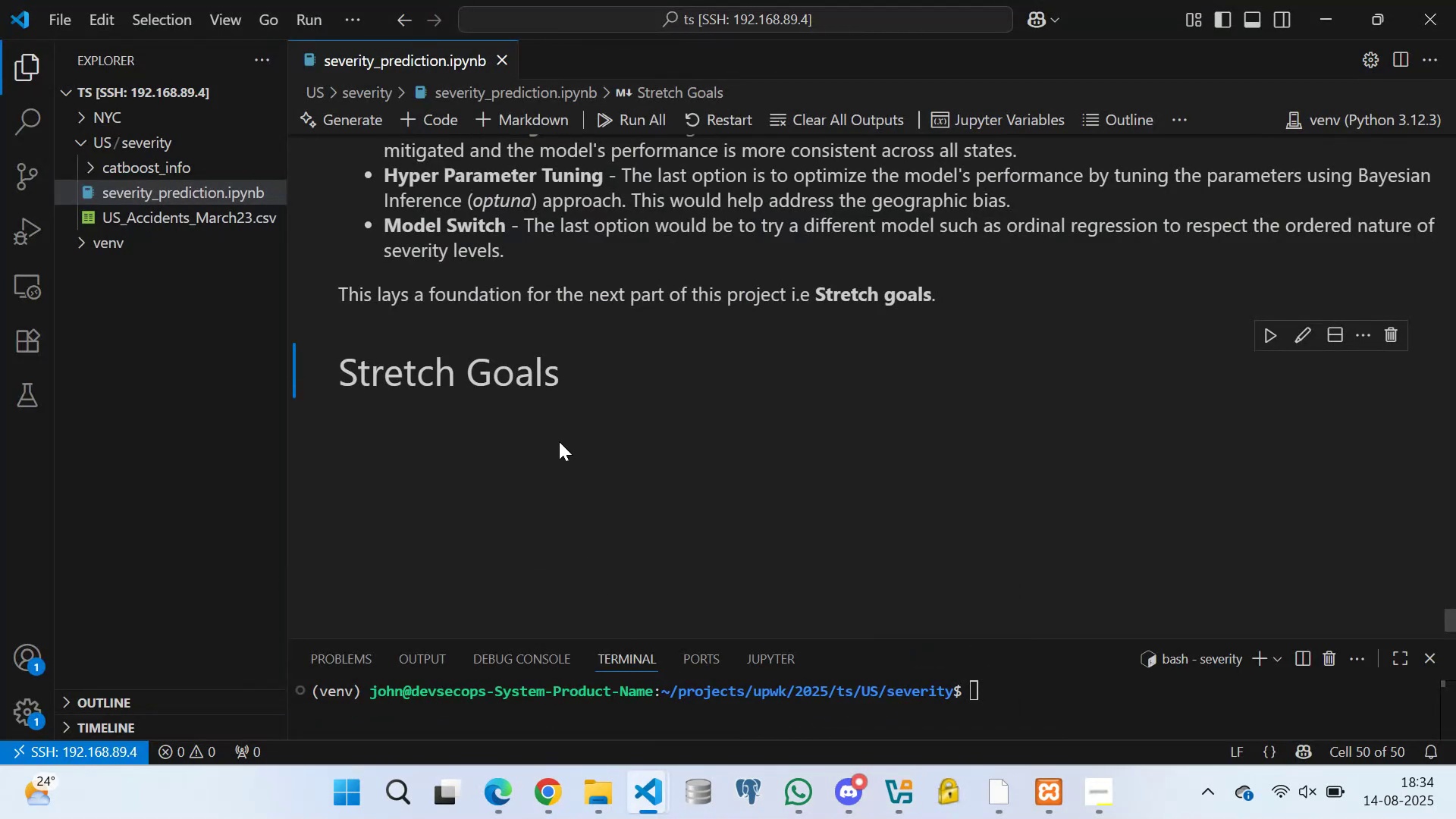 
left_click([559, 441])
 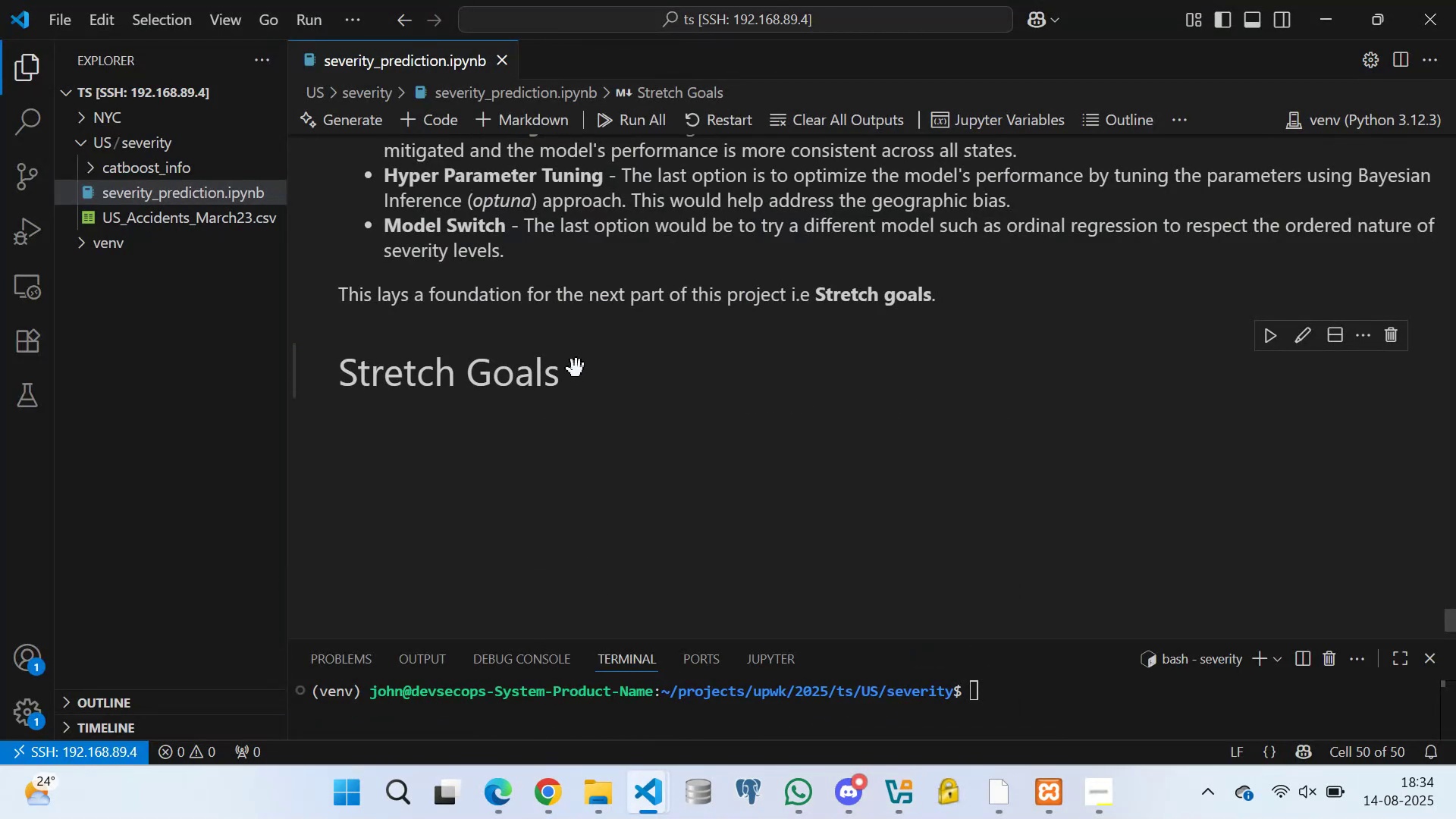 
left_click([576, 369])
 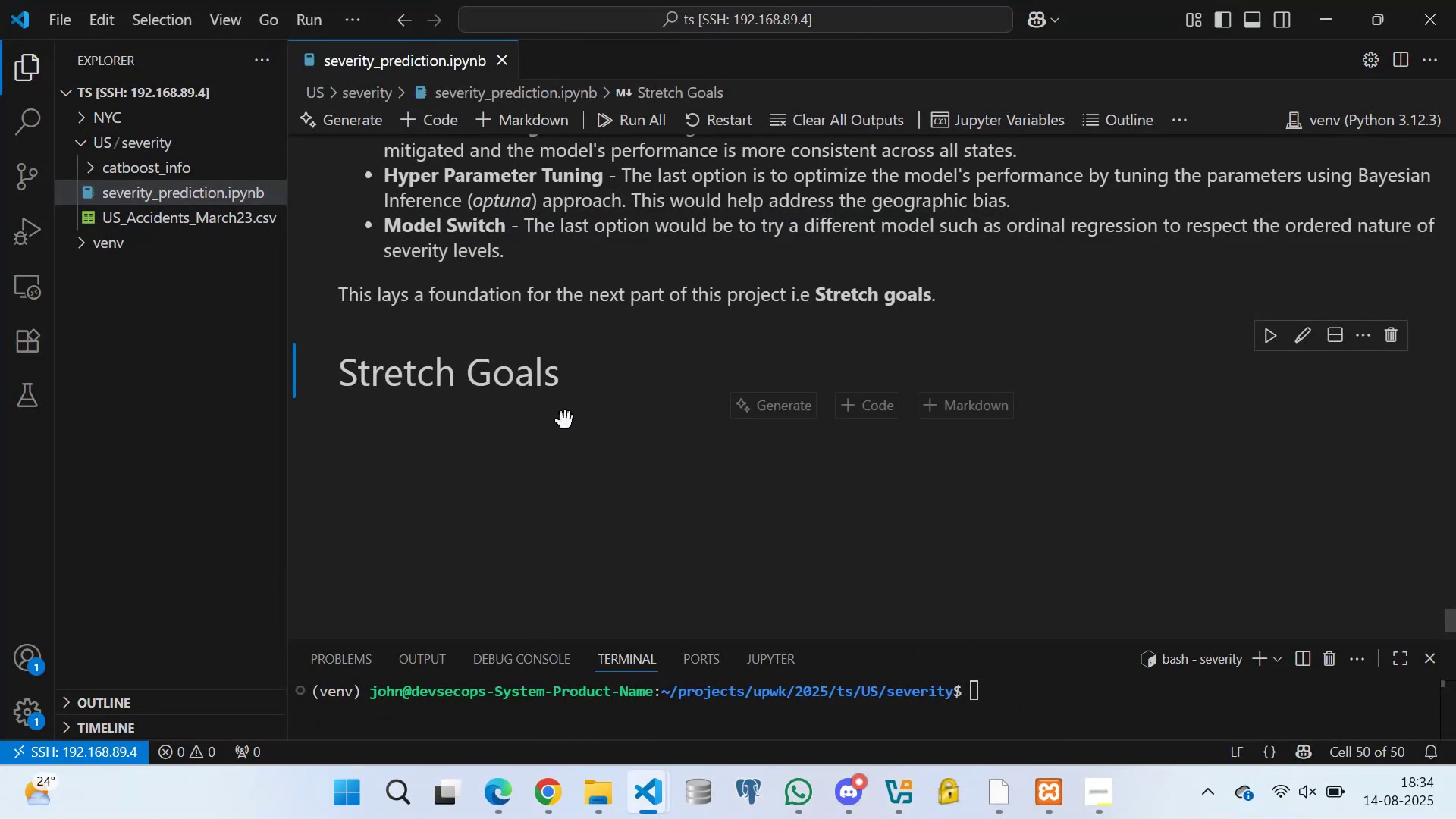 
left_click([566, 421])
 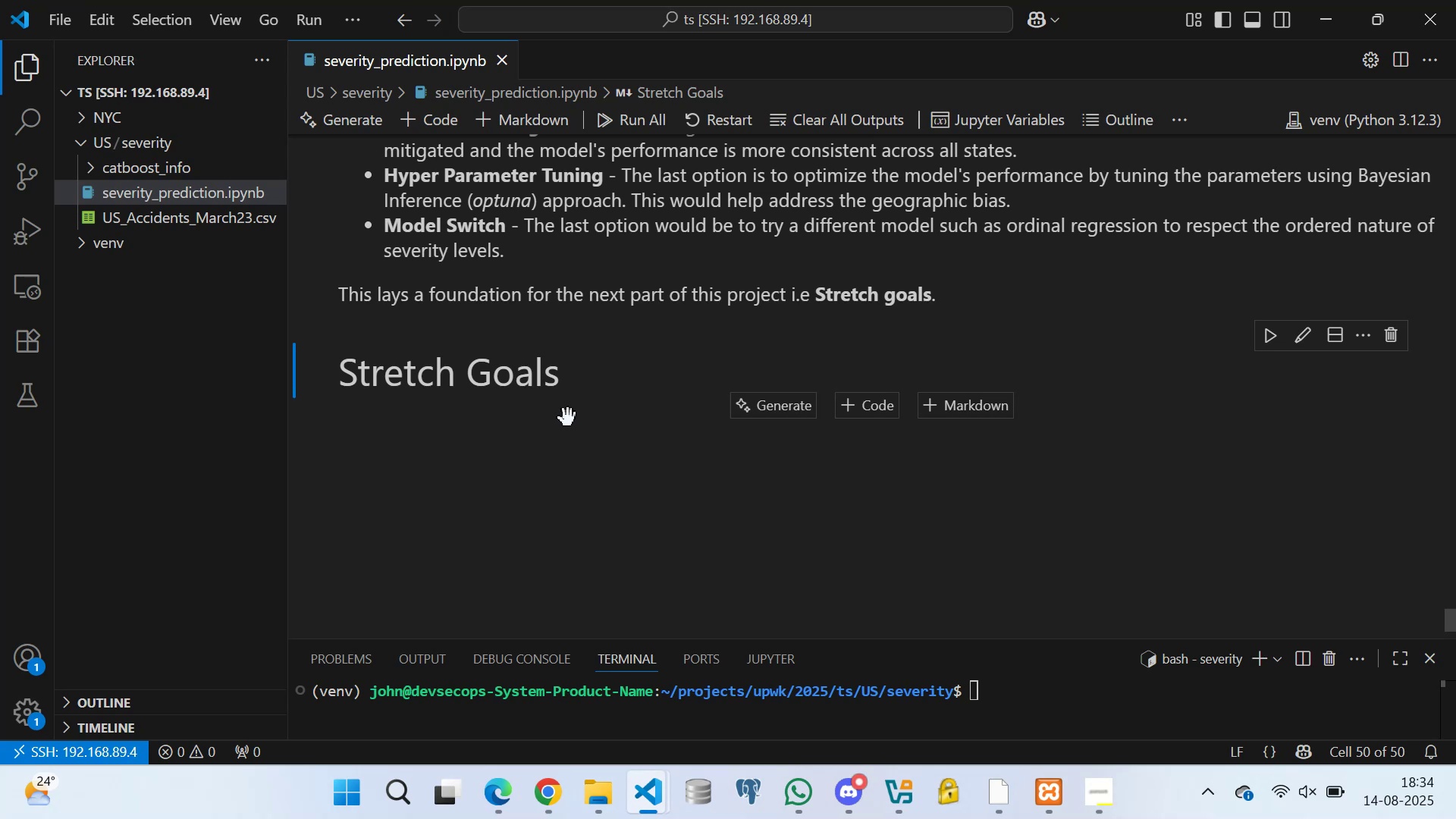 
wait(9.43)
 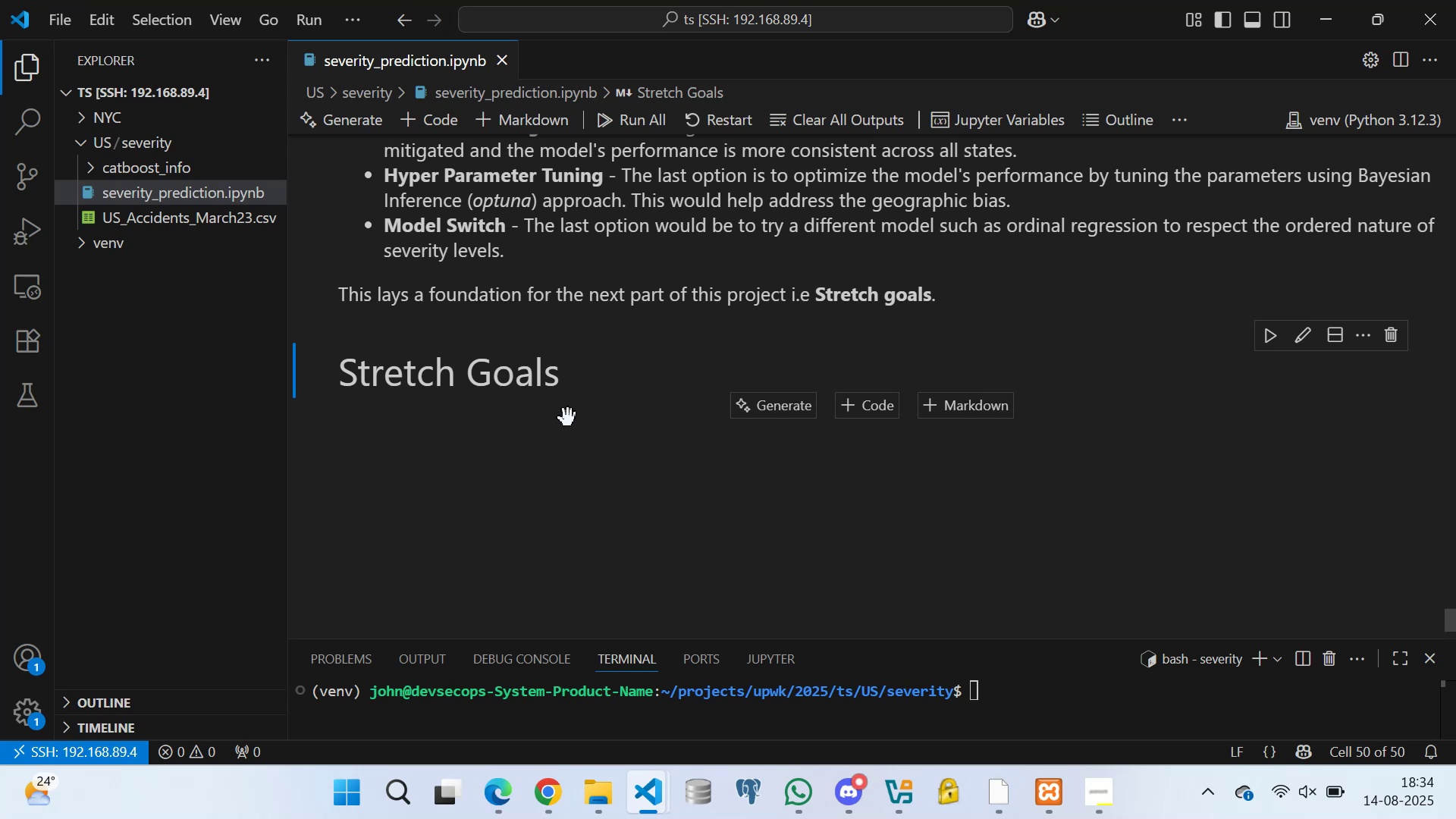 
scroll: coordinate [565, 429], scroll_direction: up, amount: 73.0
 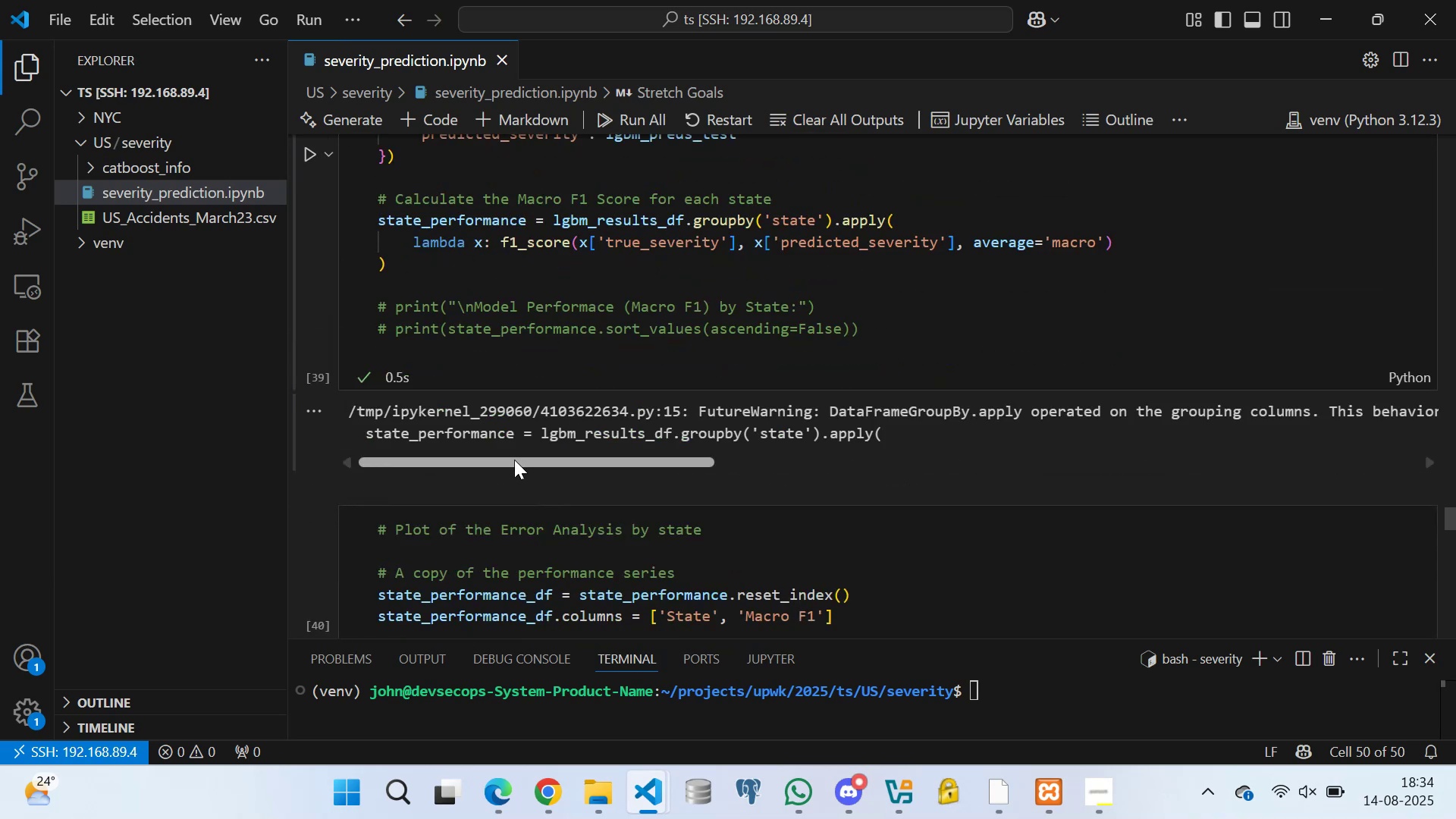 
left_click_drag(start_coordinate=[508, 463], to_coordinate=[412, 459])
 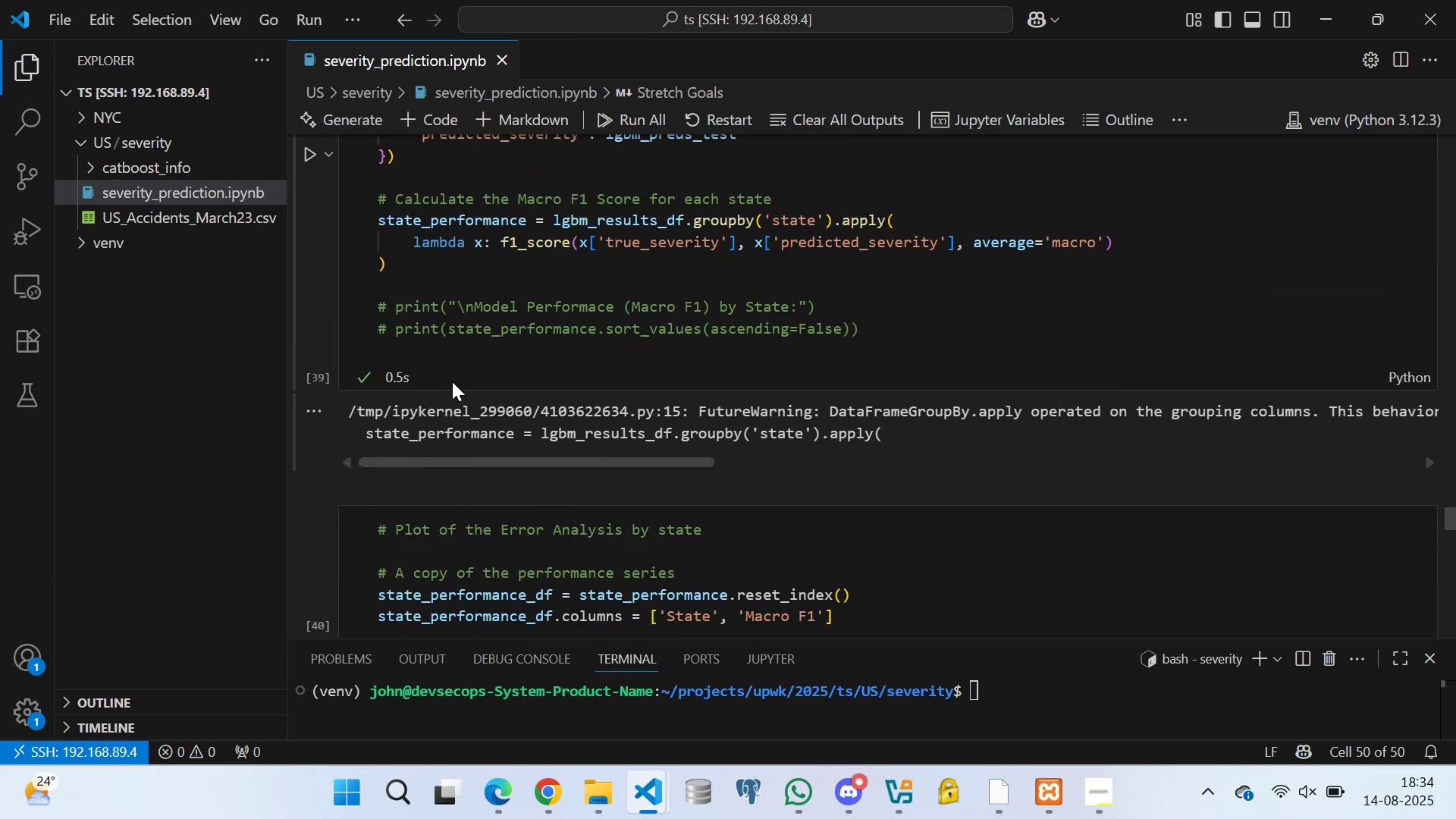 
scroll: coordinate [482, 336], scroll_direction: up, amount: 1.0
 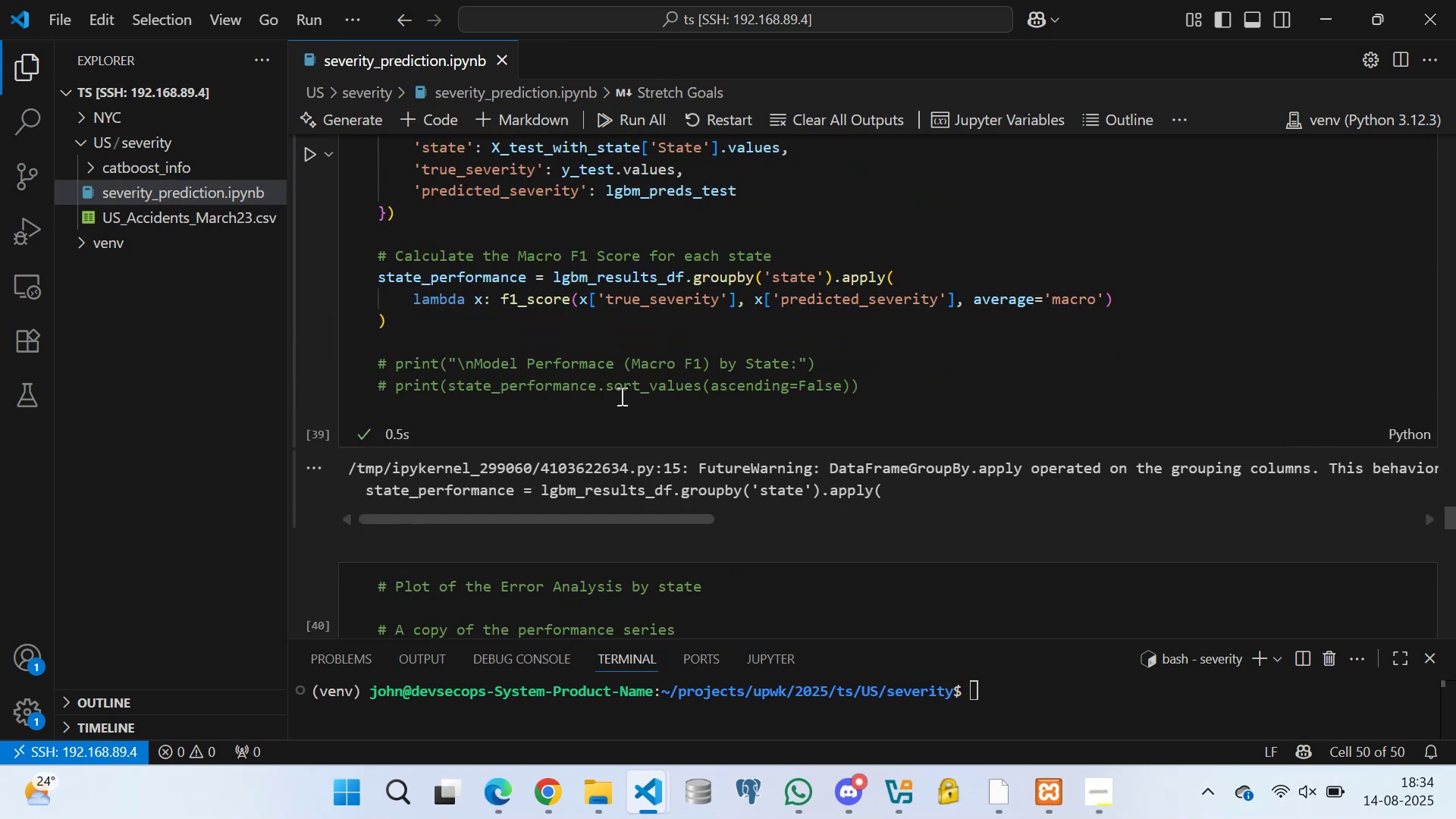 
scroll: coordinate [601, 375], scroll_direction: down, amount: 1.0
 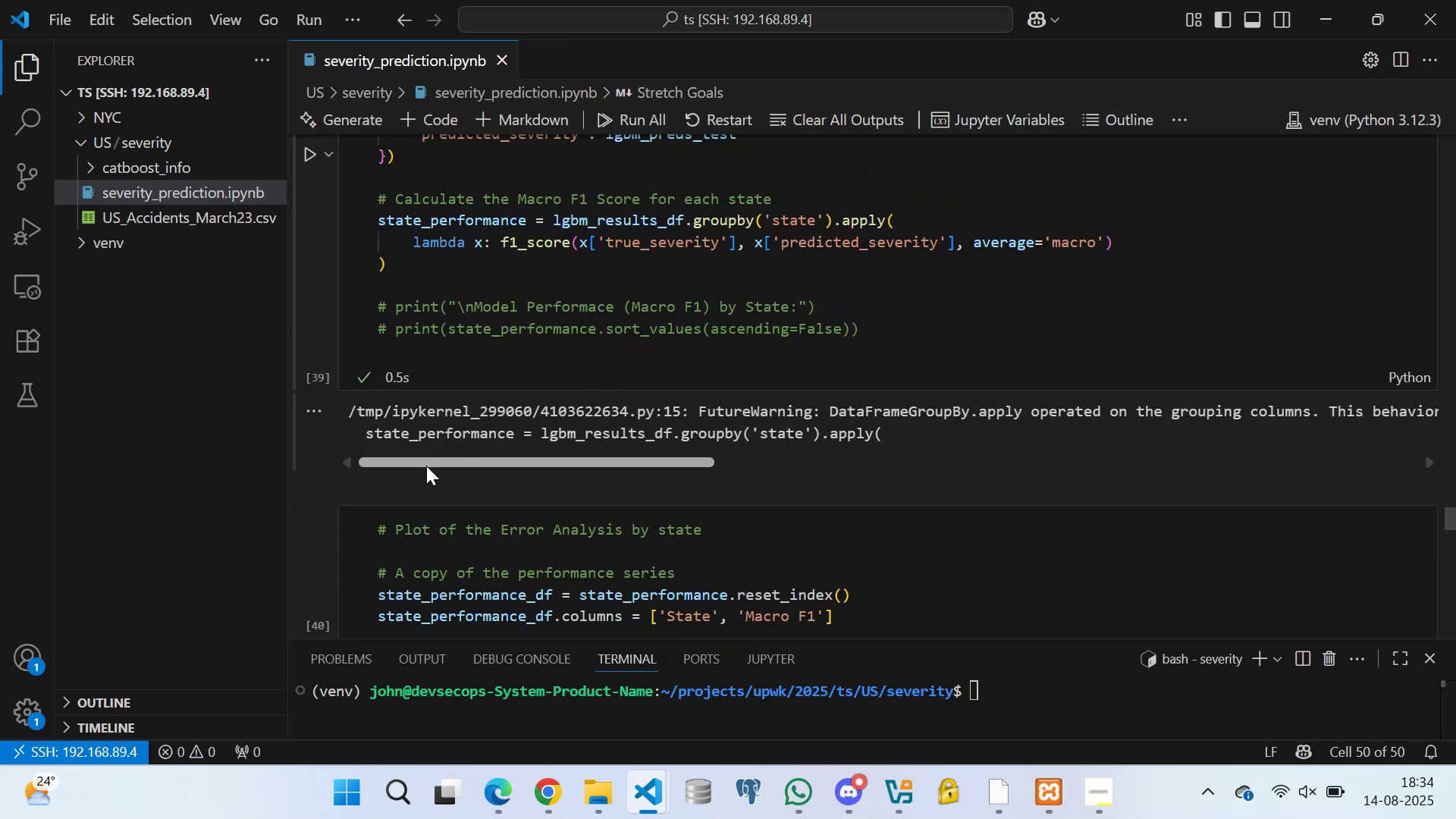 
left_click_drag(start_coordinate=[423, 465], to_coordinate=[395, 428])
 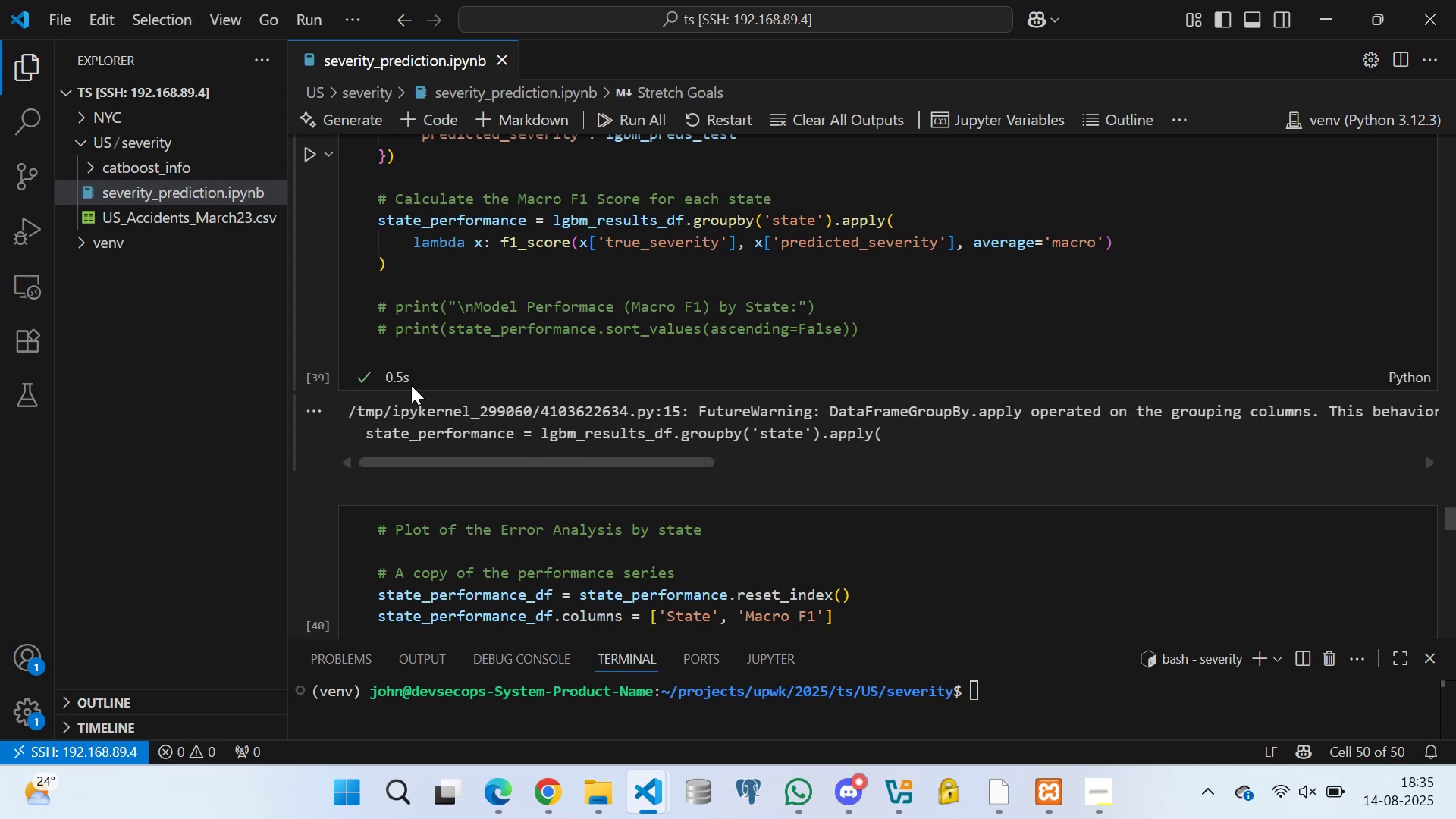 
scroll: coordinate [472, 384], scroll_direction: up, amount: 10.0
 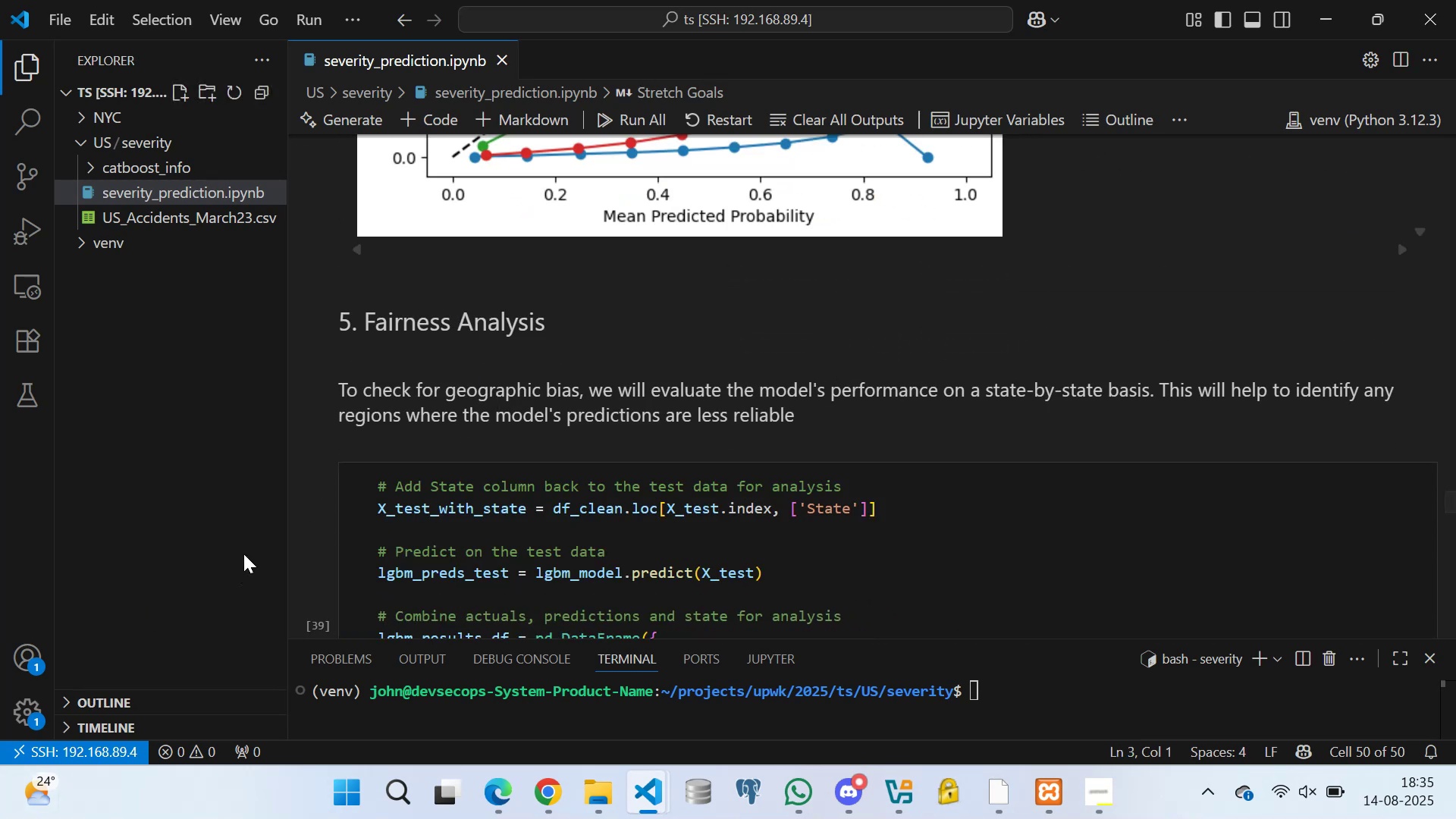 
scroll: coordinate [450, 368], scroll_direction: down, amount: 2.0
 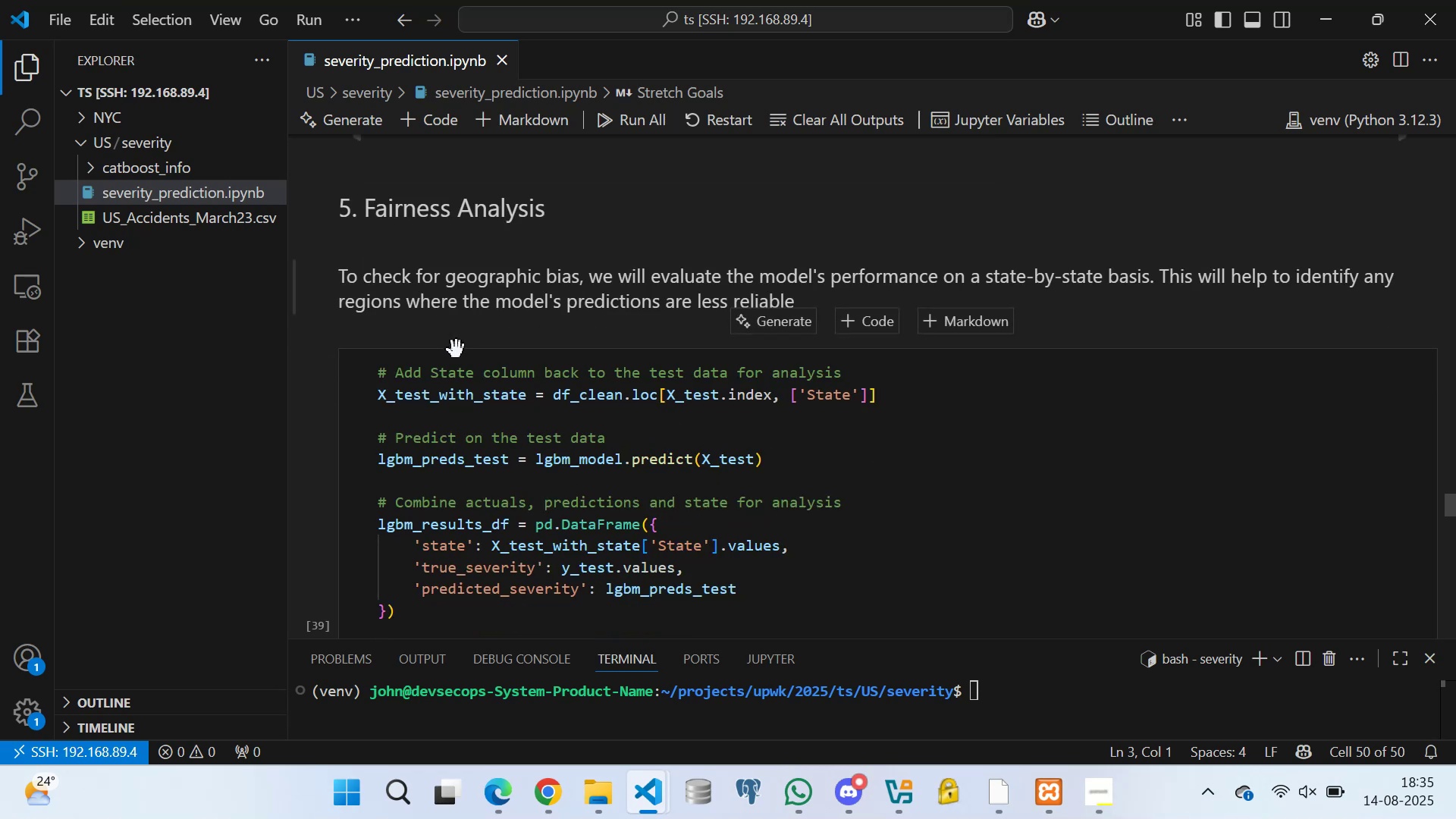 
scroll: coordinate [450, 376], scroll_direction: up, amount: 2.0
 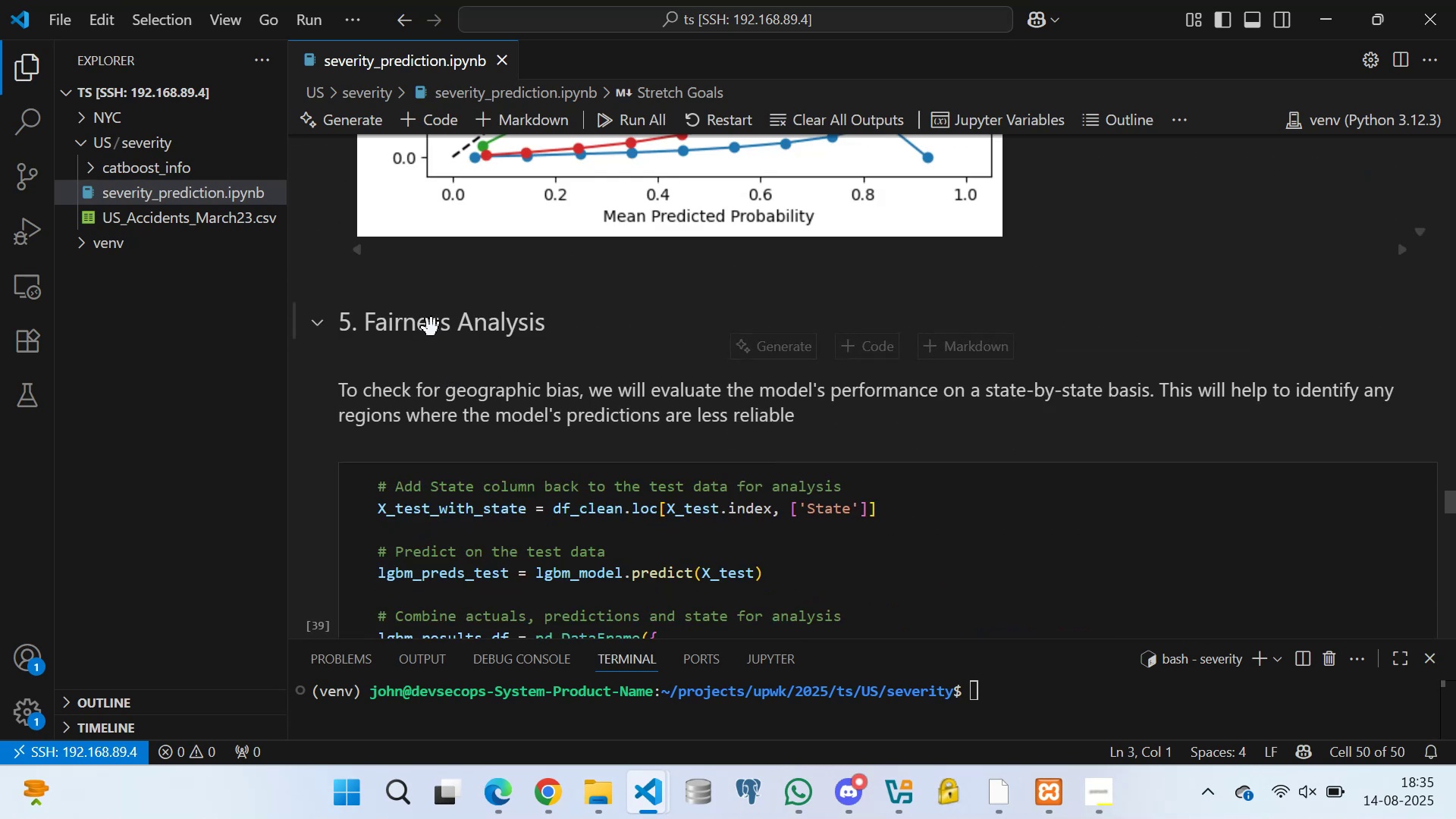 
double_click([431, 328])
 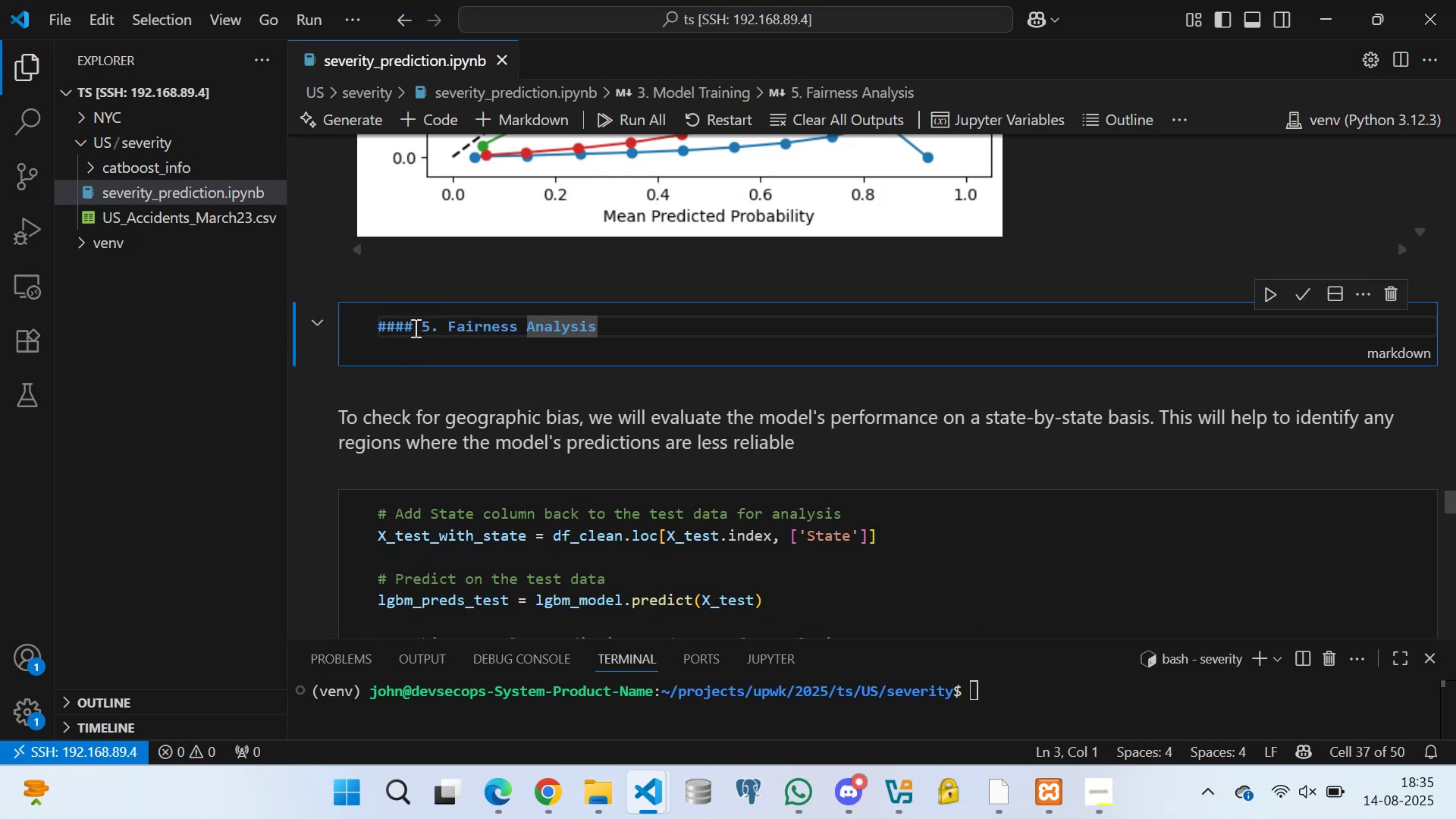 
left_click([416, 325])
 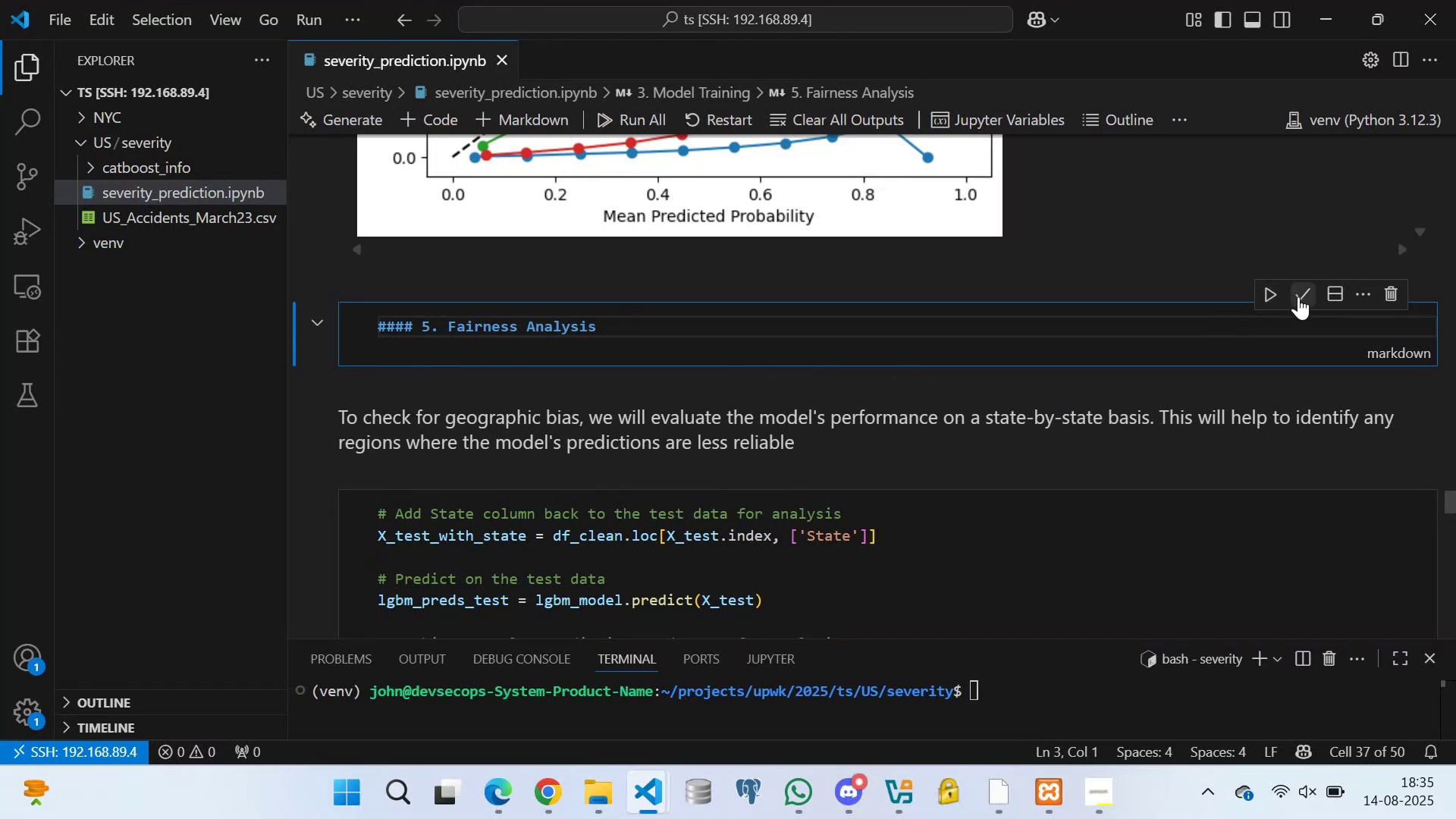 
wait(6.48)
 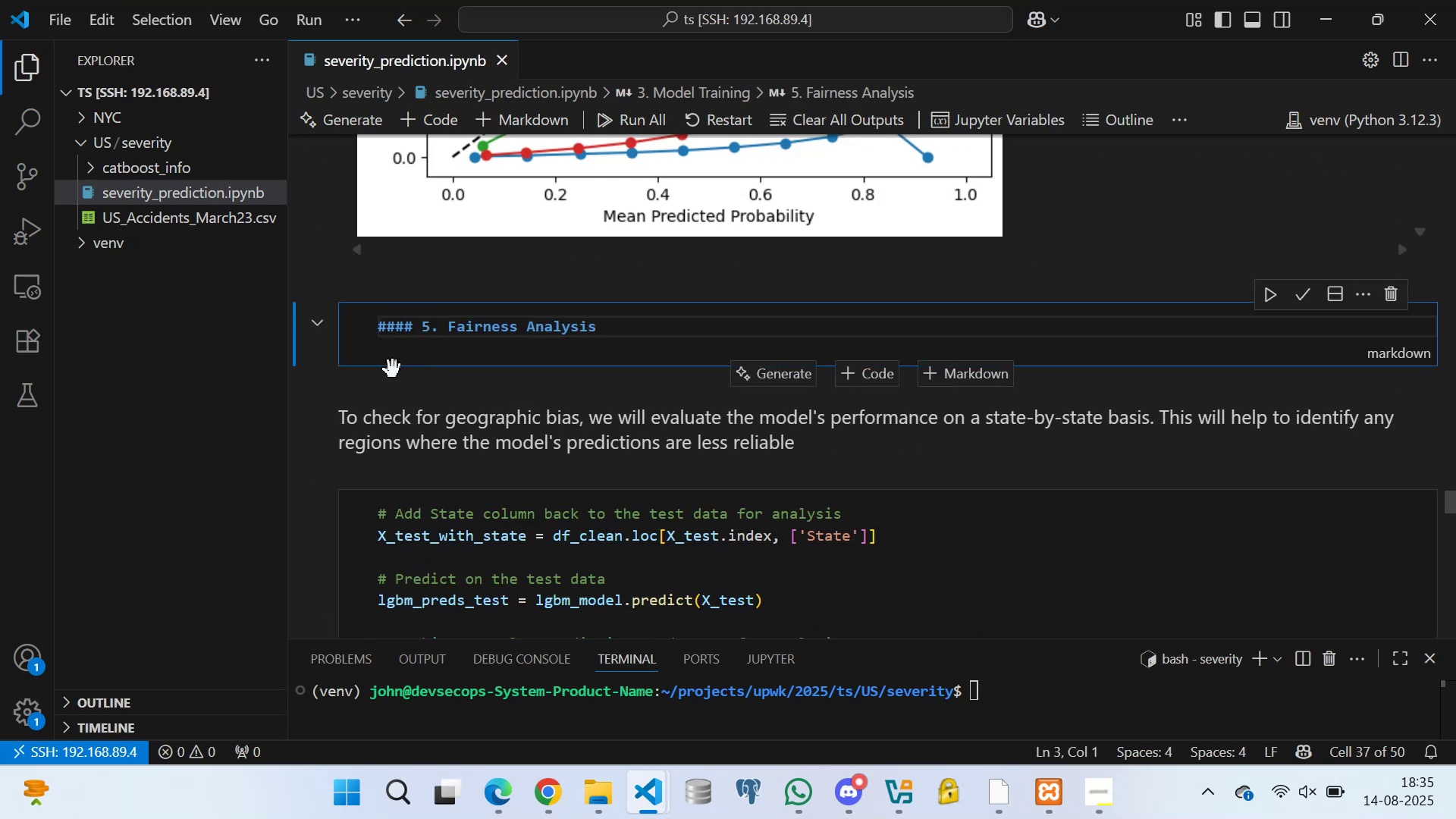 
left_click([1303, 293])
 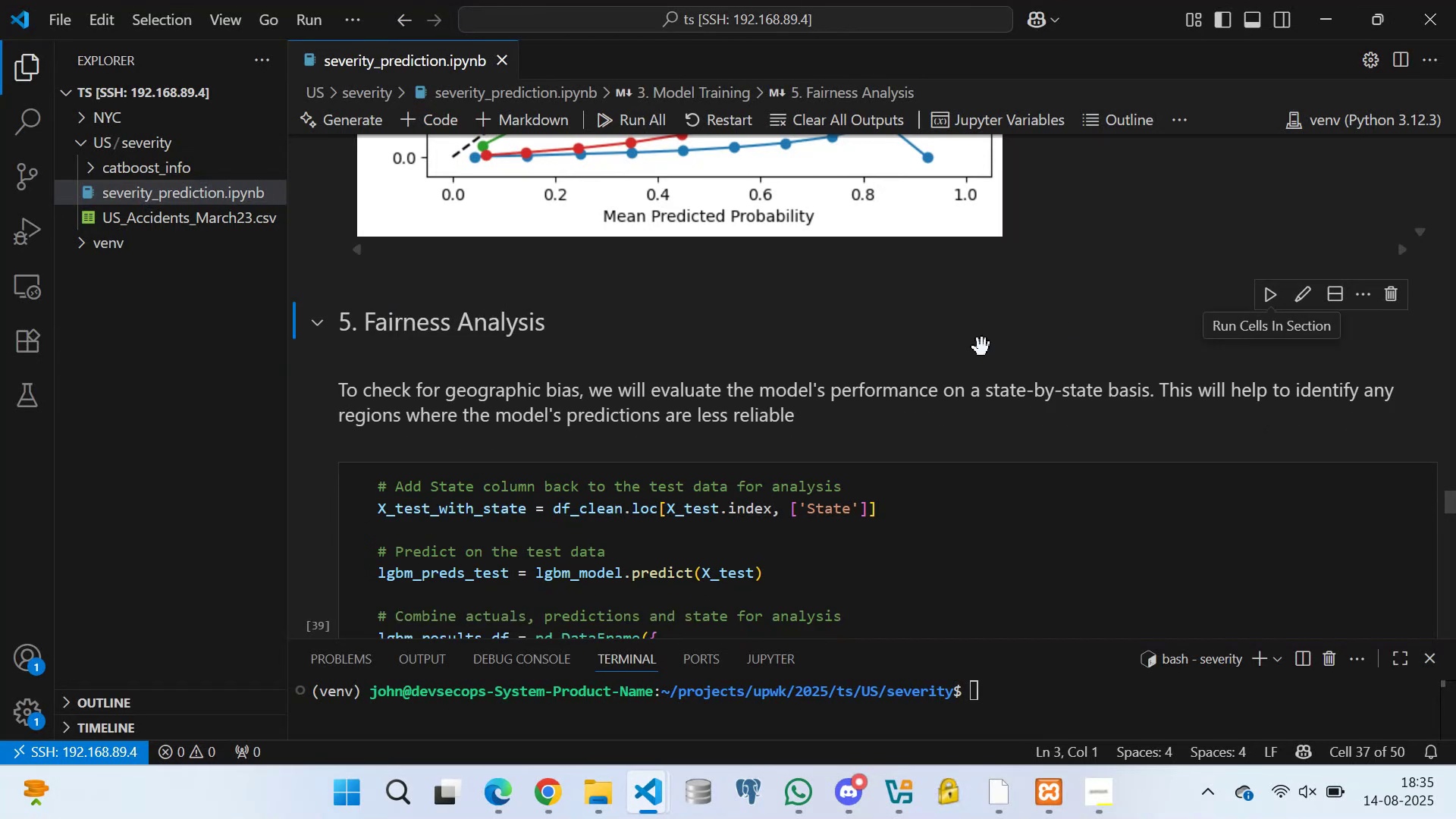 
scroll: coordinate [494, 356], scroll_direction: down, amount: 48.0
 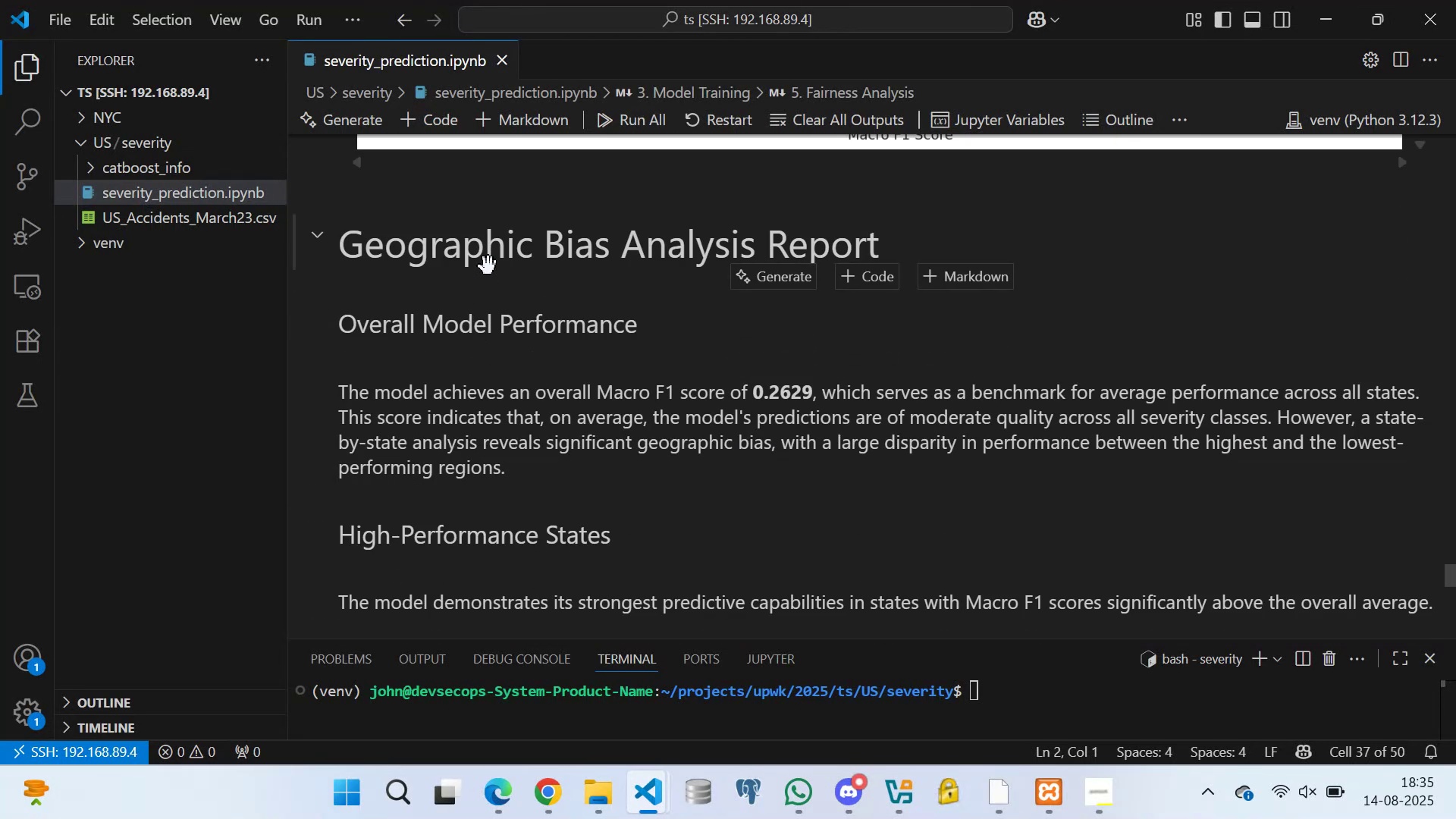 
left_click([488, 266])
 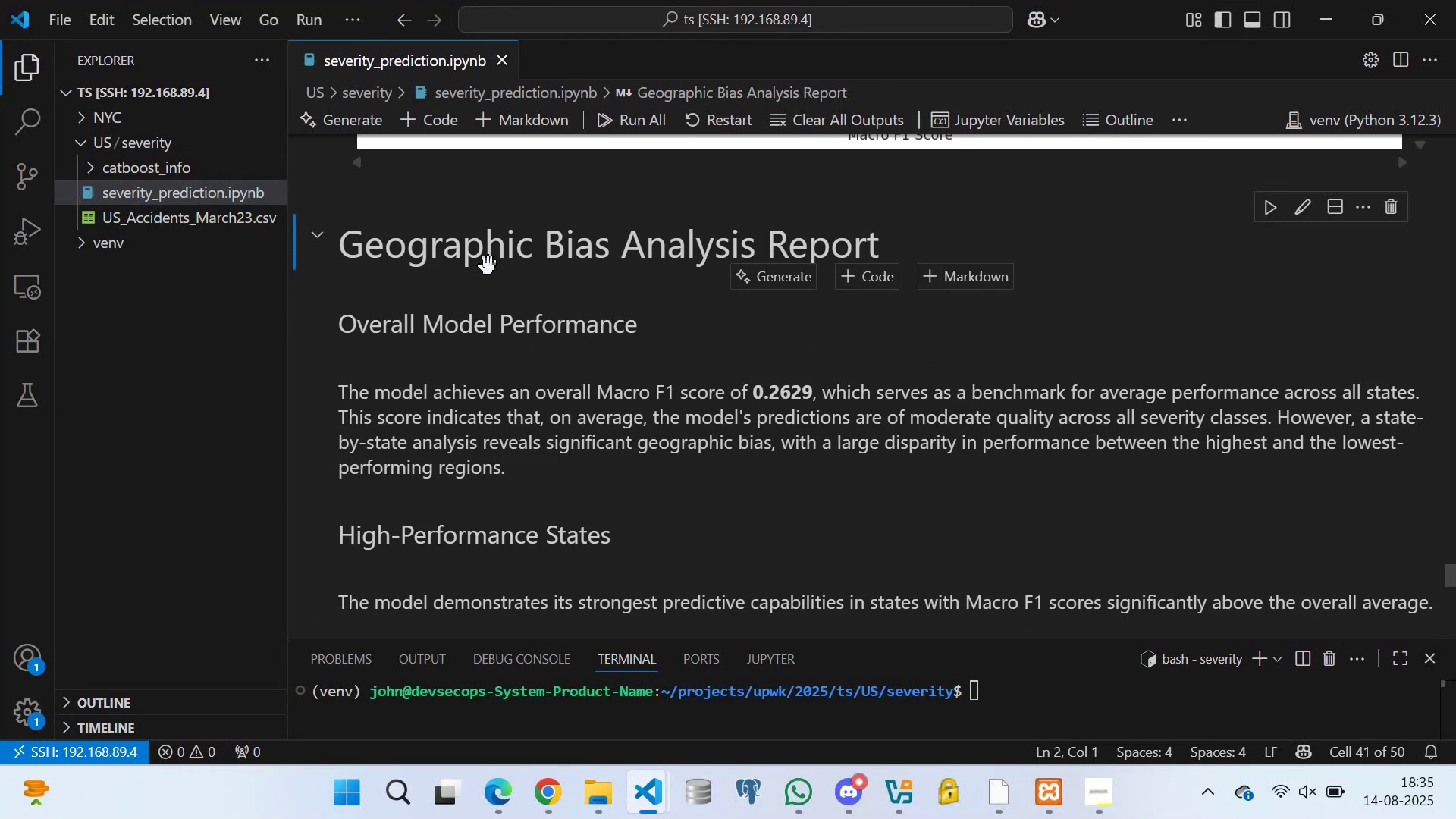 
double_click([488, 266])
 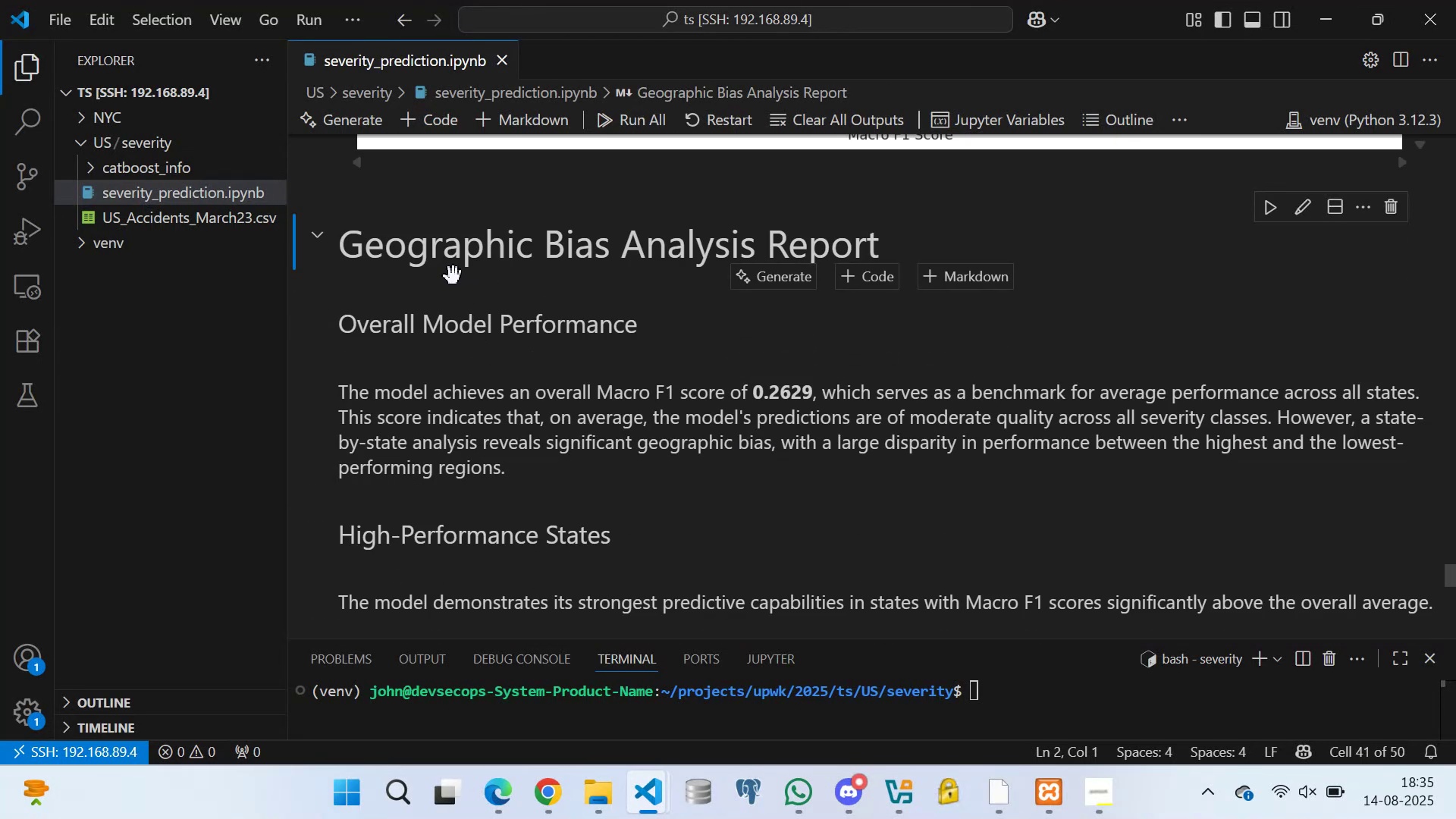 
left_click([448, 261])
 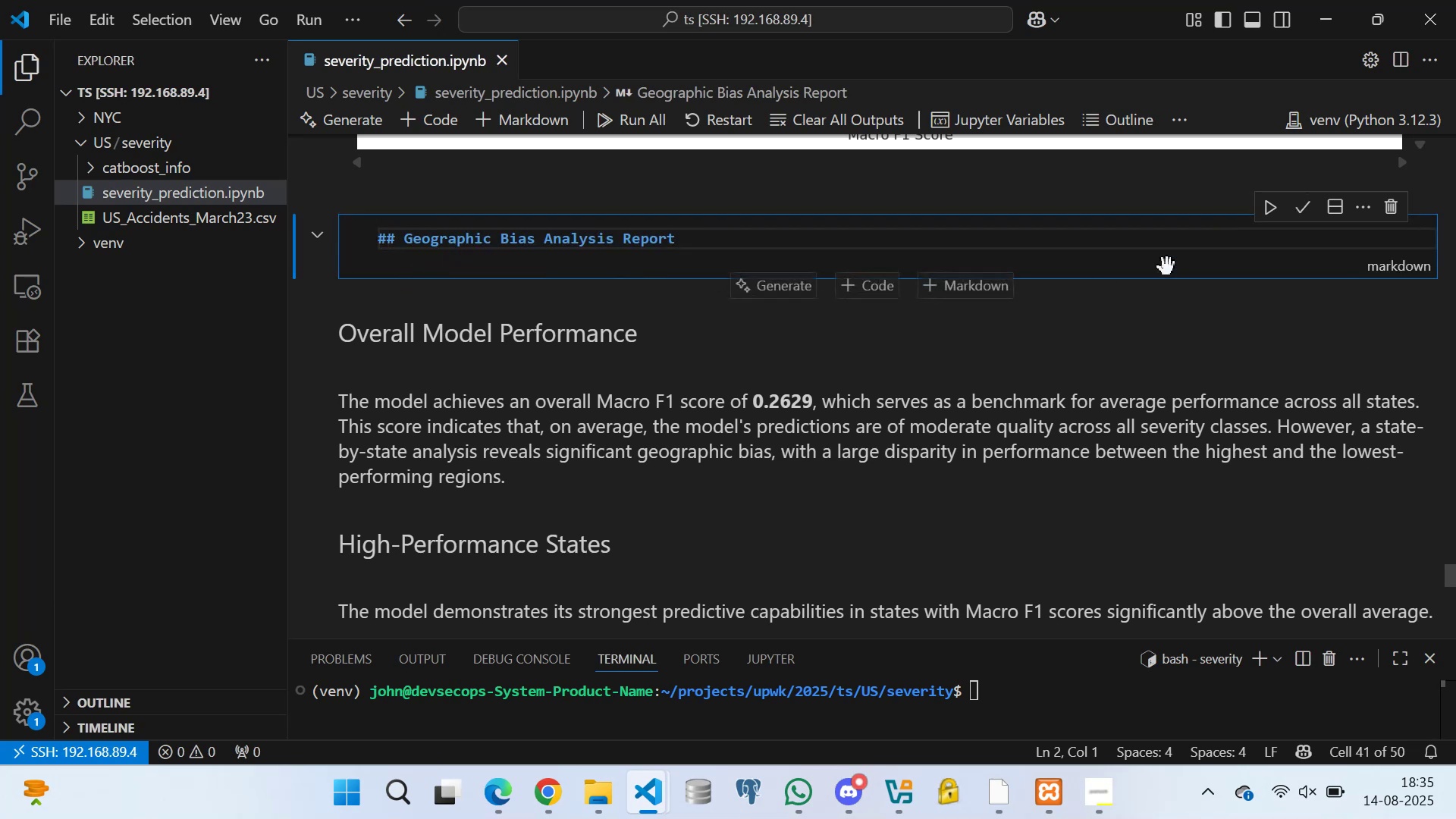 
left_click([1302, 206])
 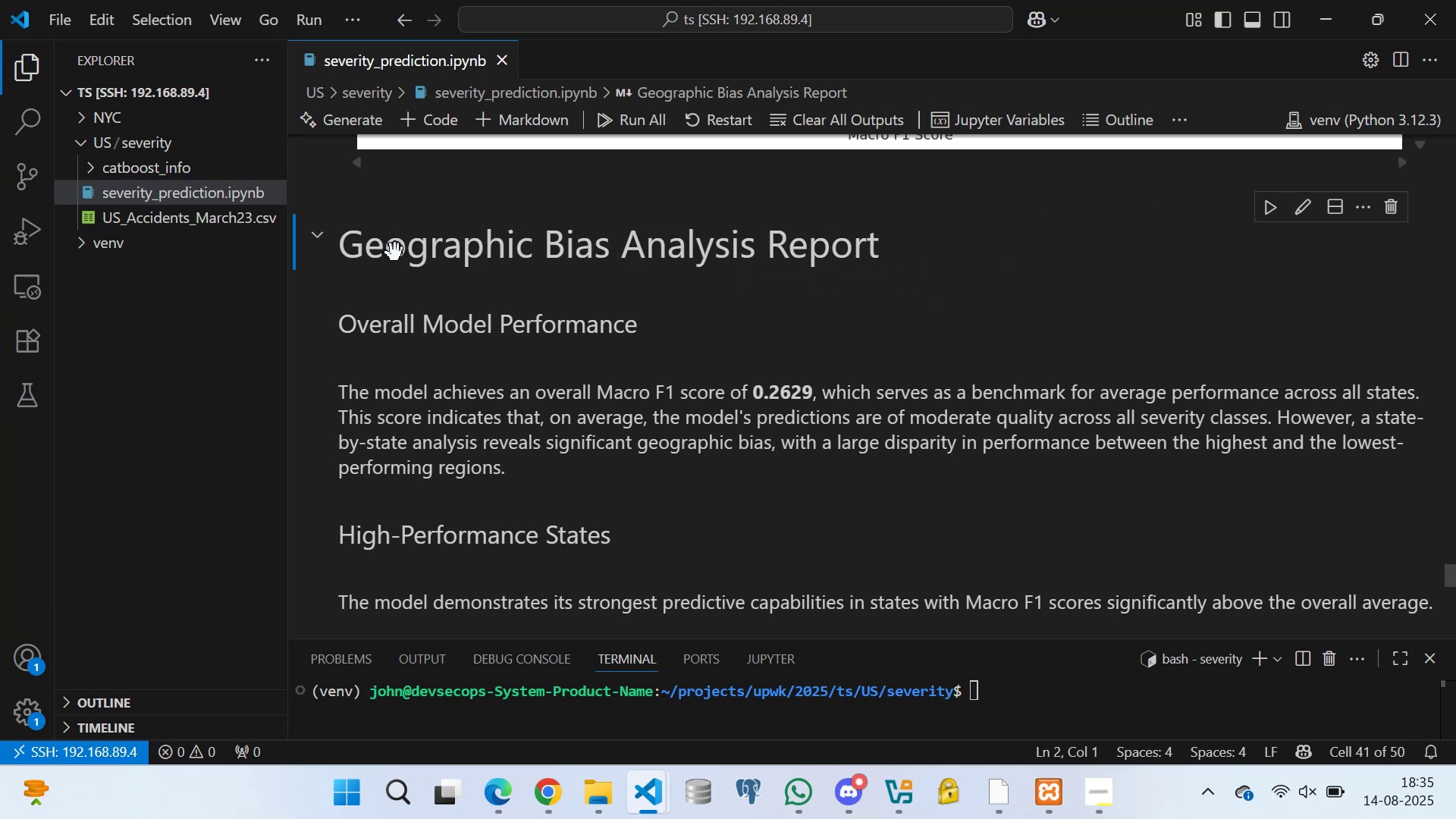 
scroll: coordinate [550, 408], scroll_direction: down, amount: 28.0
 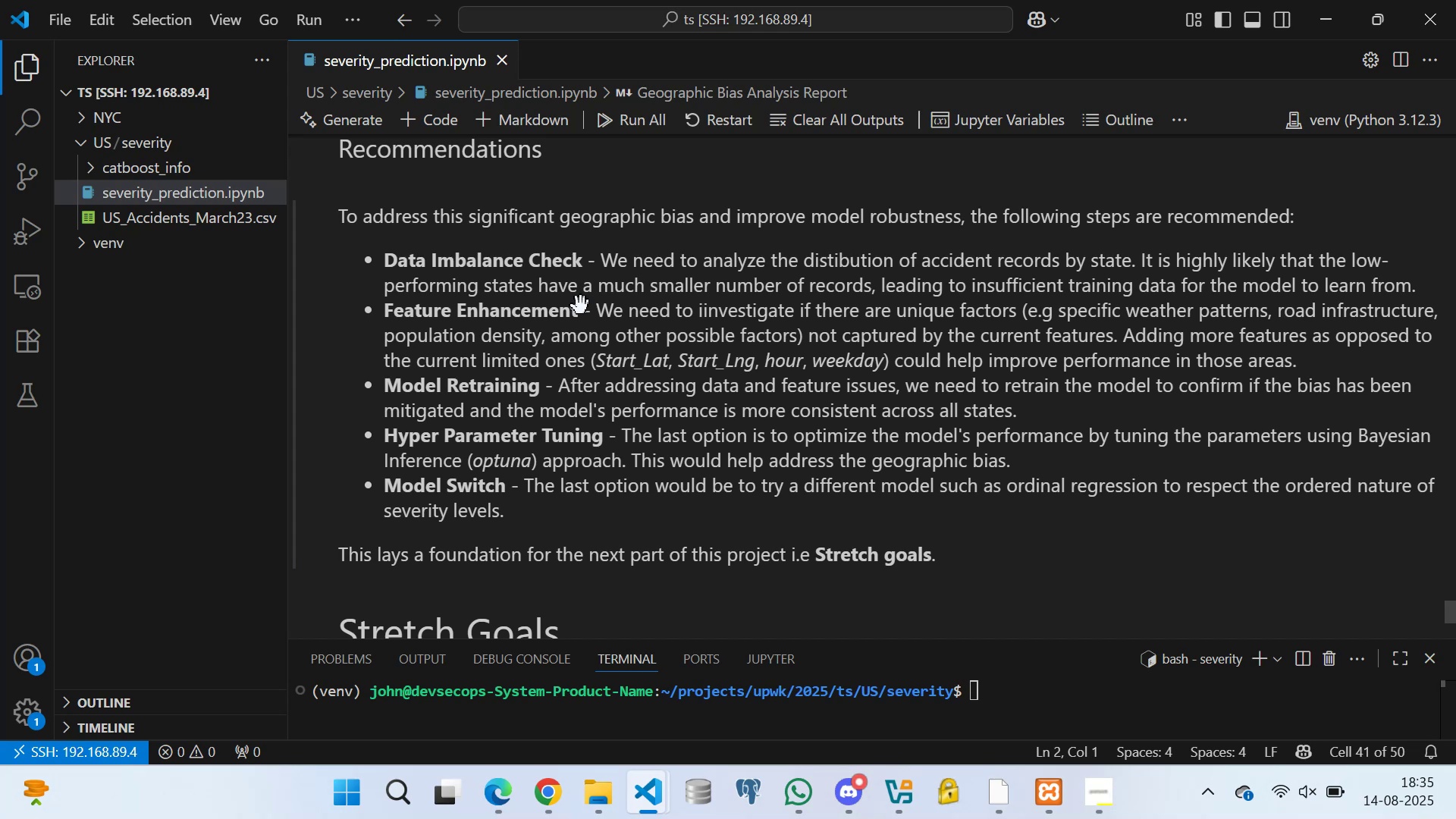 
wait(15.26)
 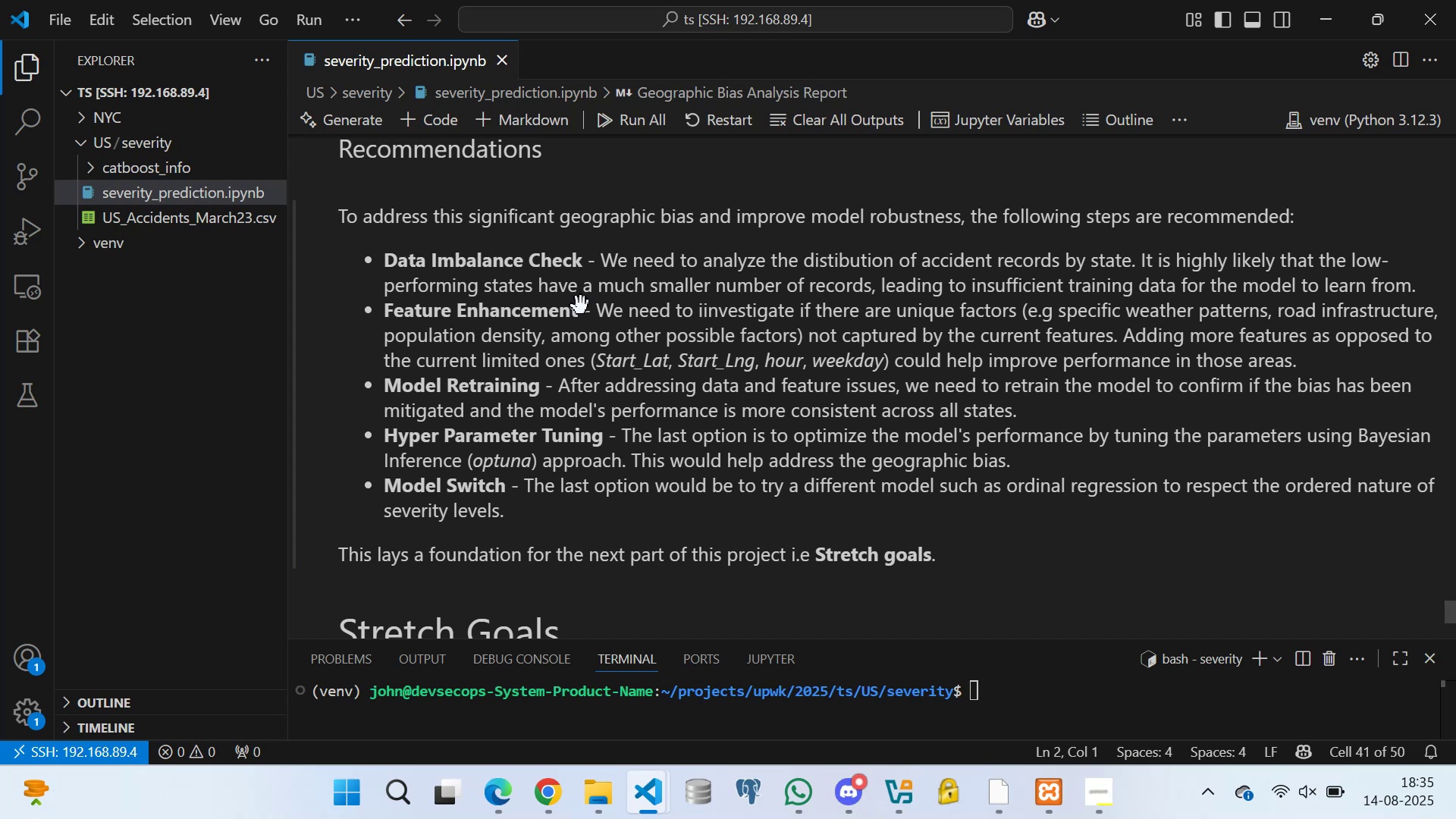 
scroll: coordinate [476, 381], scroll_direction: up, amount: 165.0
 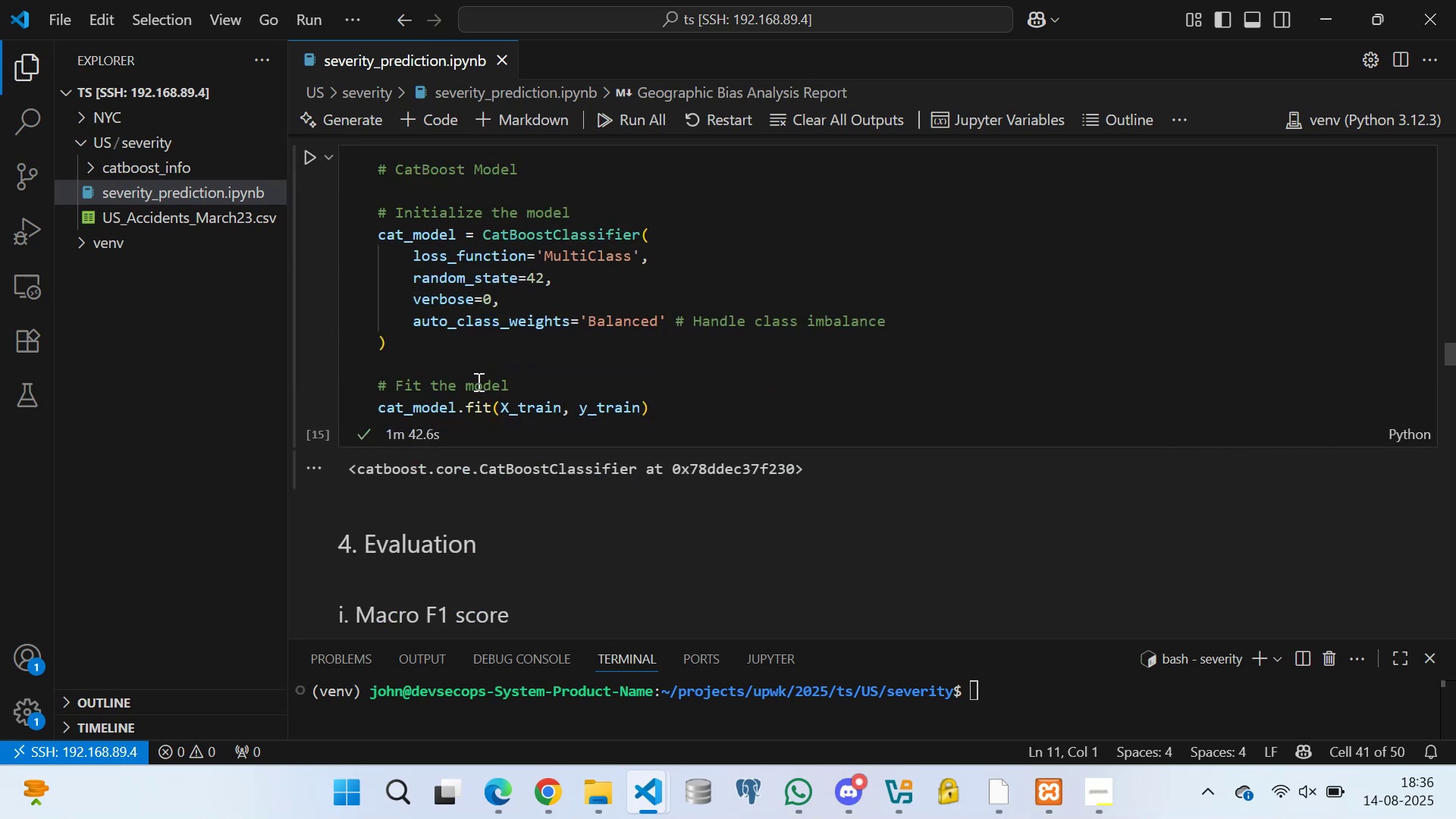 
scroll: coordinate [477, 381], scroll_direction: down, amount: 3.0
 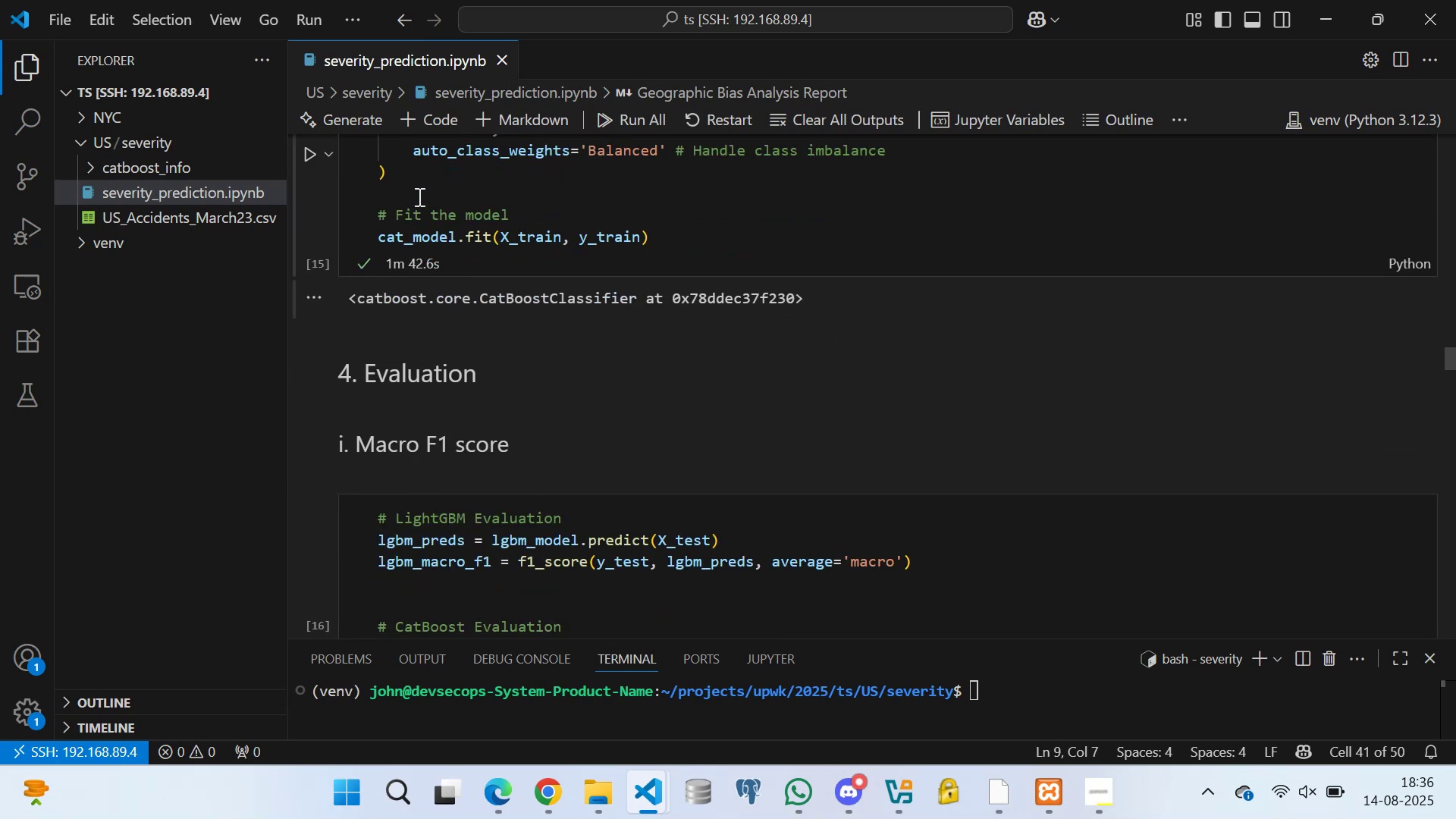 
left_click([410, 184])
 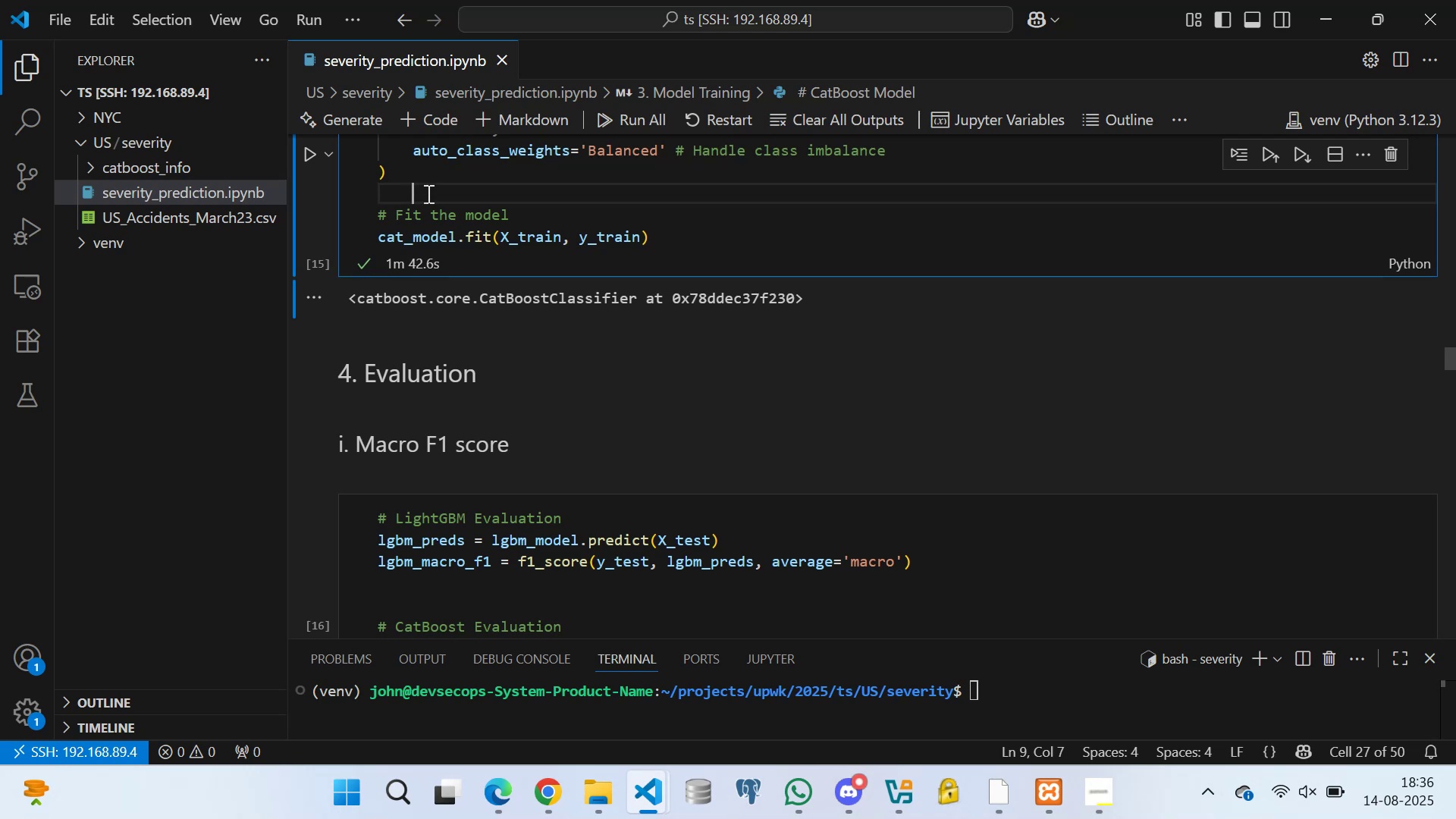 
wait(7.09)
 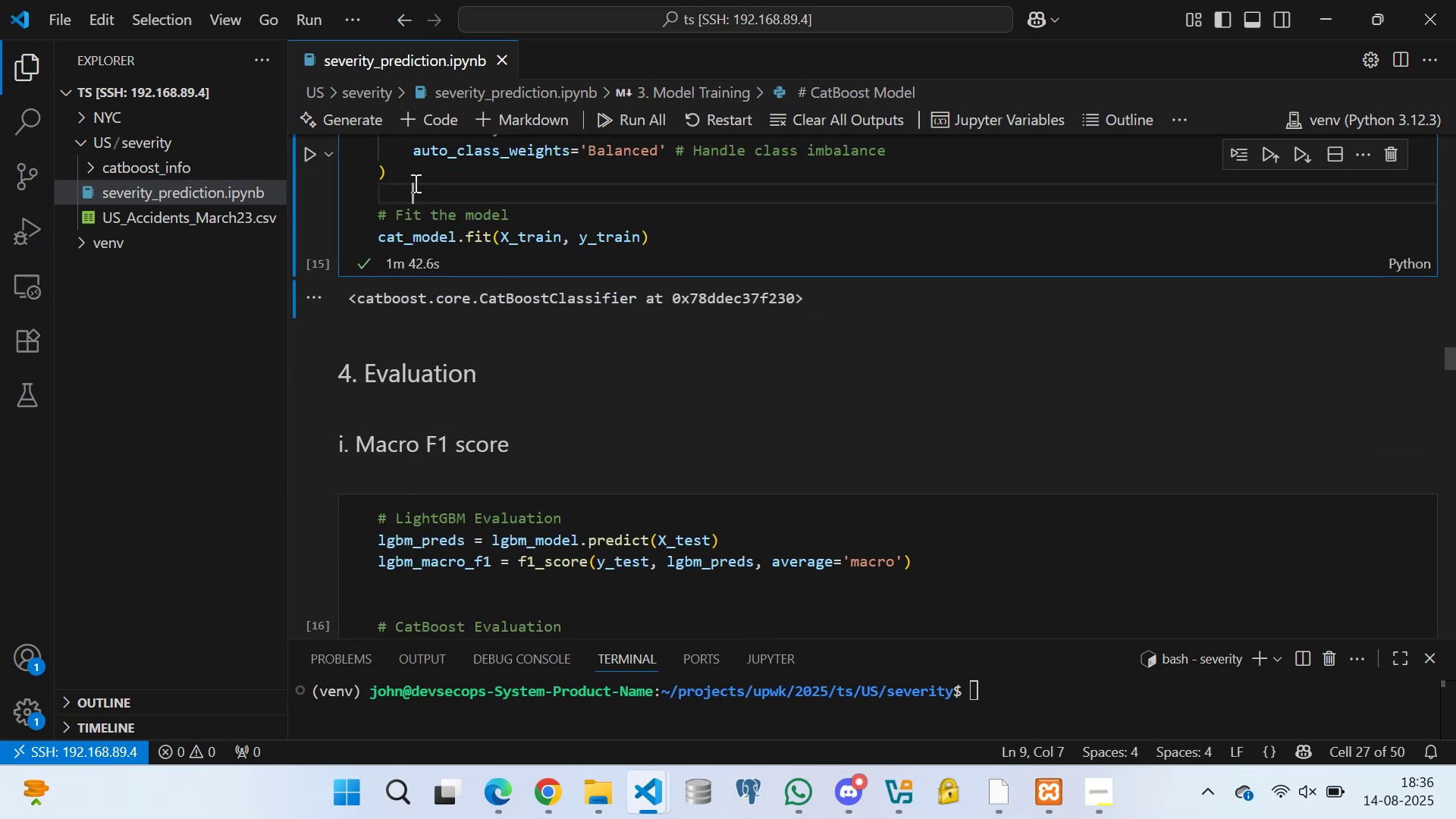 
scroll: coordinate [555, 378], scroll_direction: up, amount: 1.0
 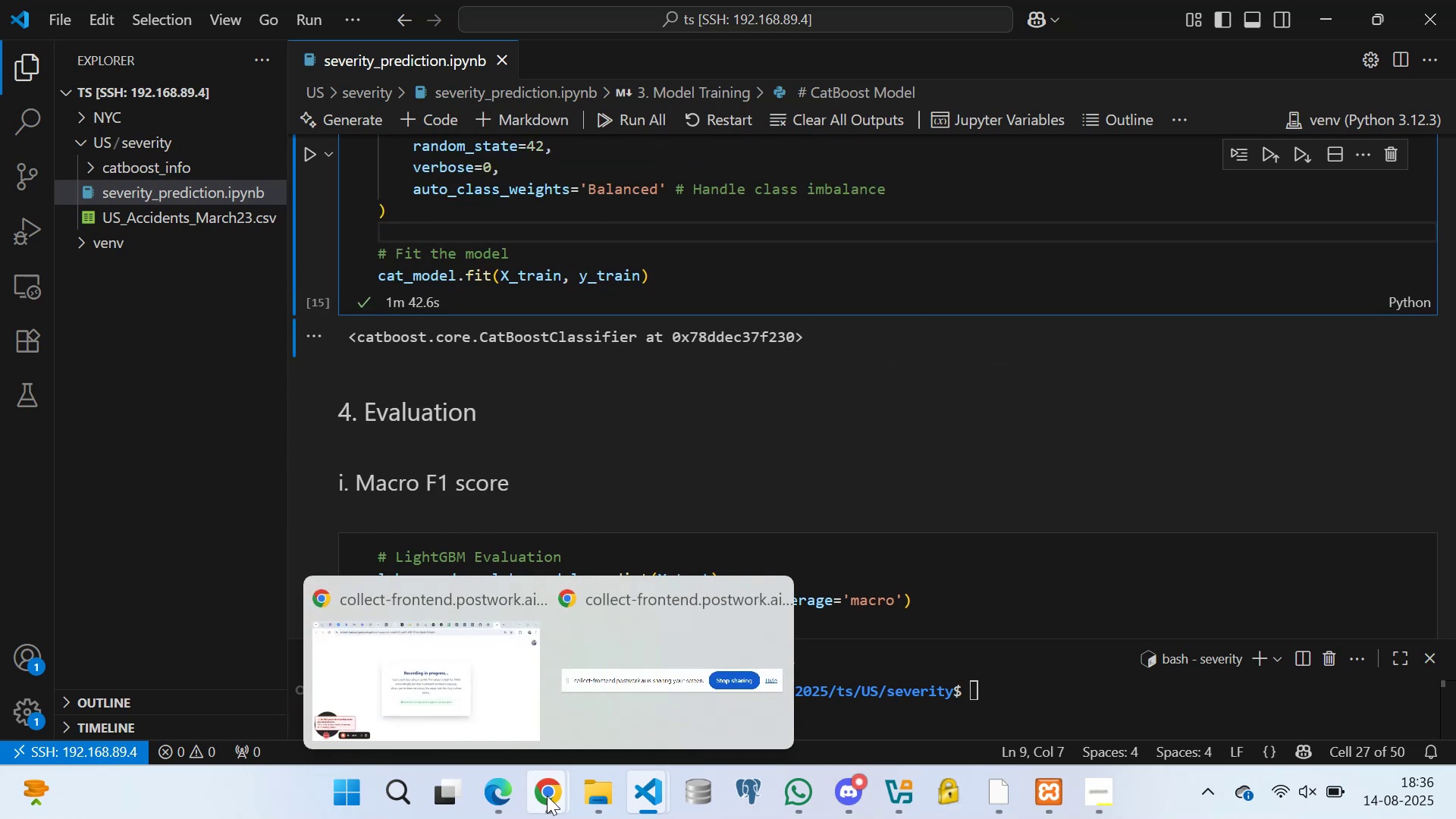 
left_click([516, 664])
 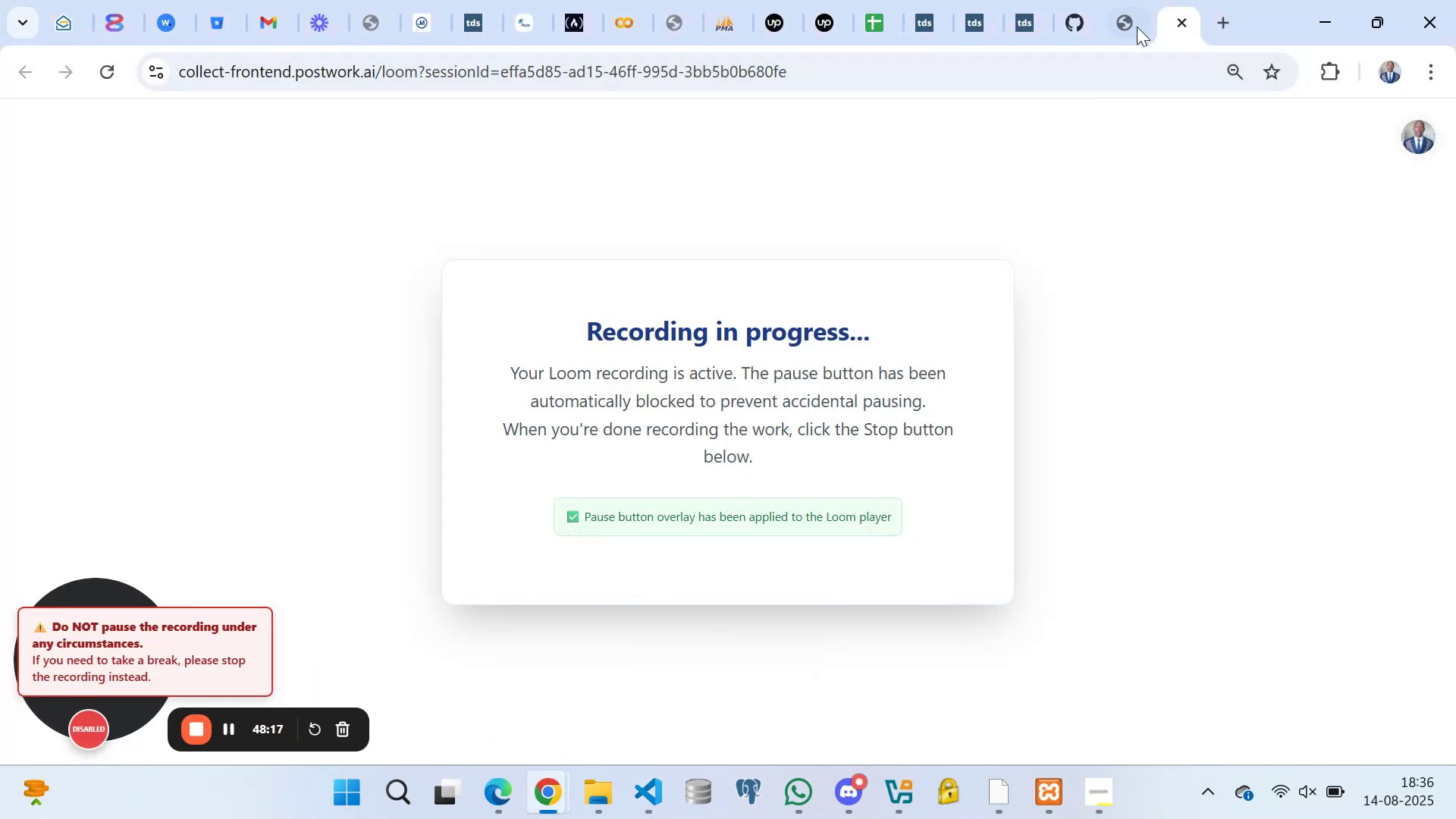 
left_click([1118, 13])
 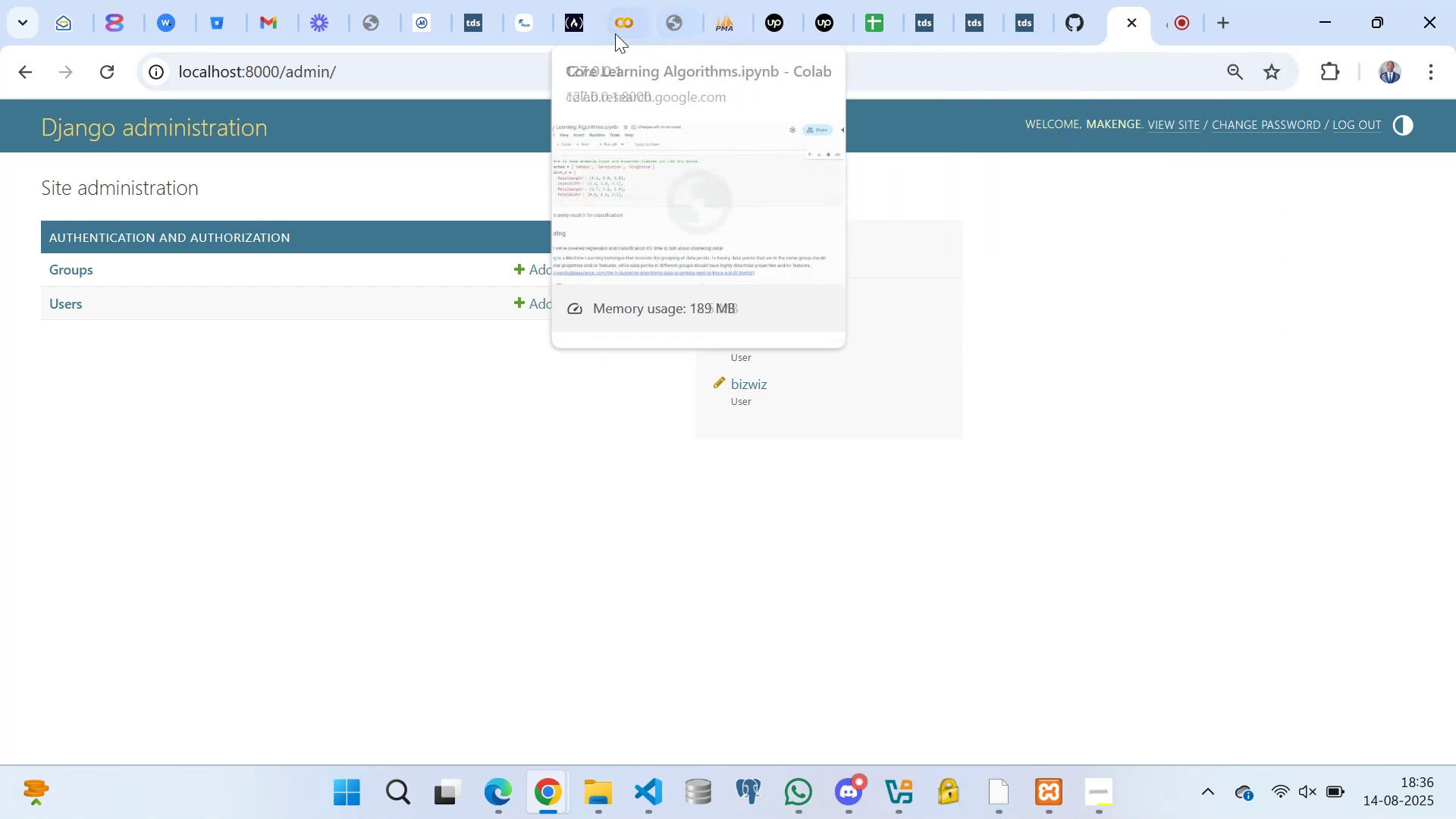 
left_click([769, 14])
 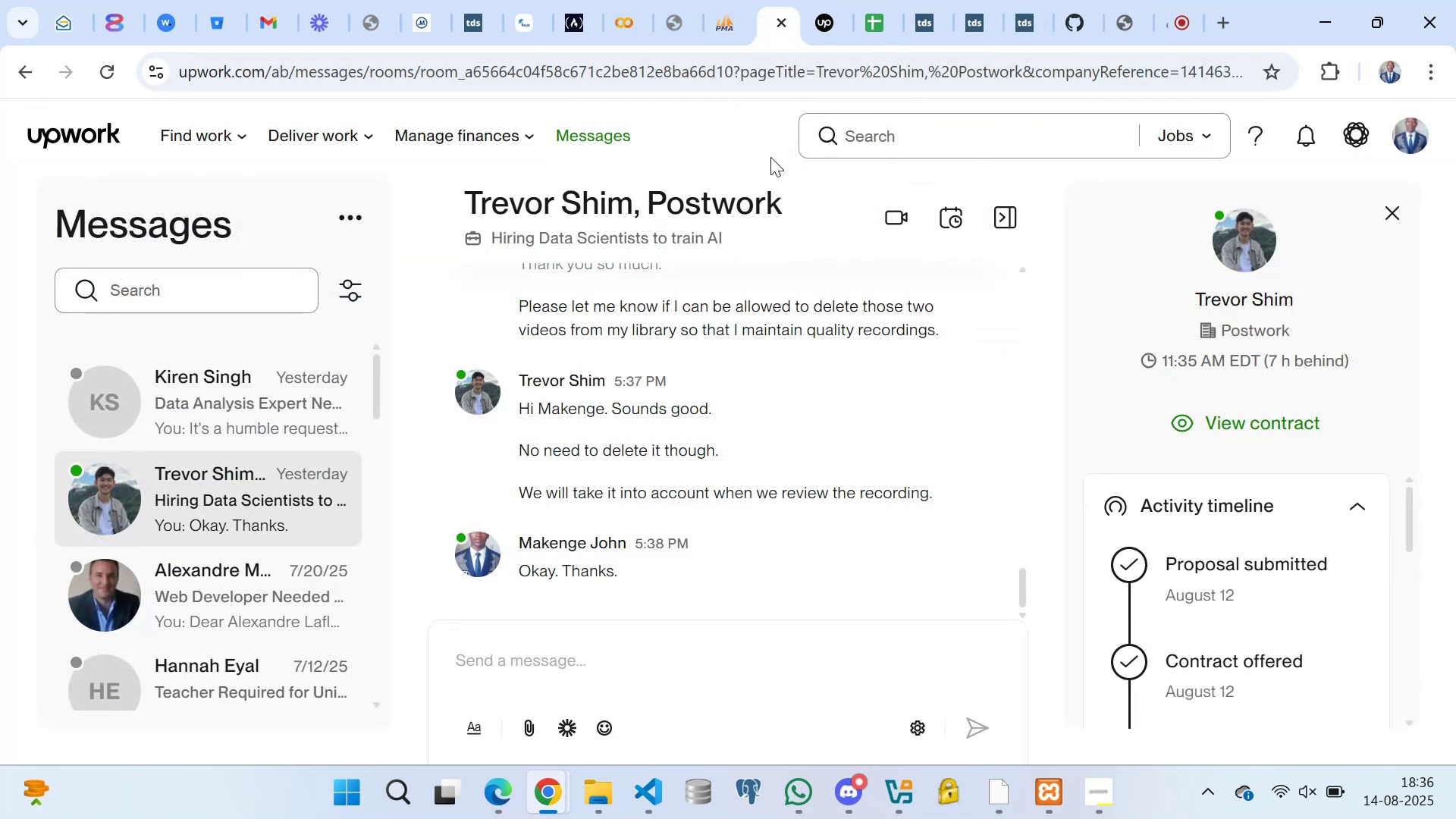 
left_click([748, 133])
 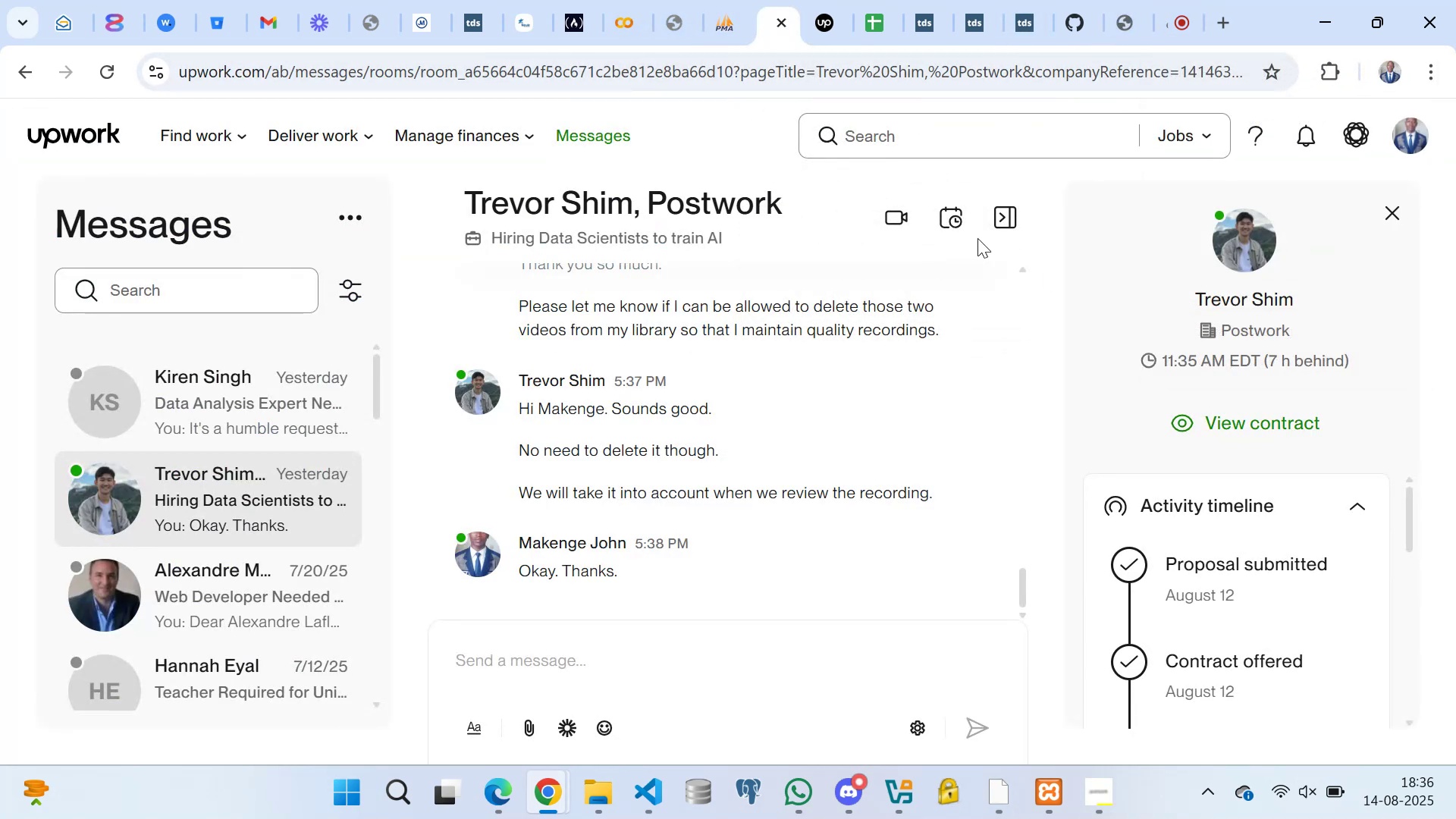 
left_click([717, 129])
 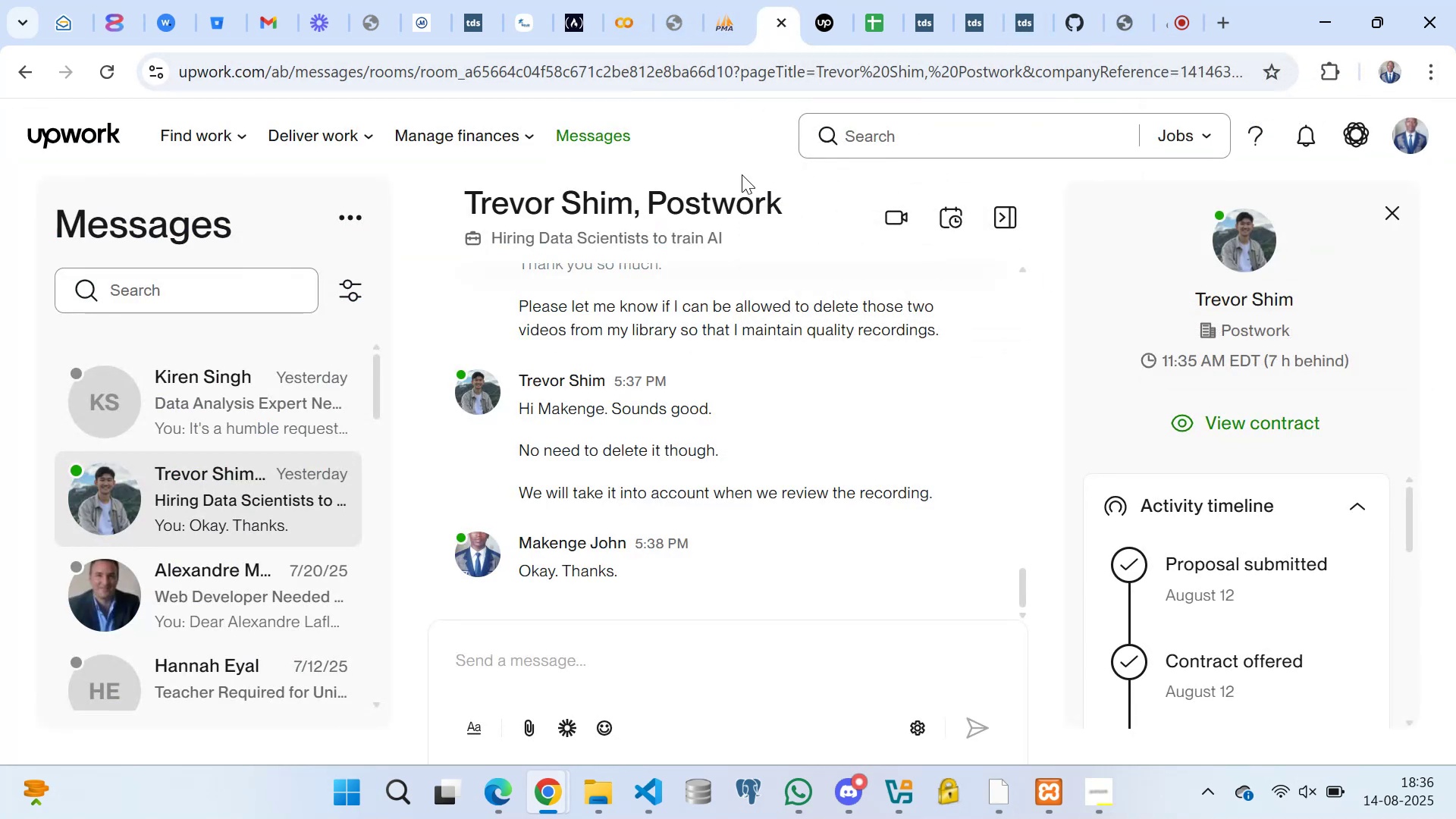 
scroll: coordinate [698, 521], scroll_direction: down, amount: 5.0
 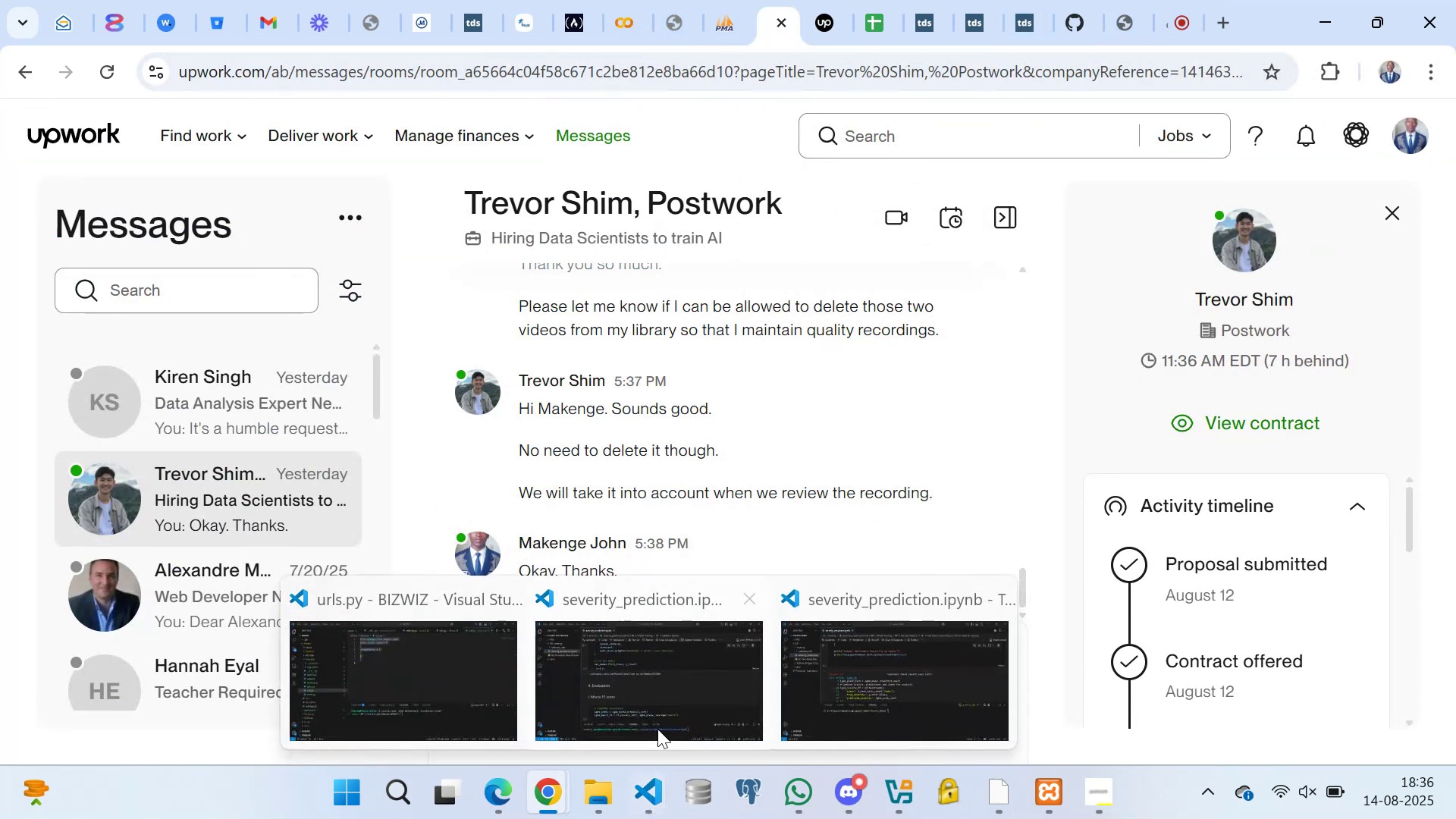 
left_click([679, 654])
 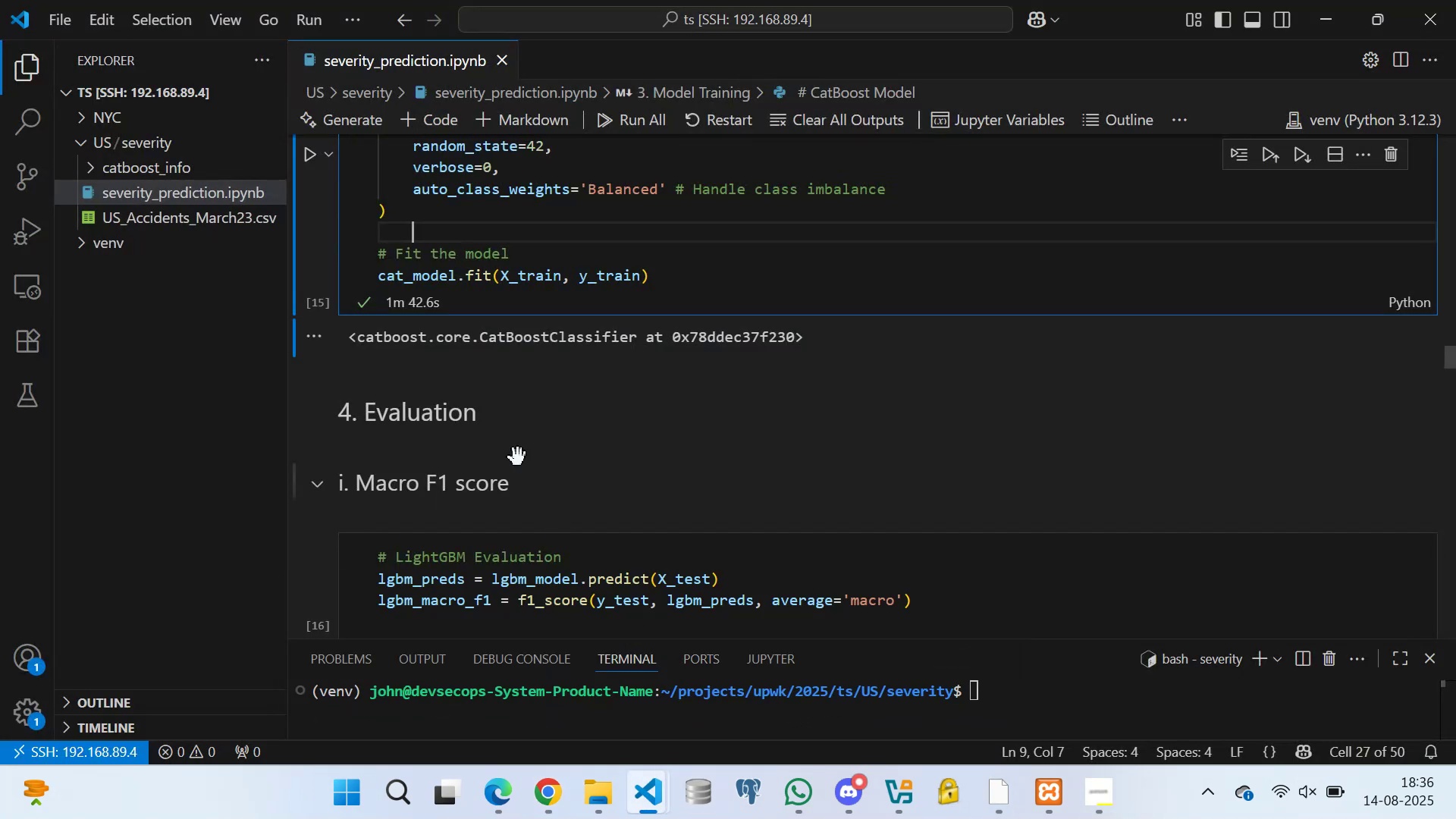 
scroll: coordinate [513, 400], scroll_direction: down, amount: 1.0
 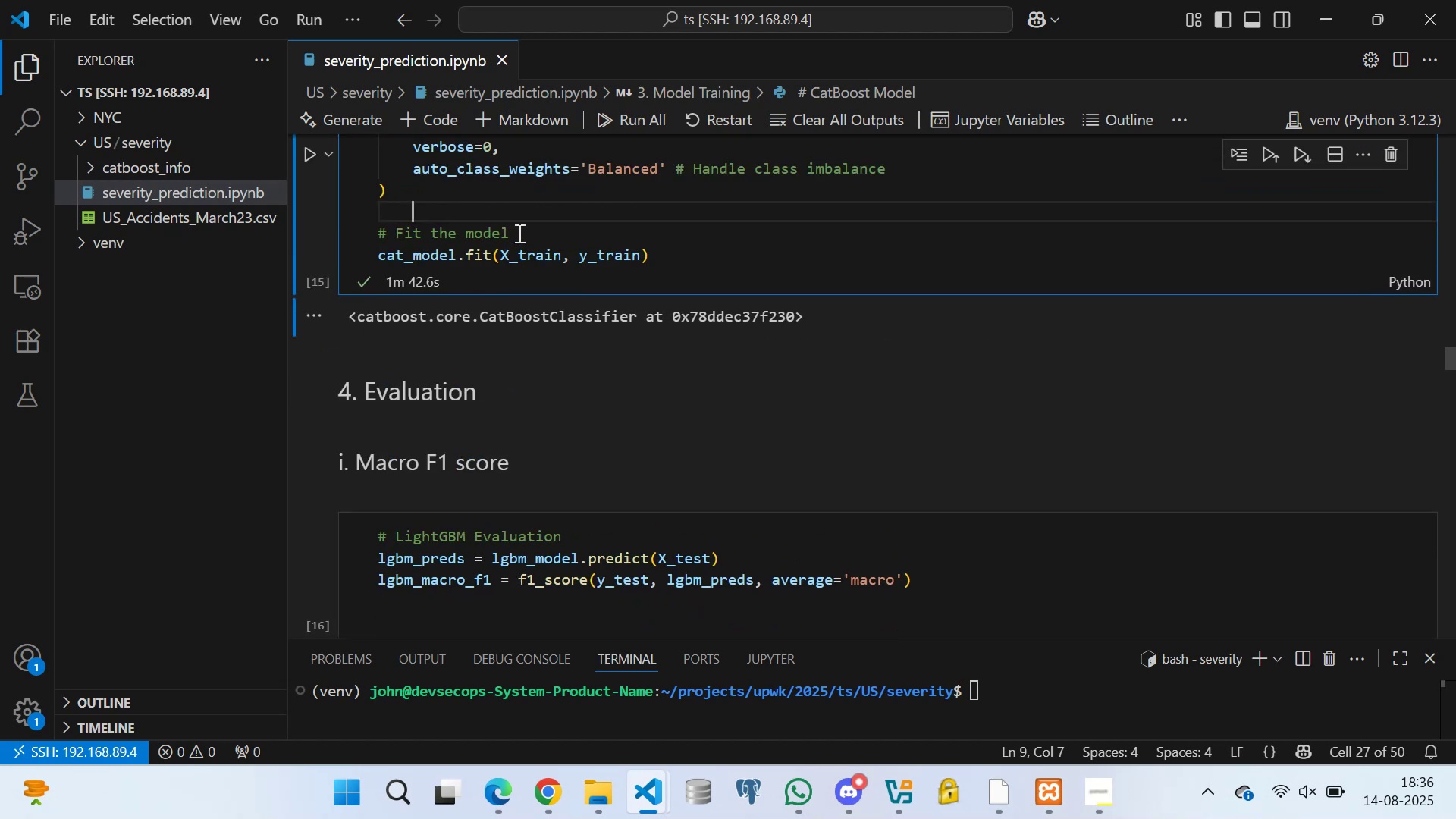 
left_click([510, 202])
 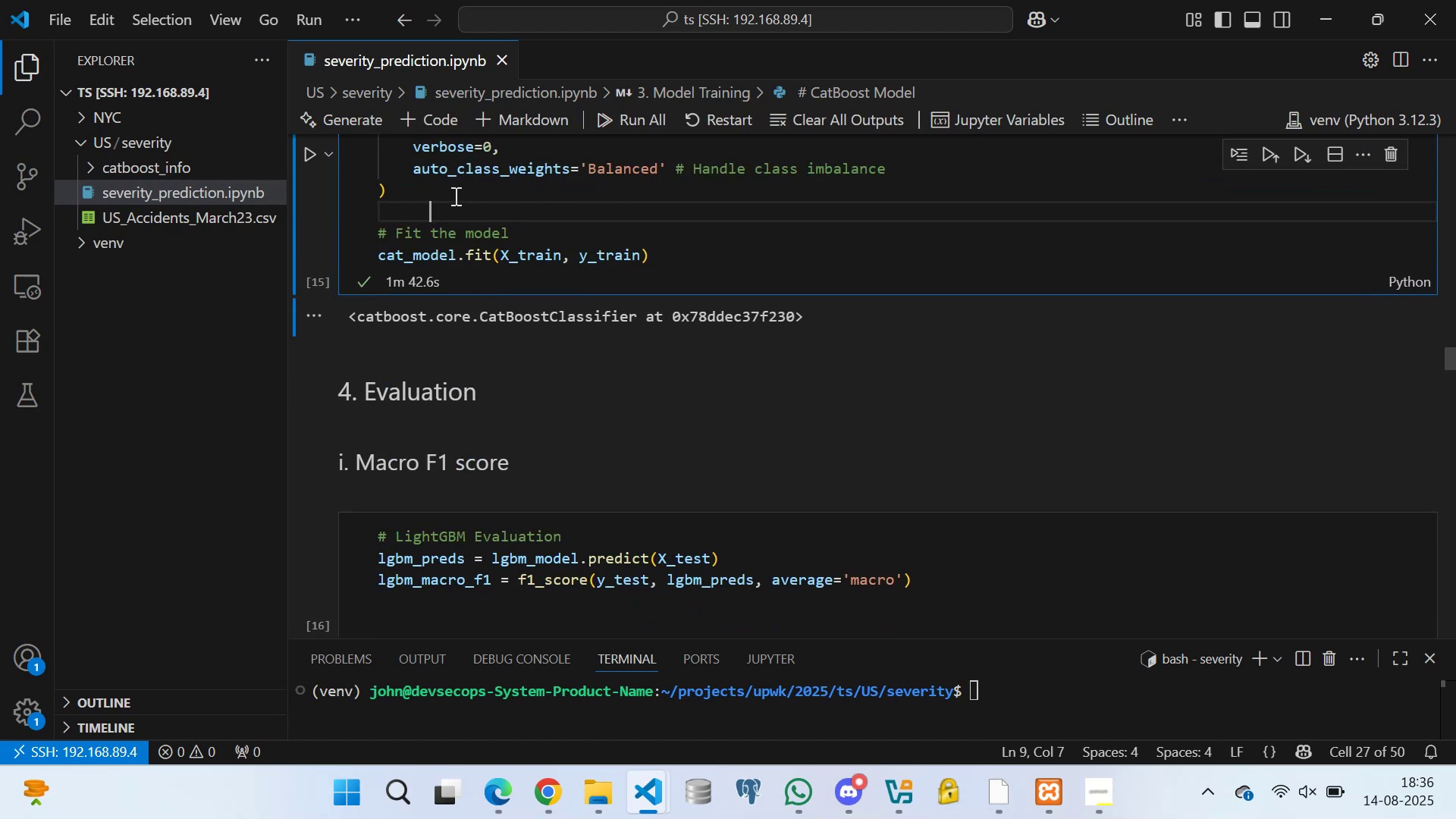 
left_click([453, 193])
 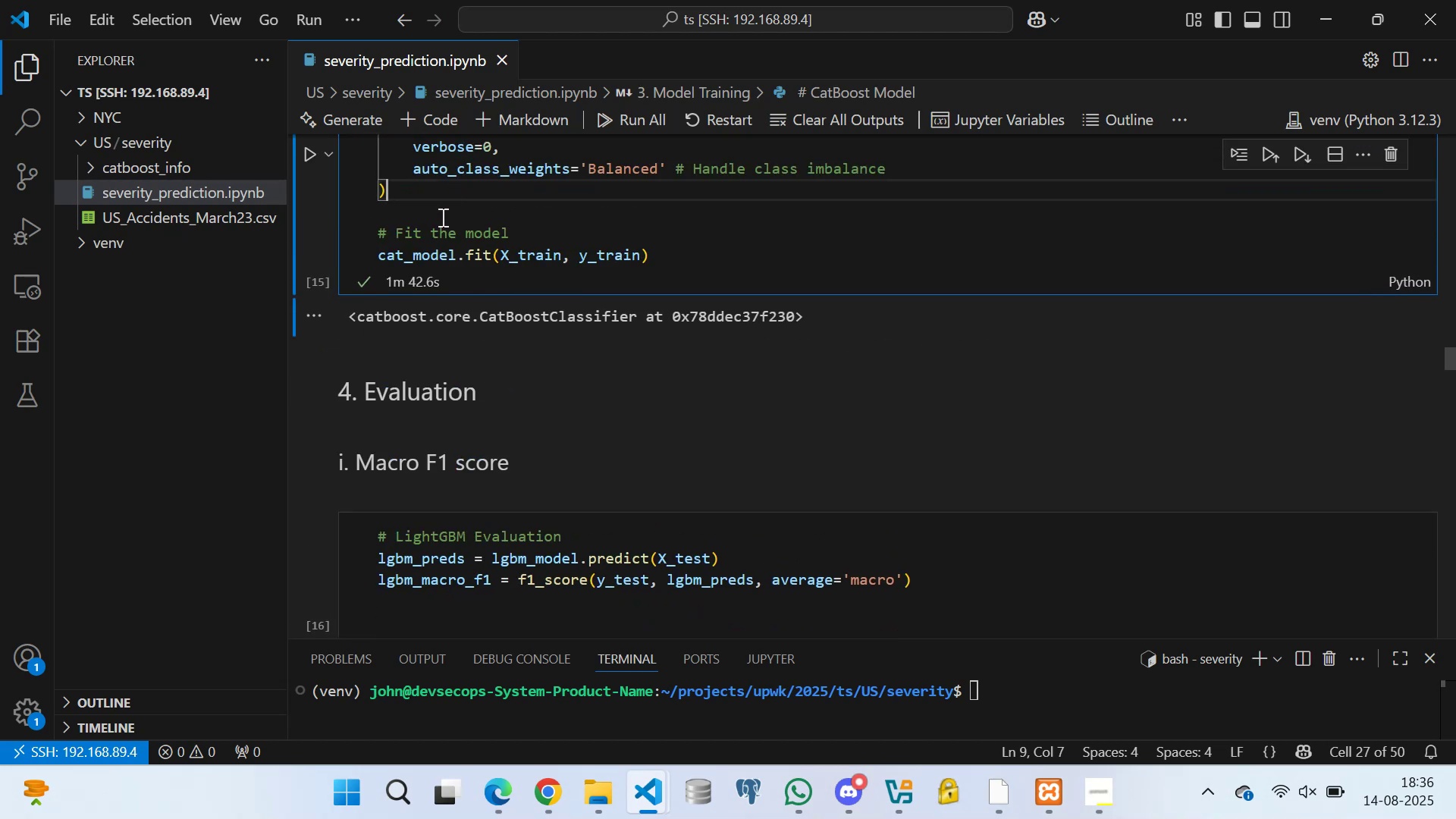 
left_click([441, 217])
 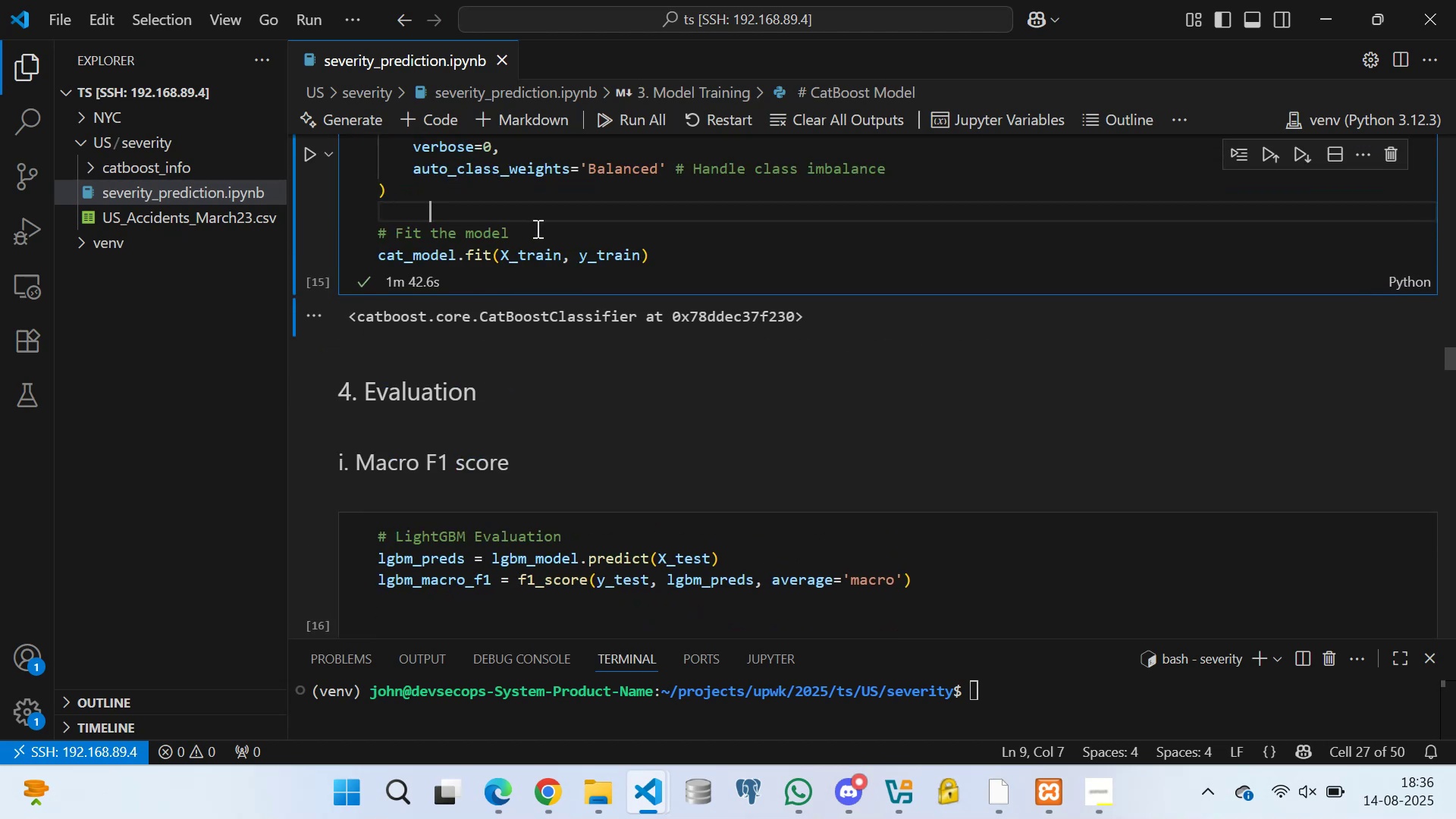 
left_click([537, 228])
 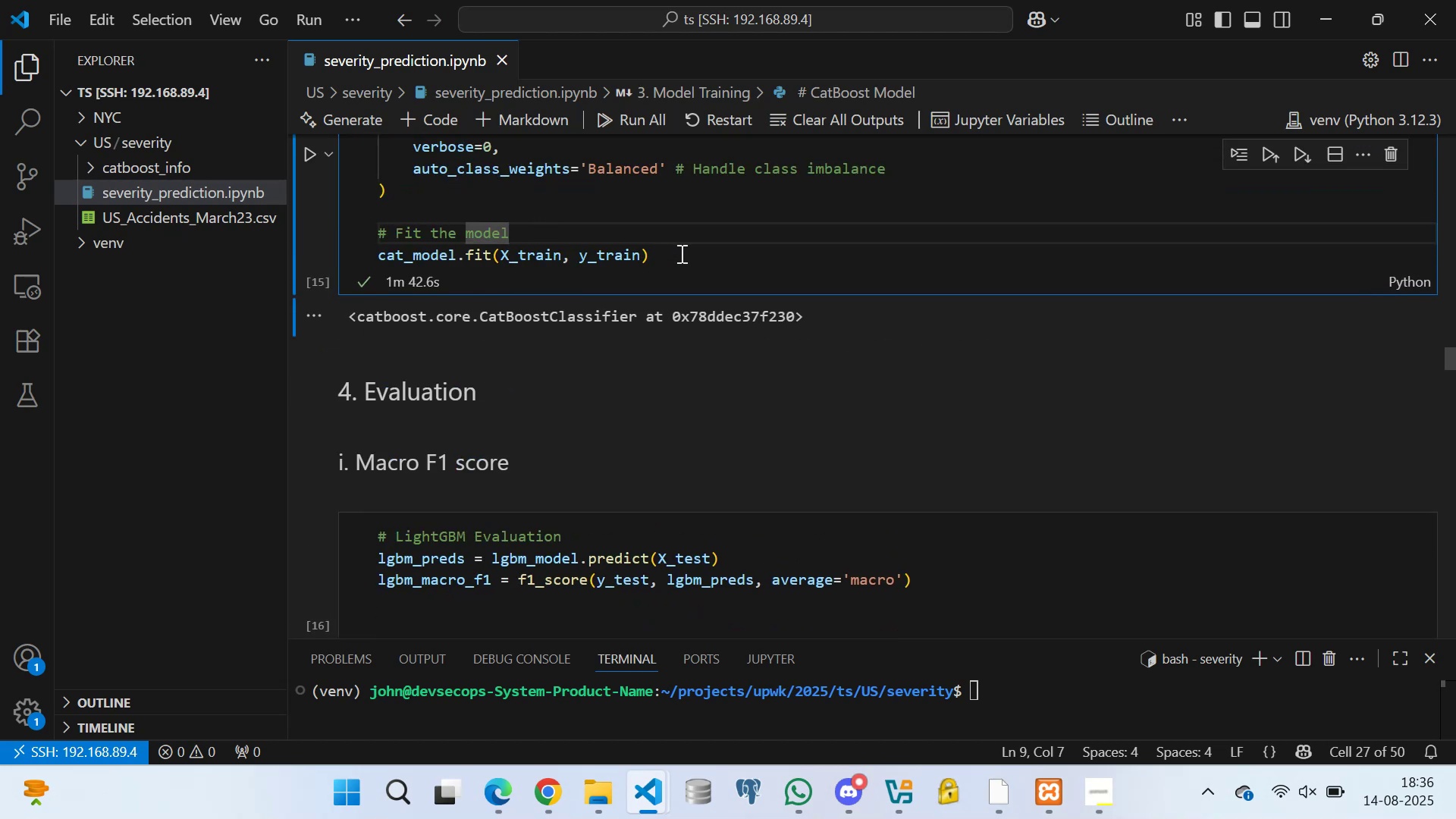 
left_click([680, 253])
 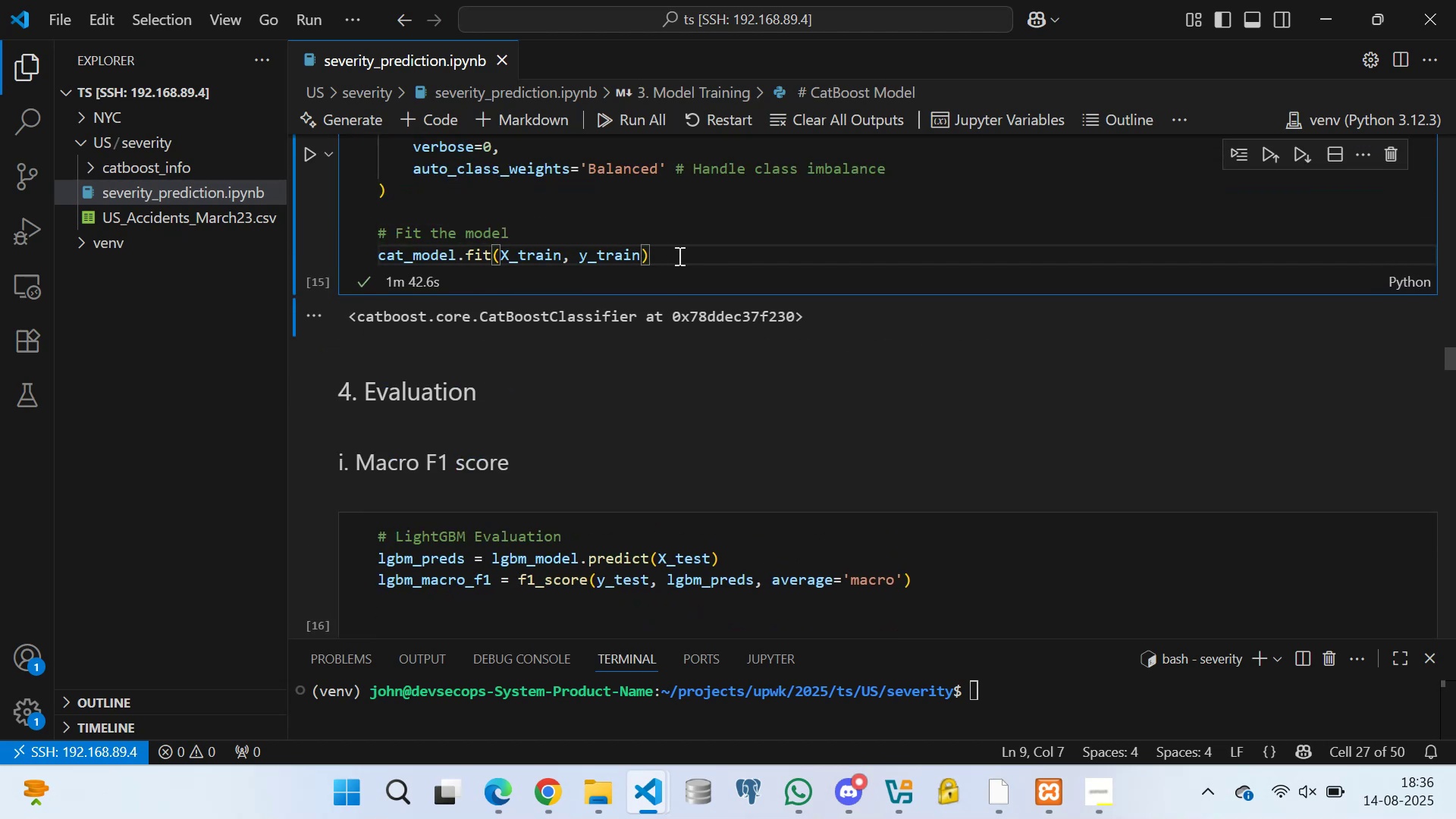 
scroll: coordinate [708, 234], scroll_direction: up, amount: 3.0
 